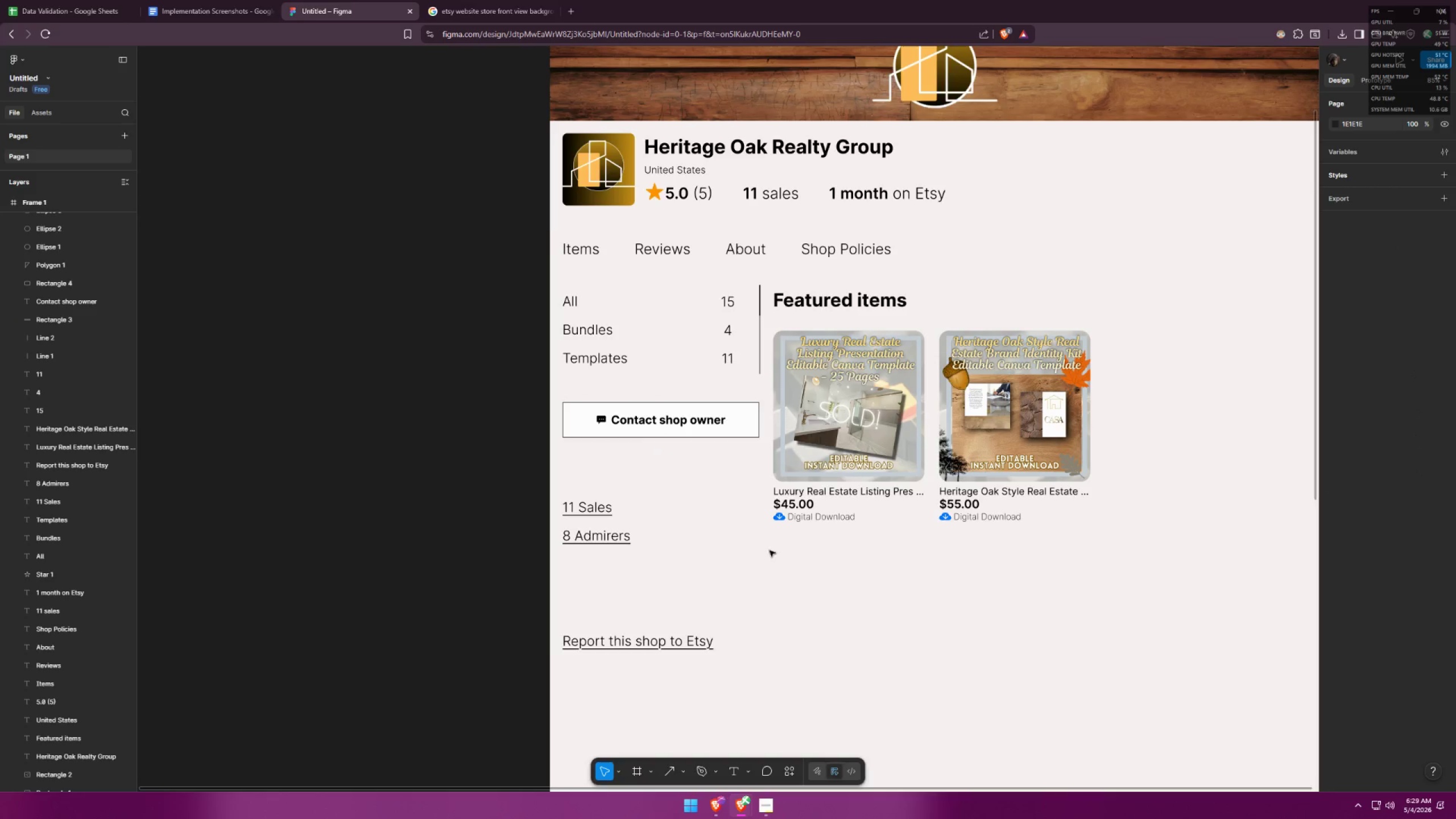 
key(Alt+Tab)
 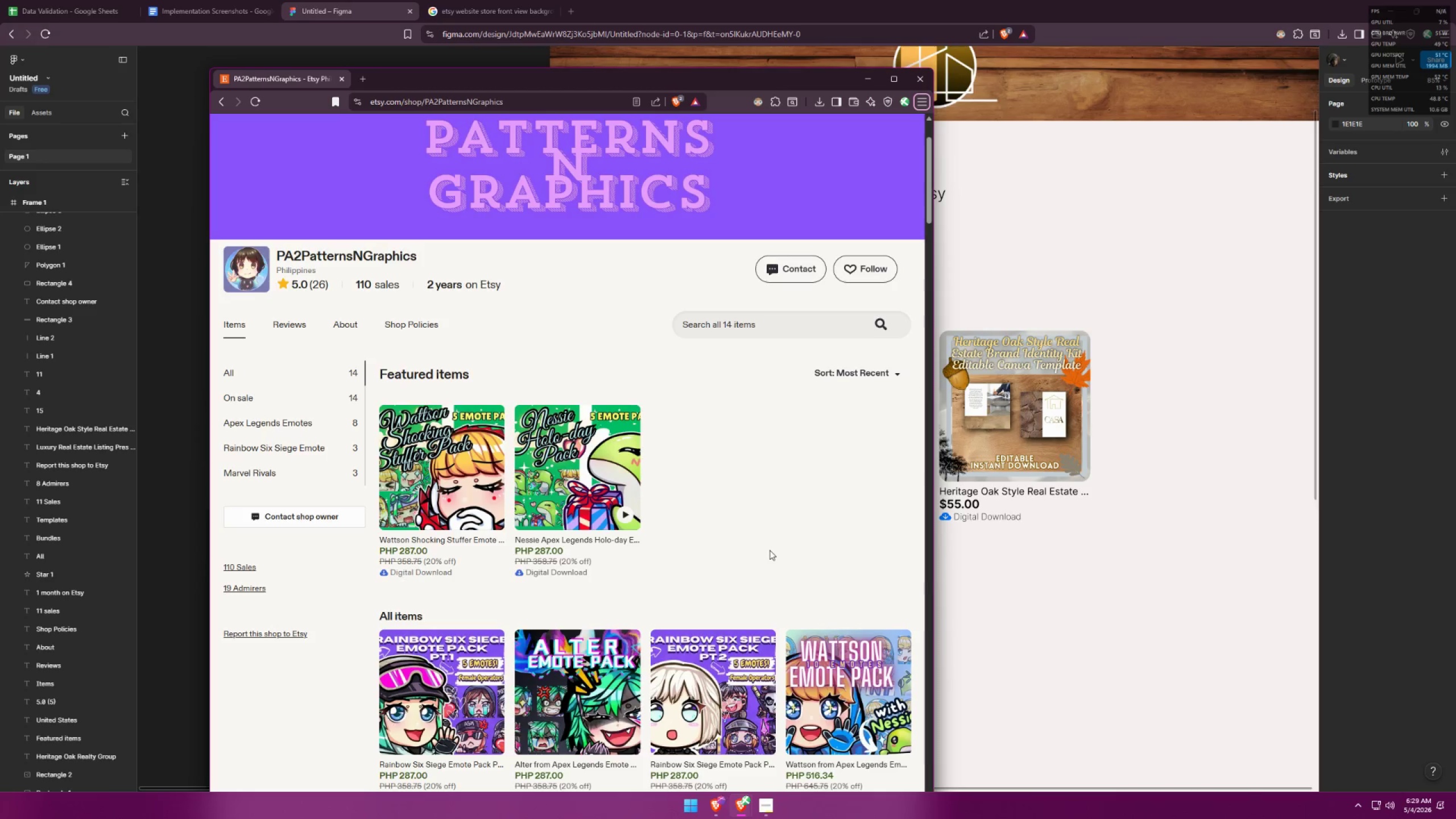 
key(Alt+AltLeft)
 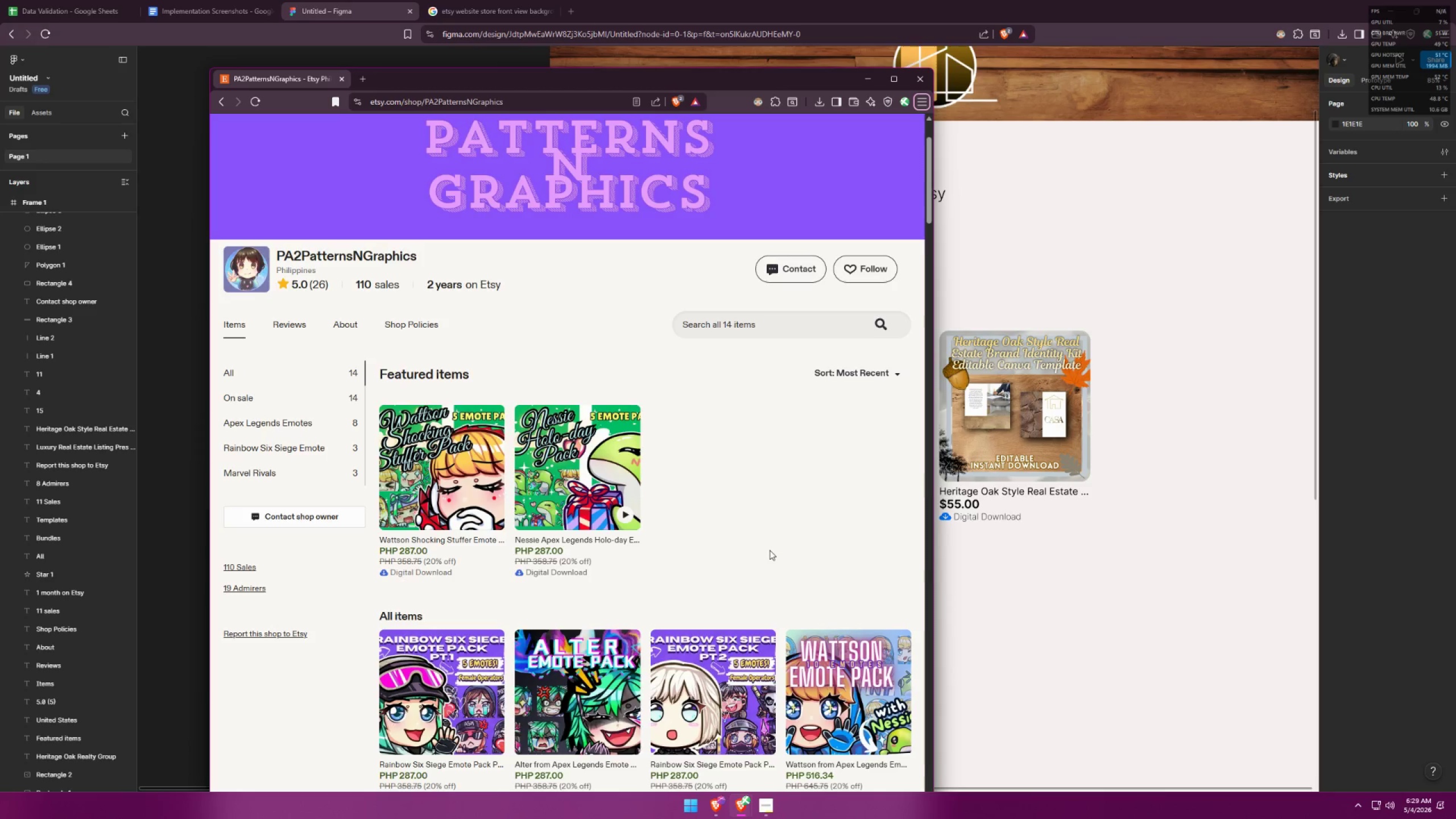 
key(Alt+Tab)
 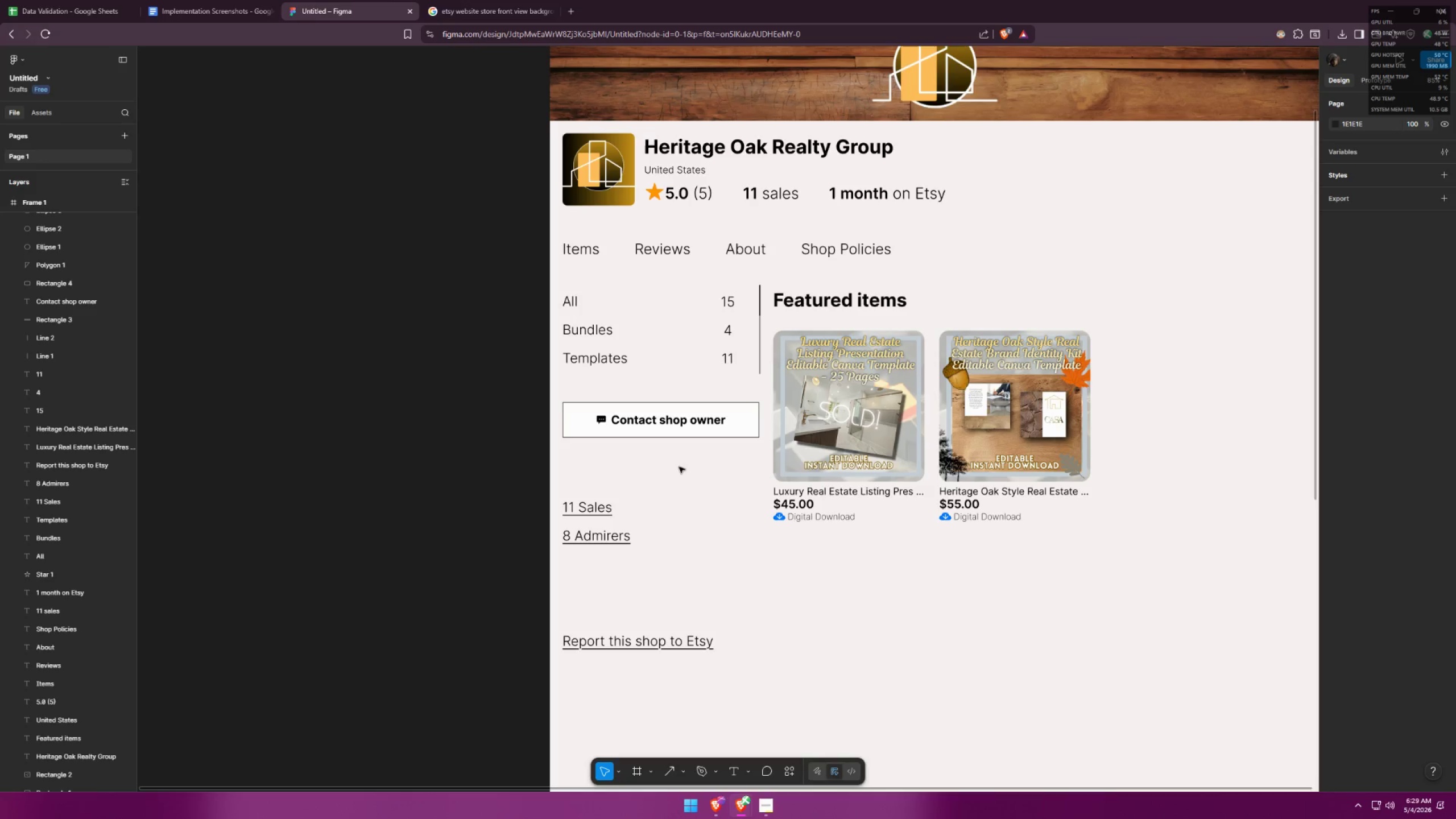 
wait(5.94)
 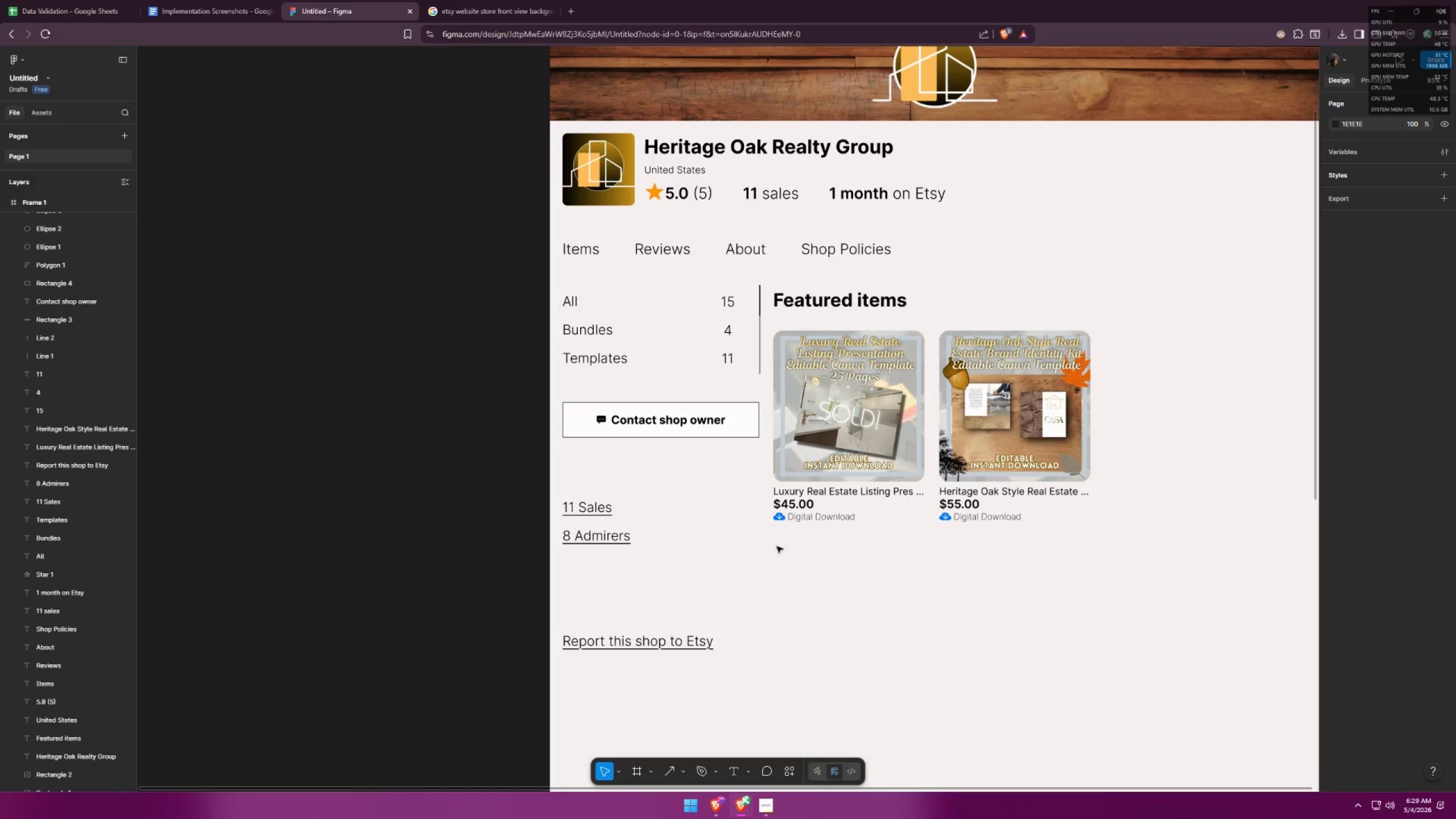 
key(Alt+AltLeft)
 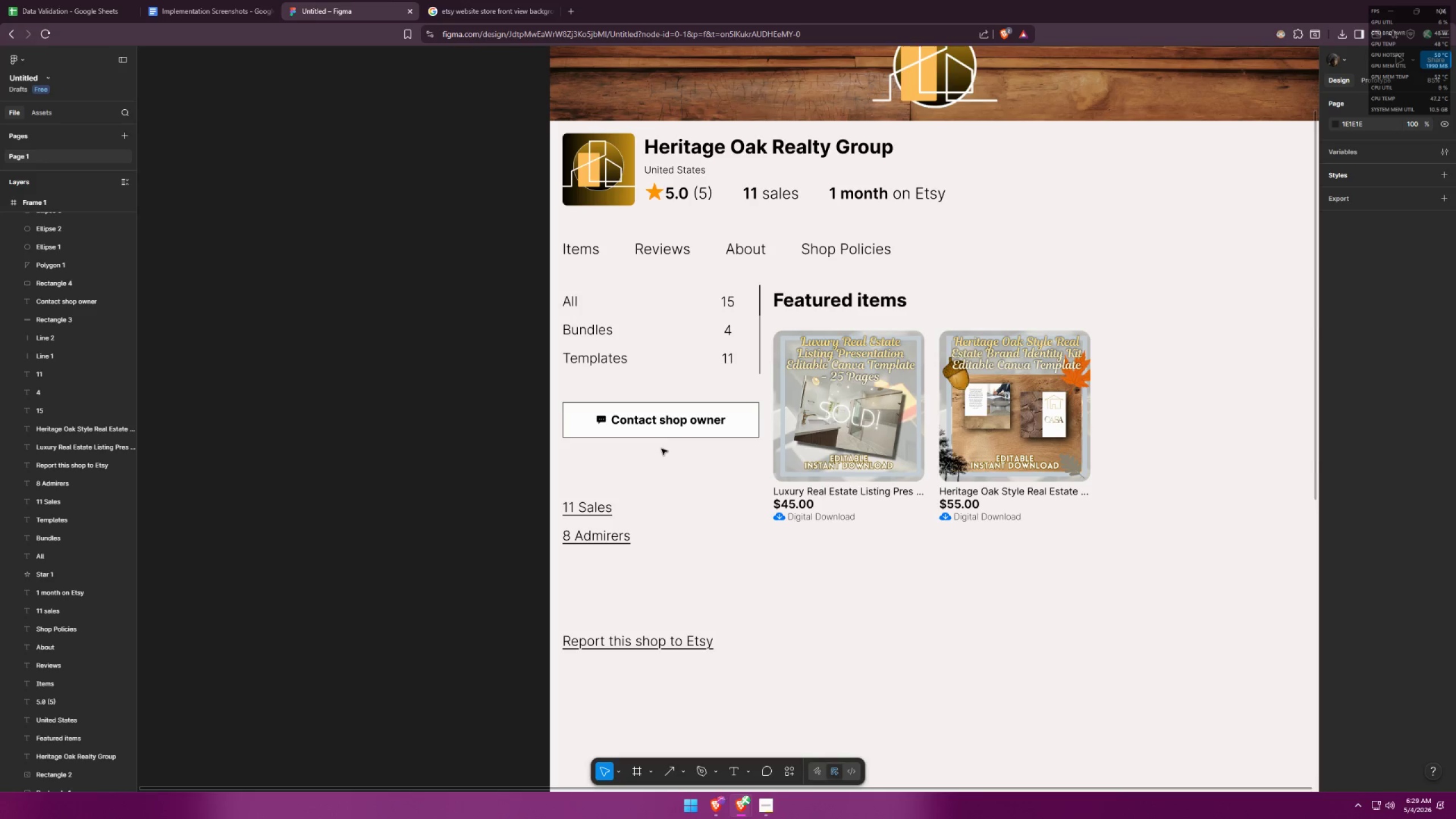 
key(Alt+Tab)
 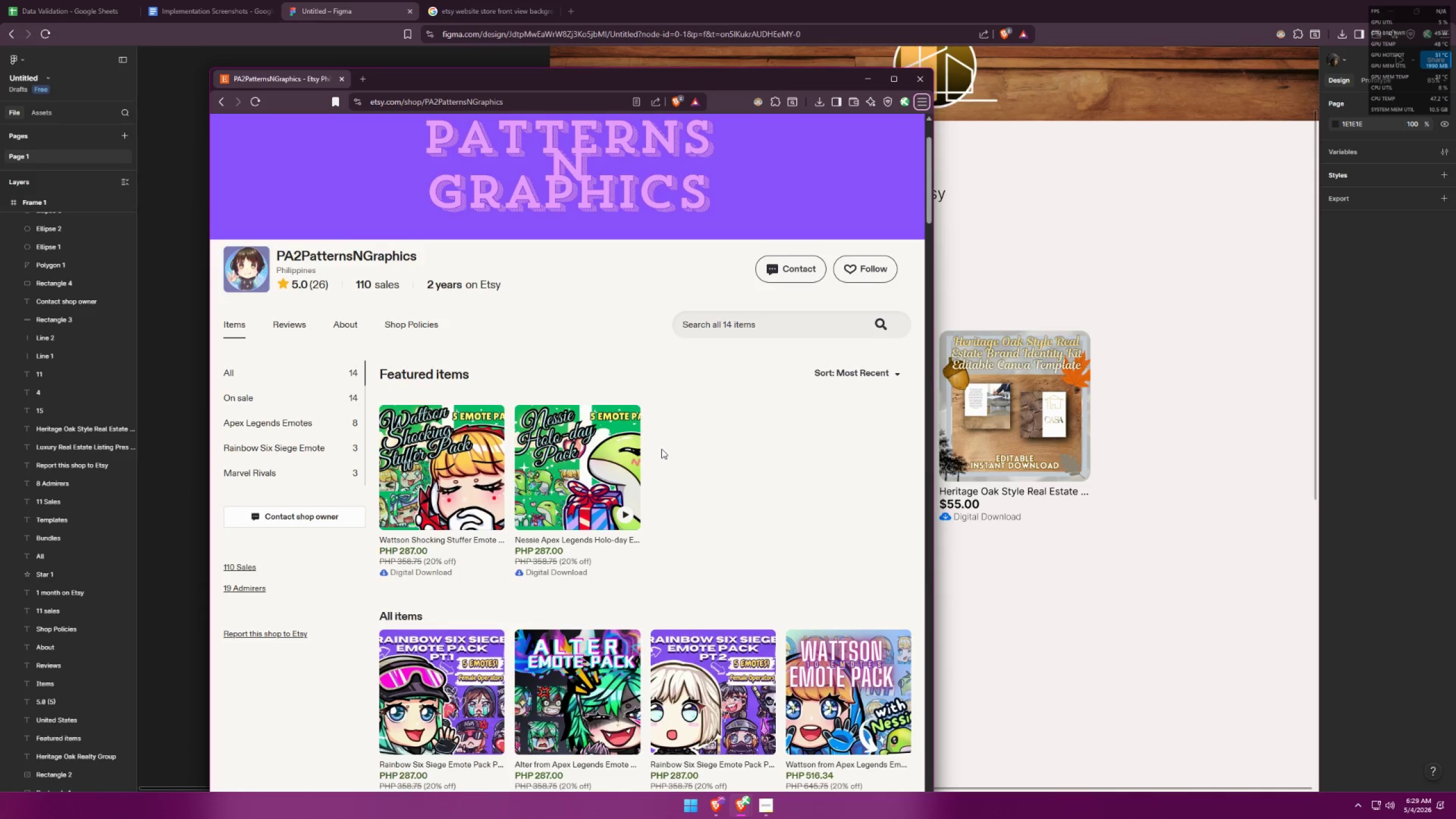 
key(Alt+AltLeft)
 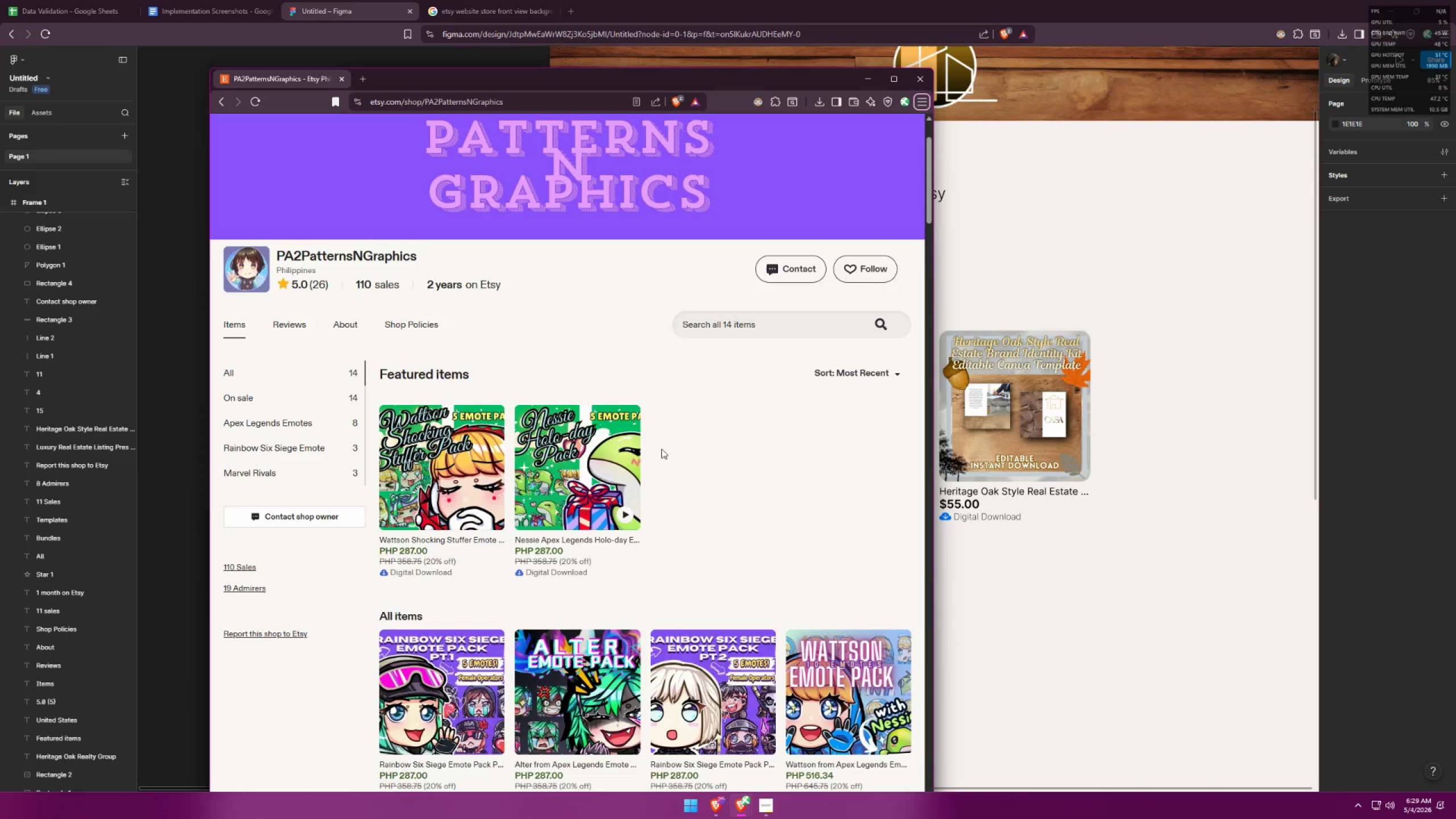 
key(Alt+Tab)
 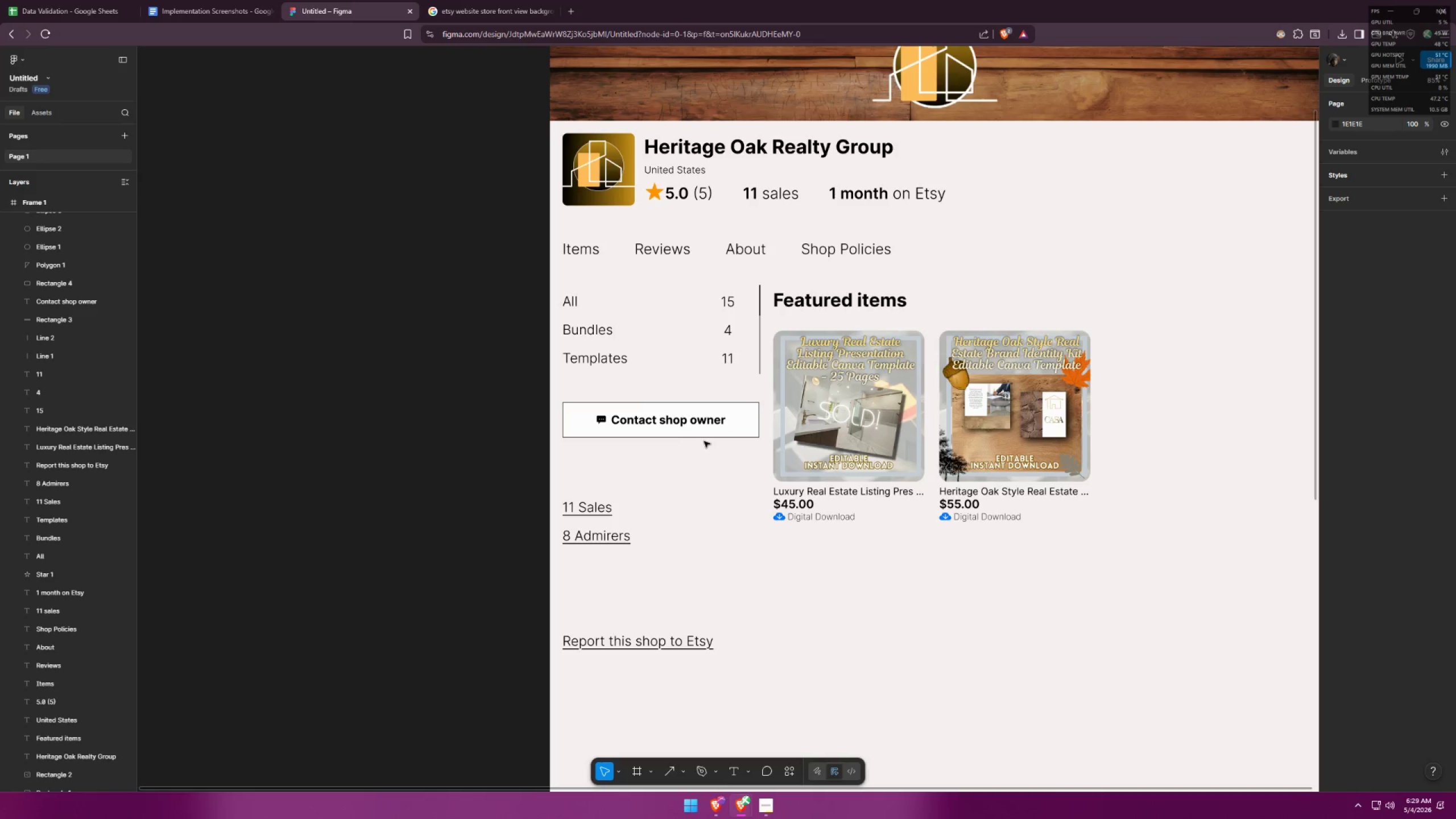 
hold_key(key=ControlLeft, duration=1.5)
scroll: coordinate [765, 461], scroll_direction: down, amount: 7.0
 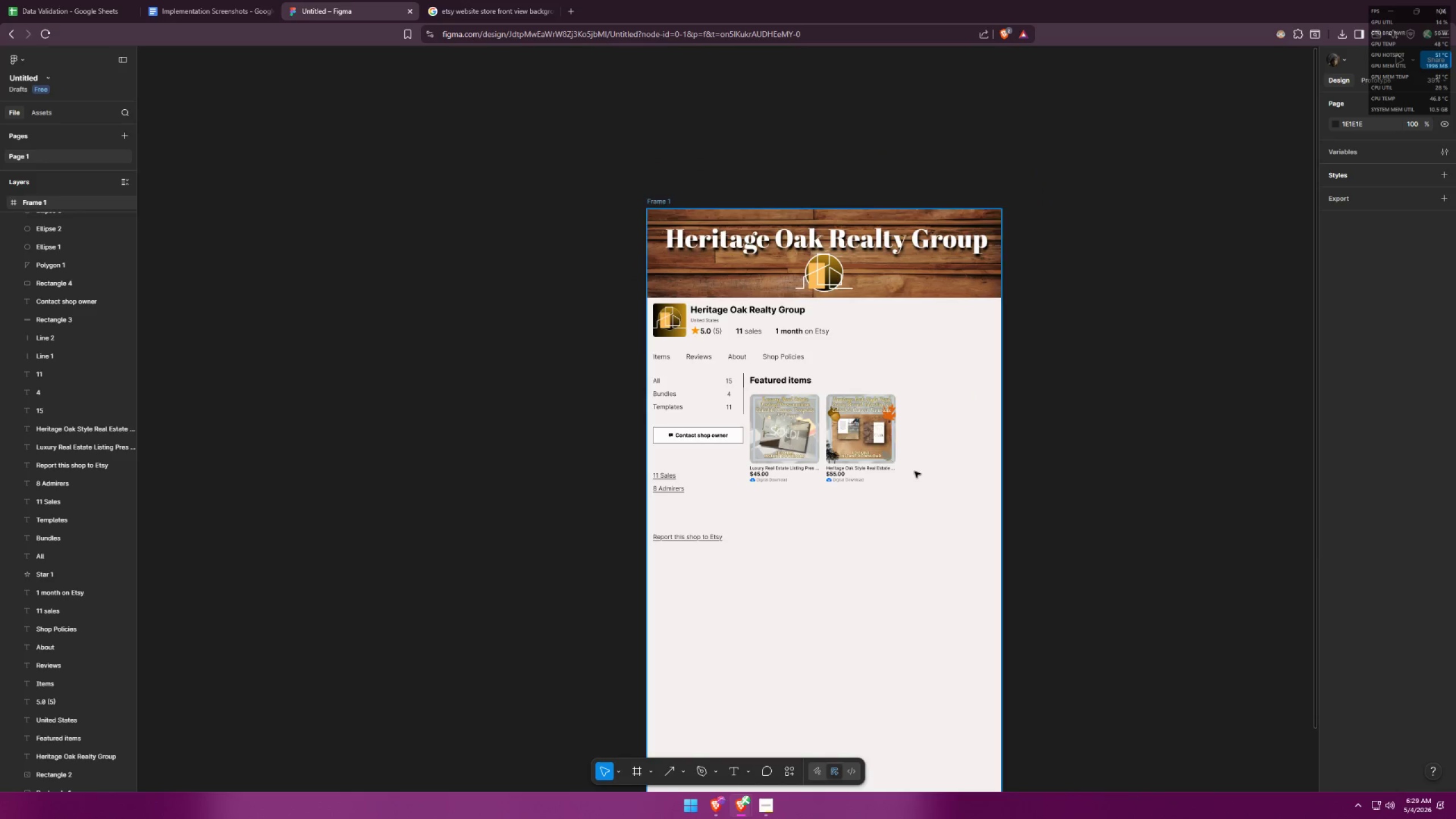 
hold_key(key=ControlLeft, duration=0.8)
 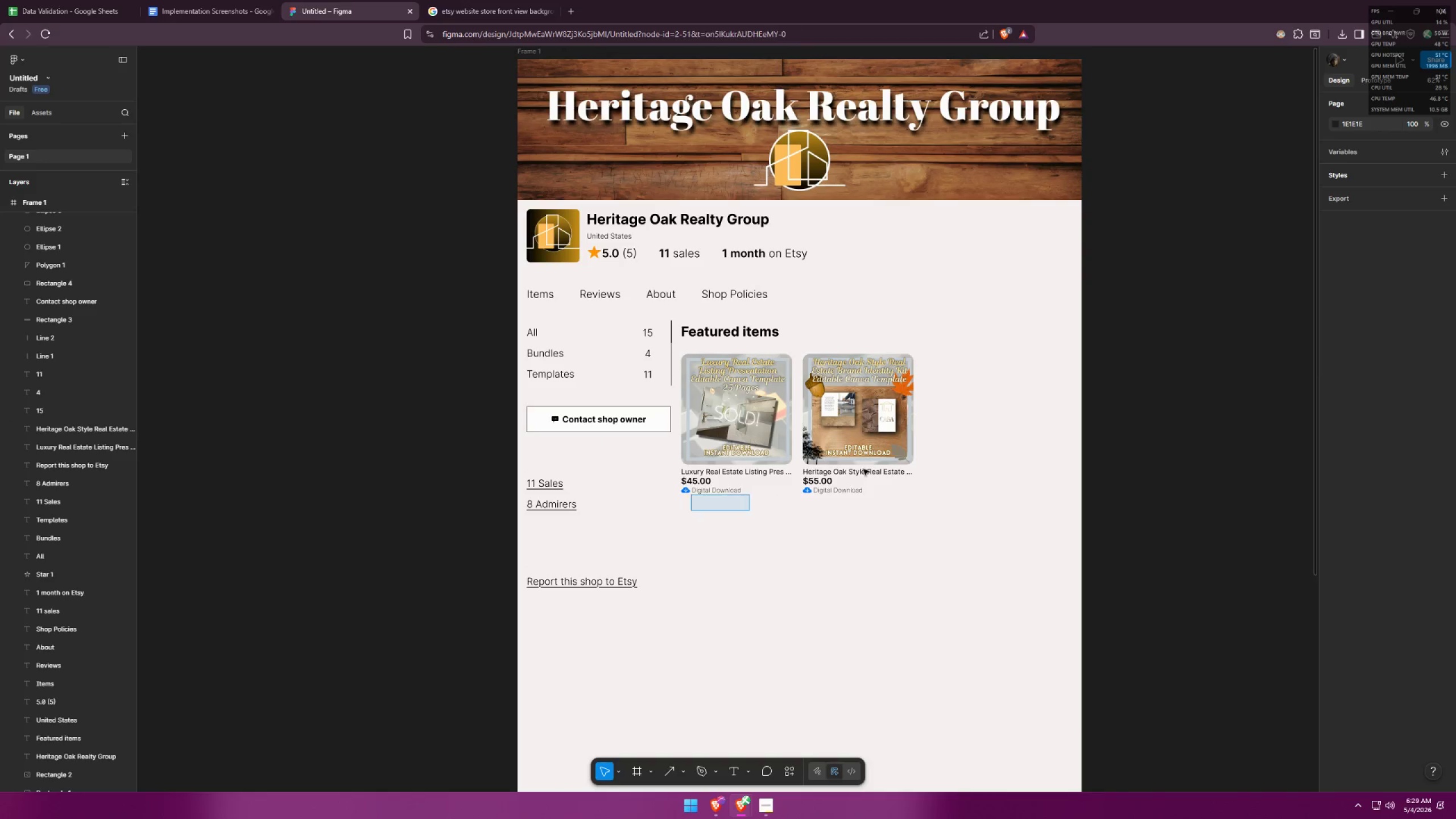 
hold_key(key=ControlLeft, duration=3.23)
 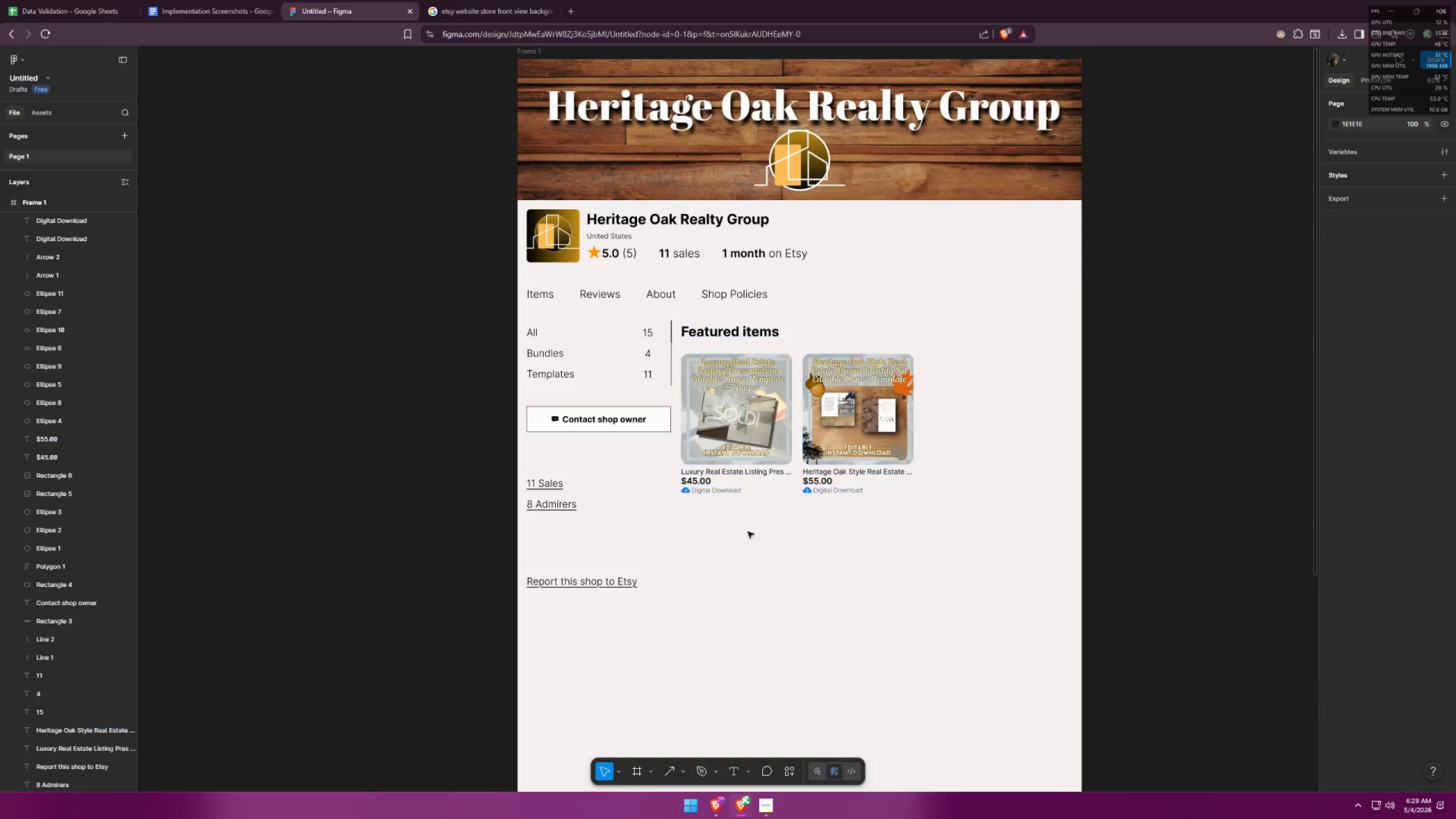 
scroll: coordinate [814, 466], scroll_direction: up, amount: 7.0
 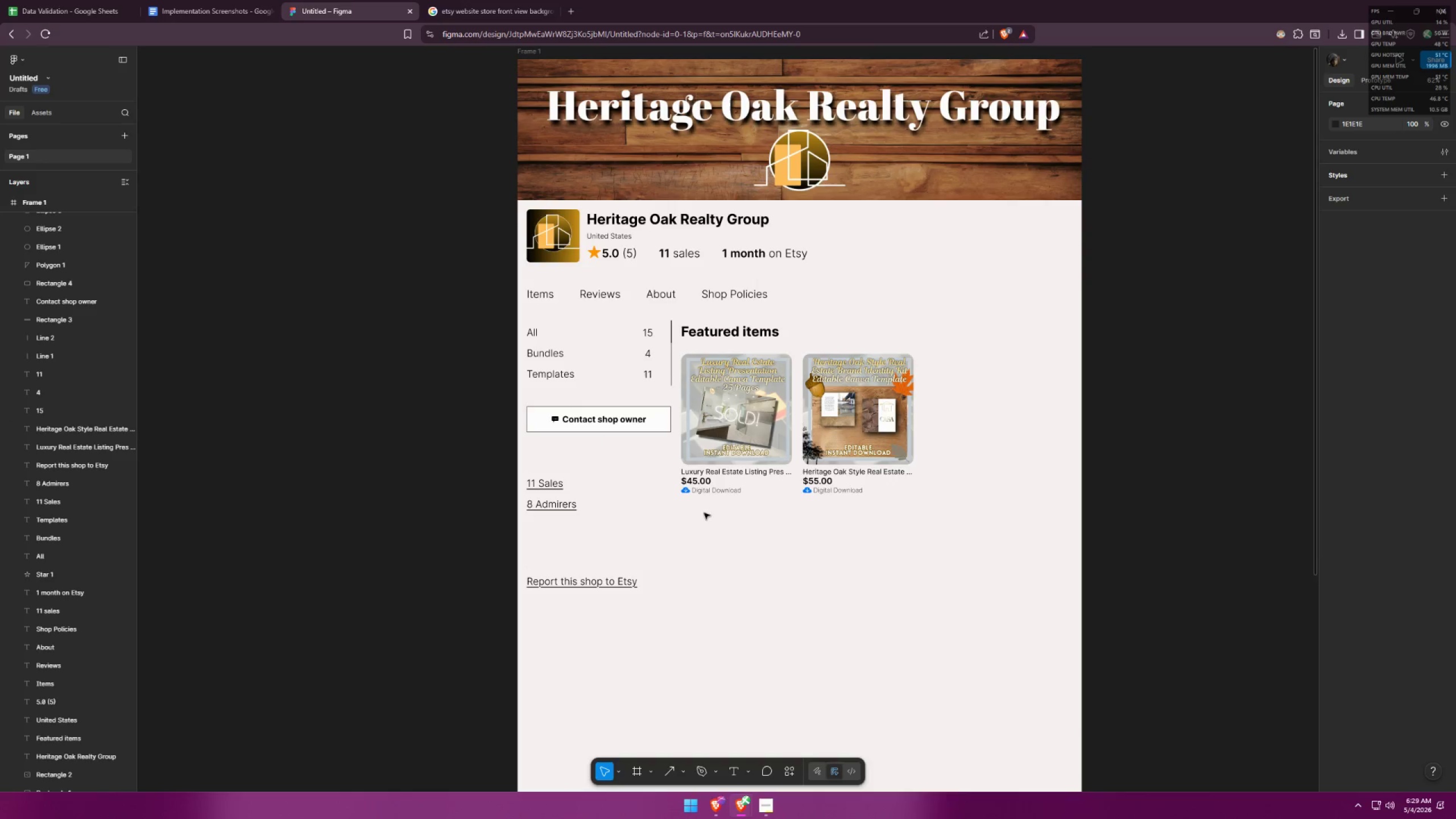 
left_click_drag(start_coordinate=[691, 511], to_coordinate=[953, 324])
 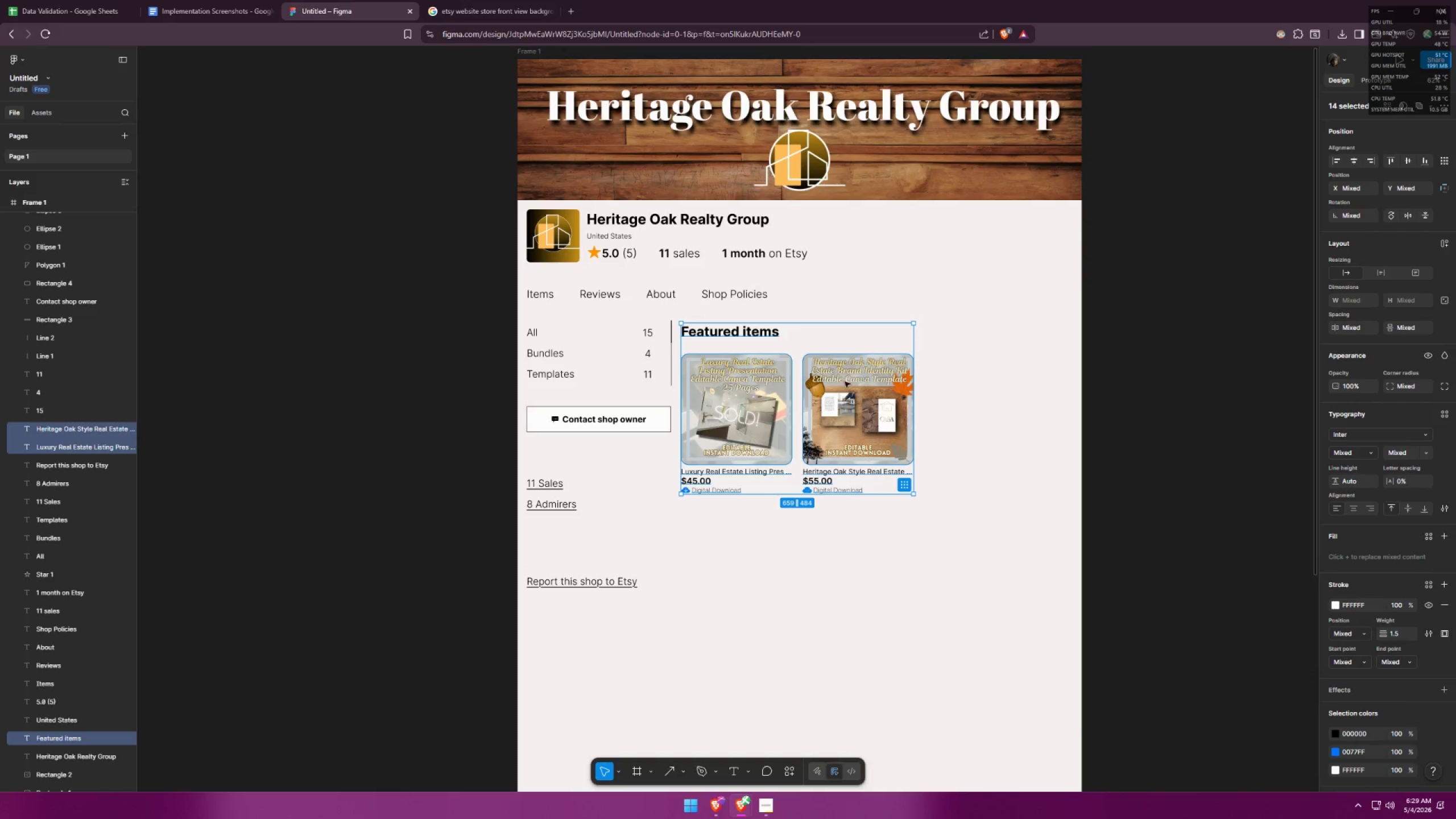 
left_click_drag(start_coordinate=[853, 384], to_coordinate=[876, 383])
 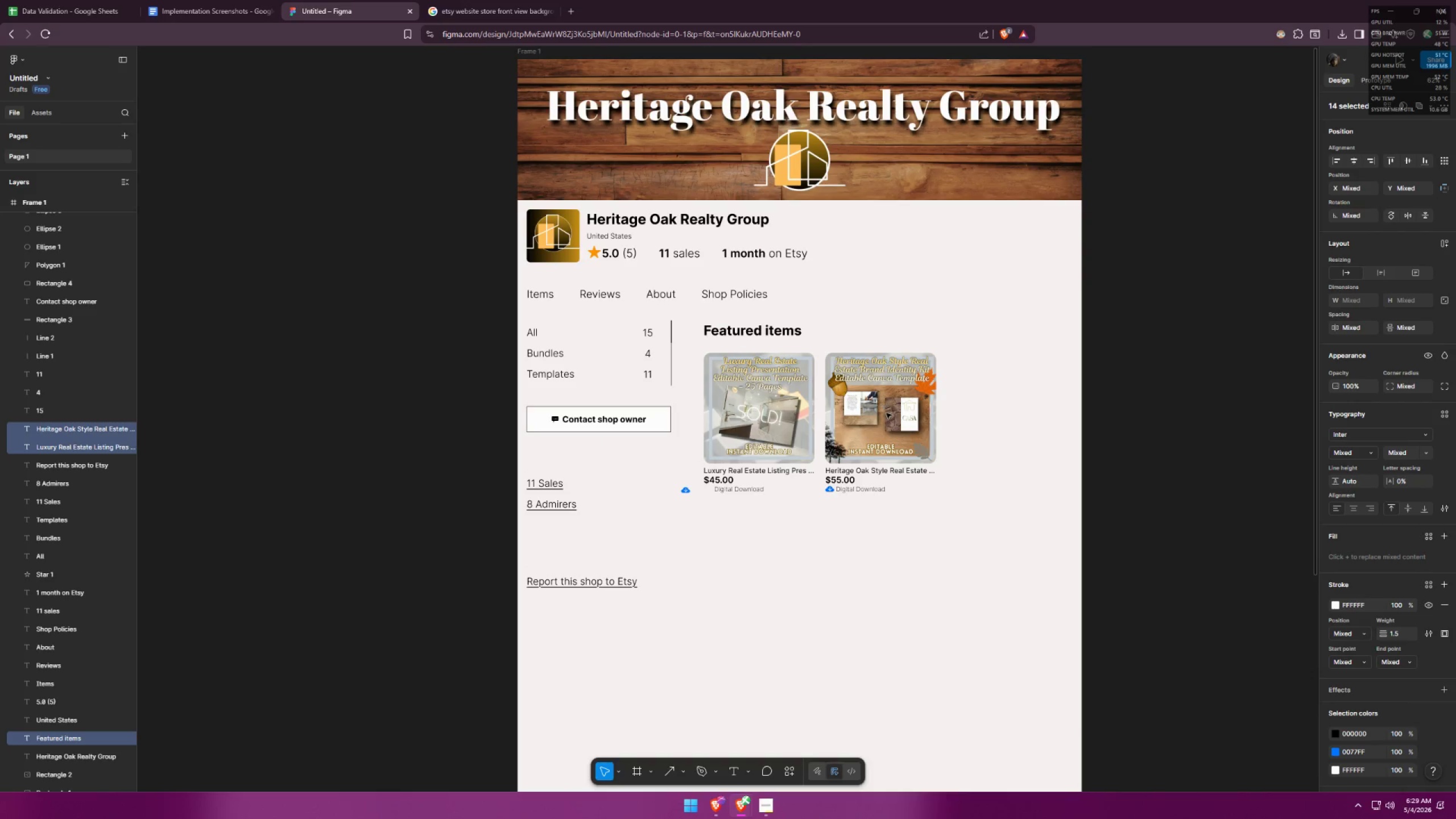 
key(Control+Z)
 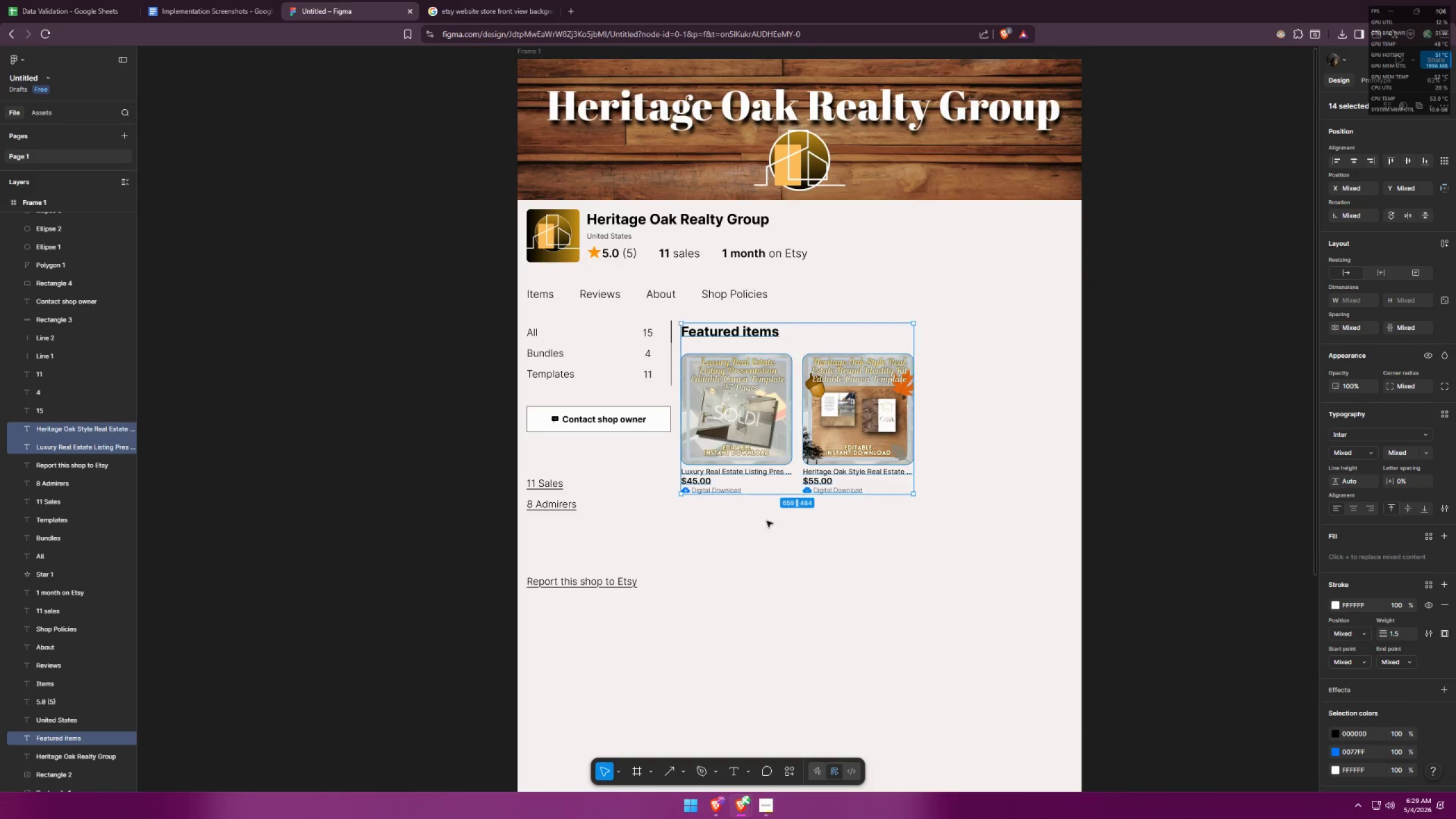 
left_click([748, 532])
 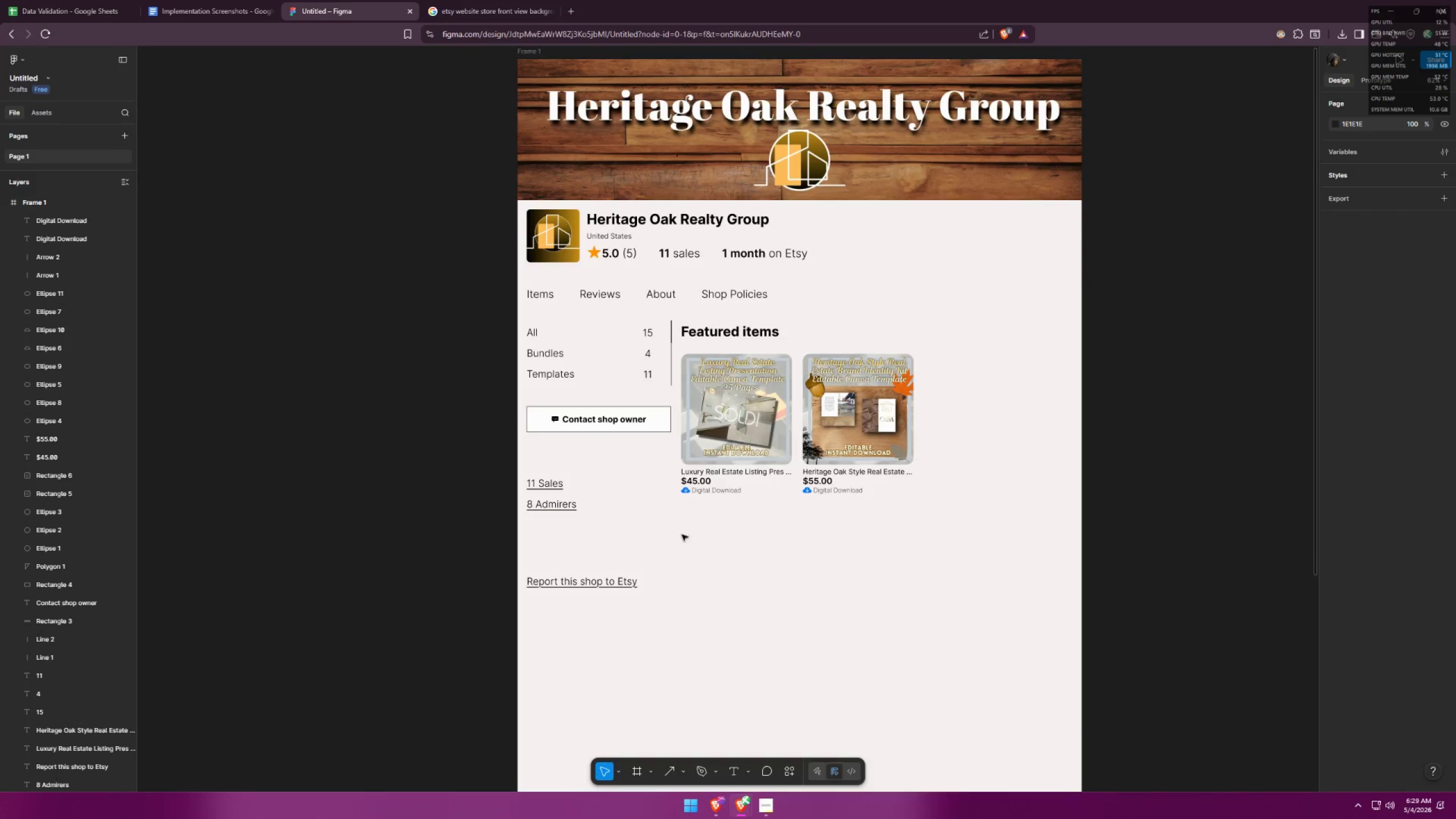 
left_click_drag(start_coordinate=[673, 533], to_coordinate=[924, 318])
 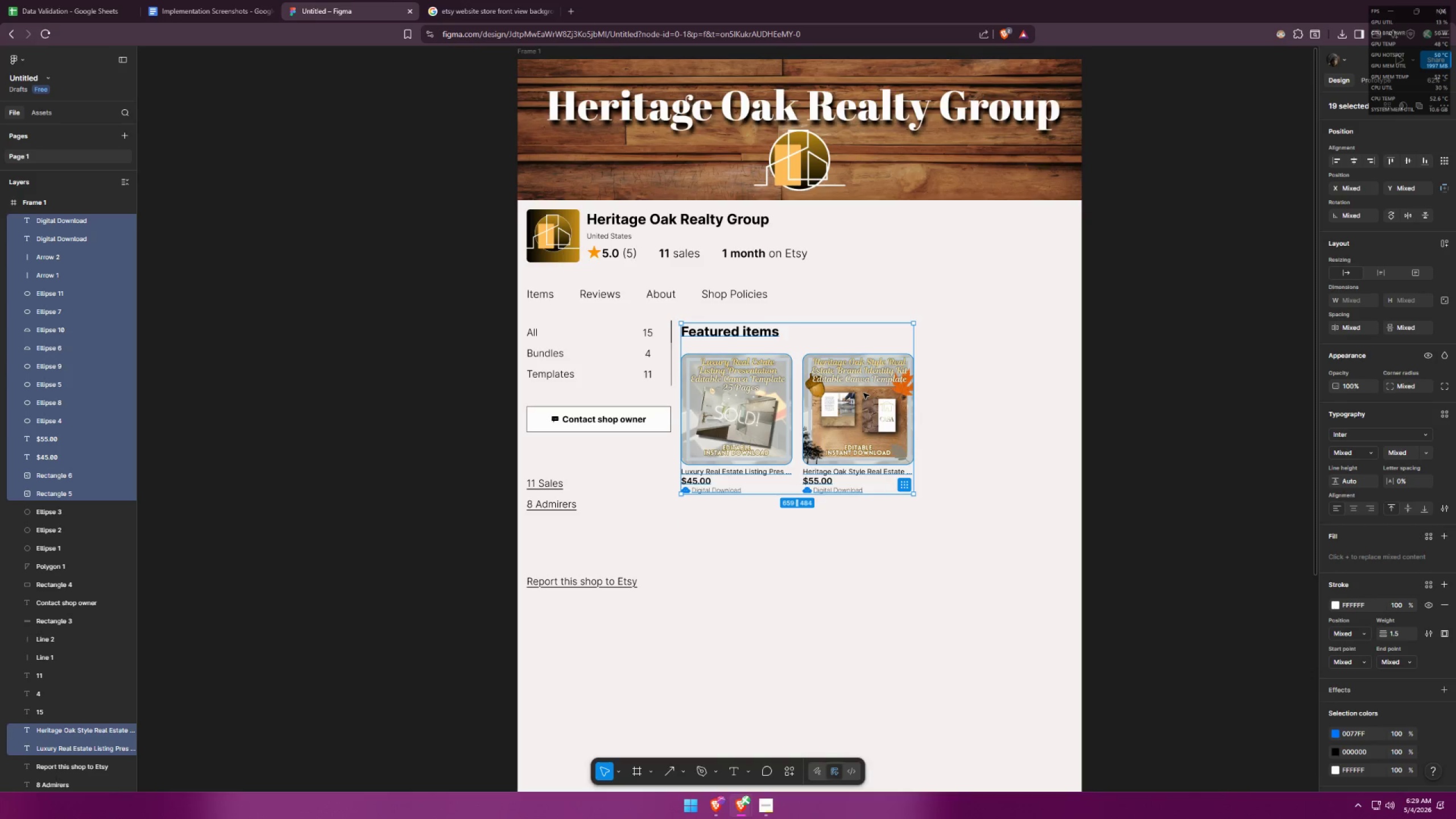 
left_click_drag(start_coordinate=[864, 392], to_coordinate=[877, 390])
 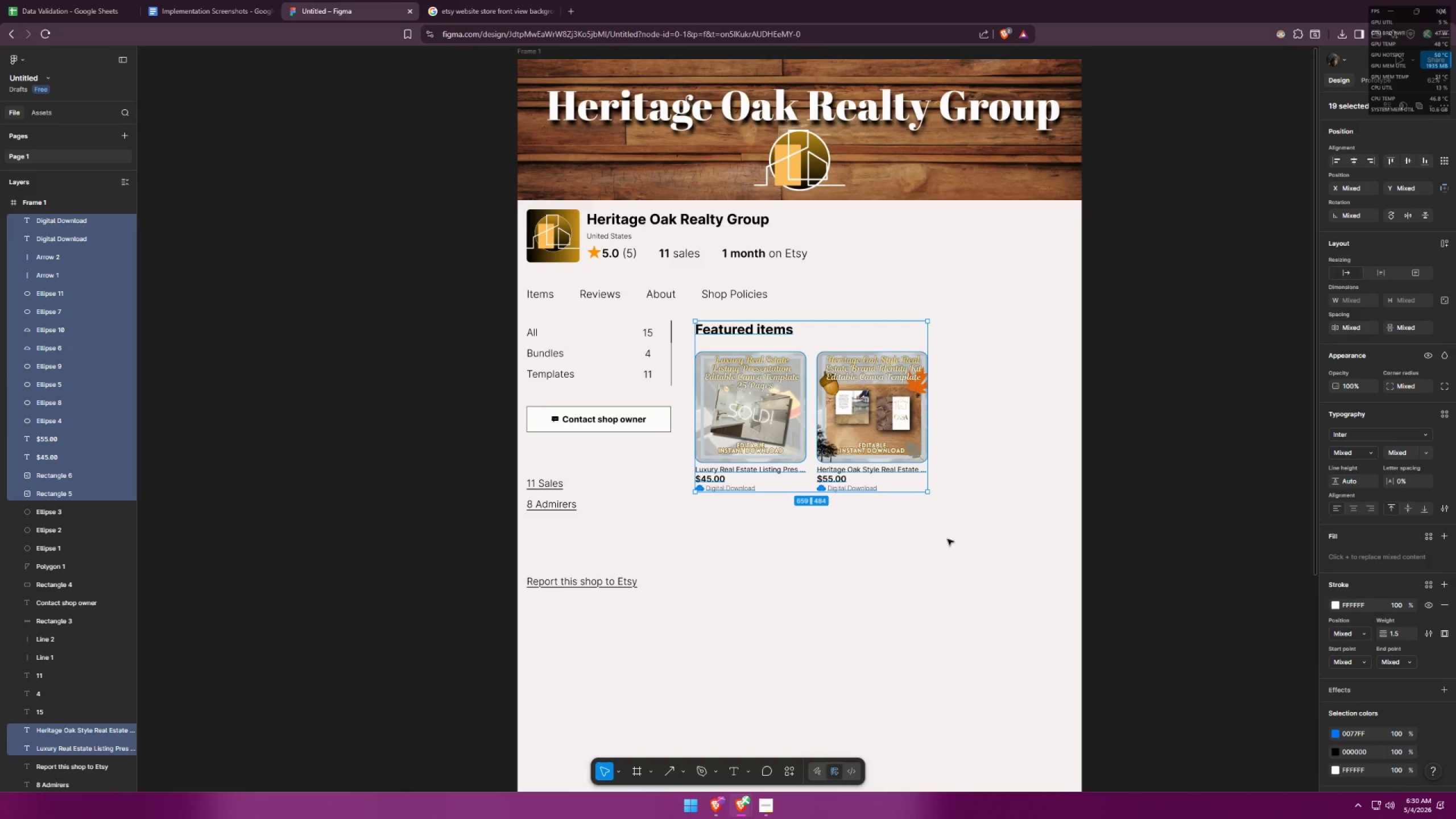 
left_click([956, 550])
 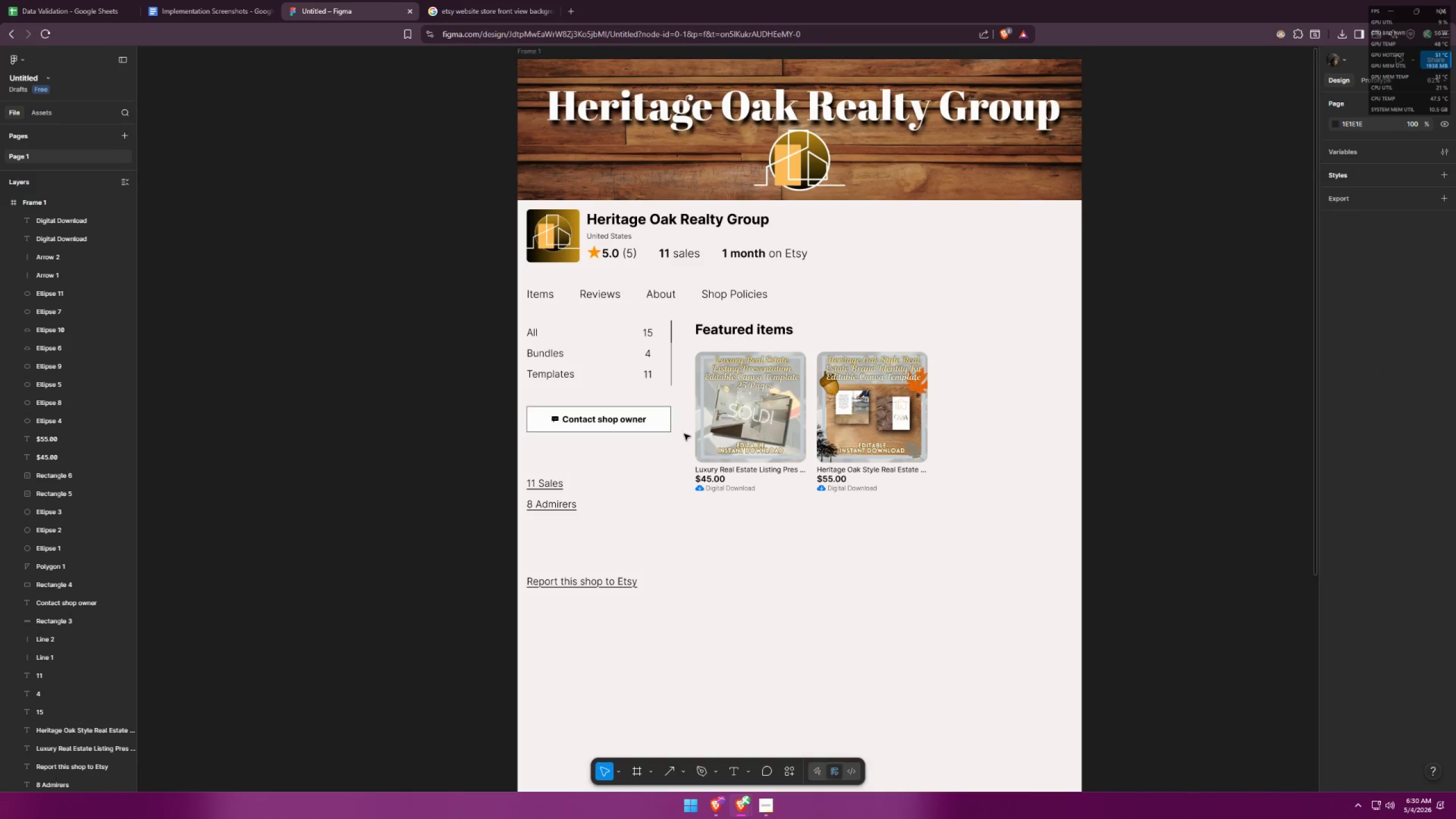 
left_click_drag(start_coordinate=[679, 397], to_coordinate=[631, 316])
 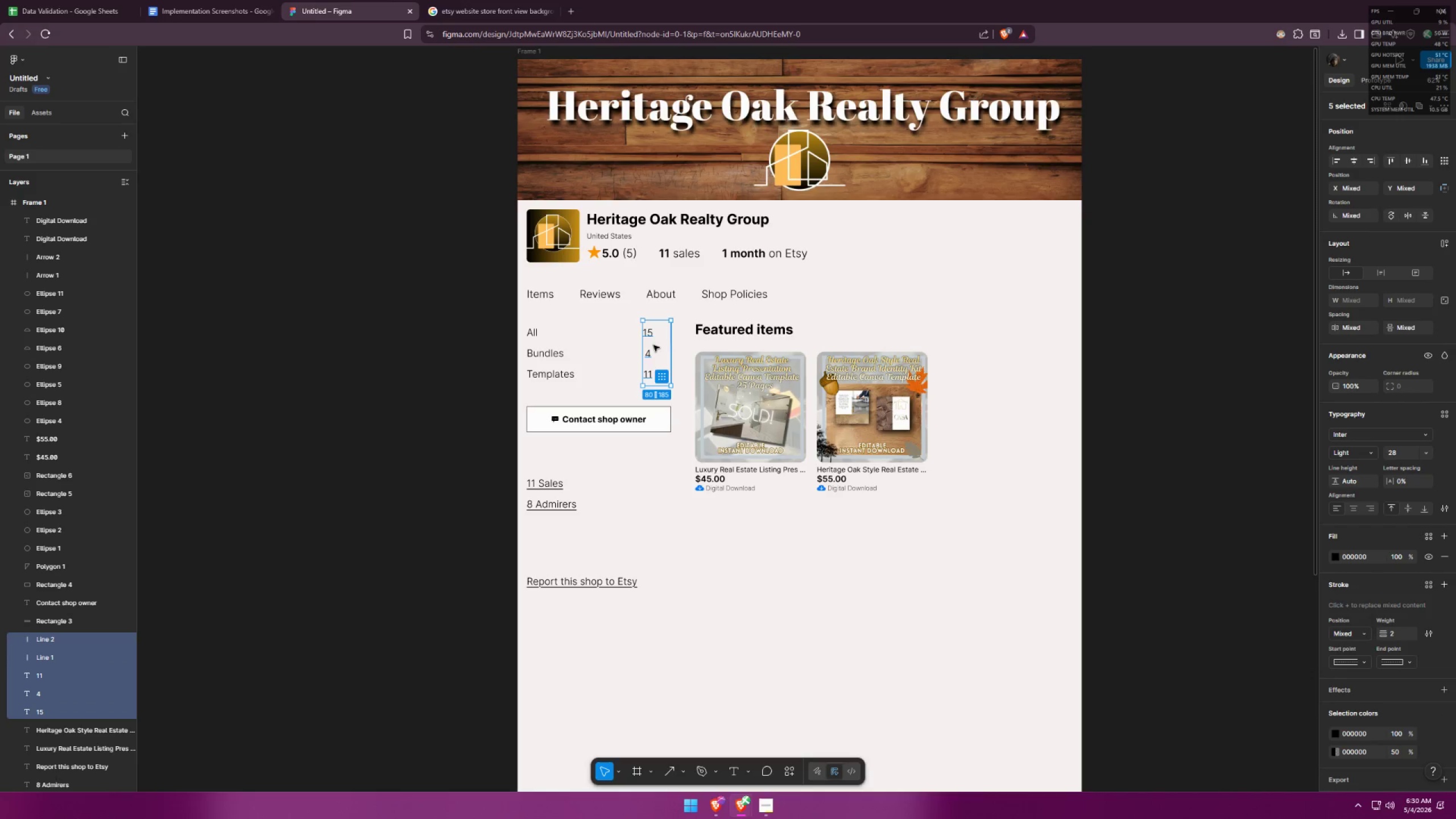 
left_click_drag(start_coordinate=[655, 345], to_coordinate=[663, 345])
 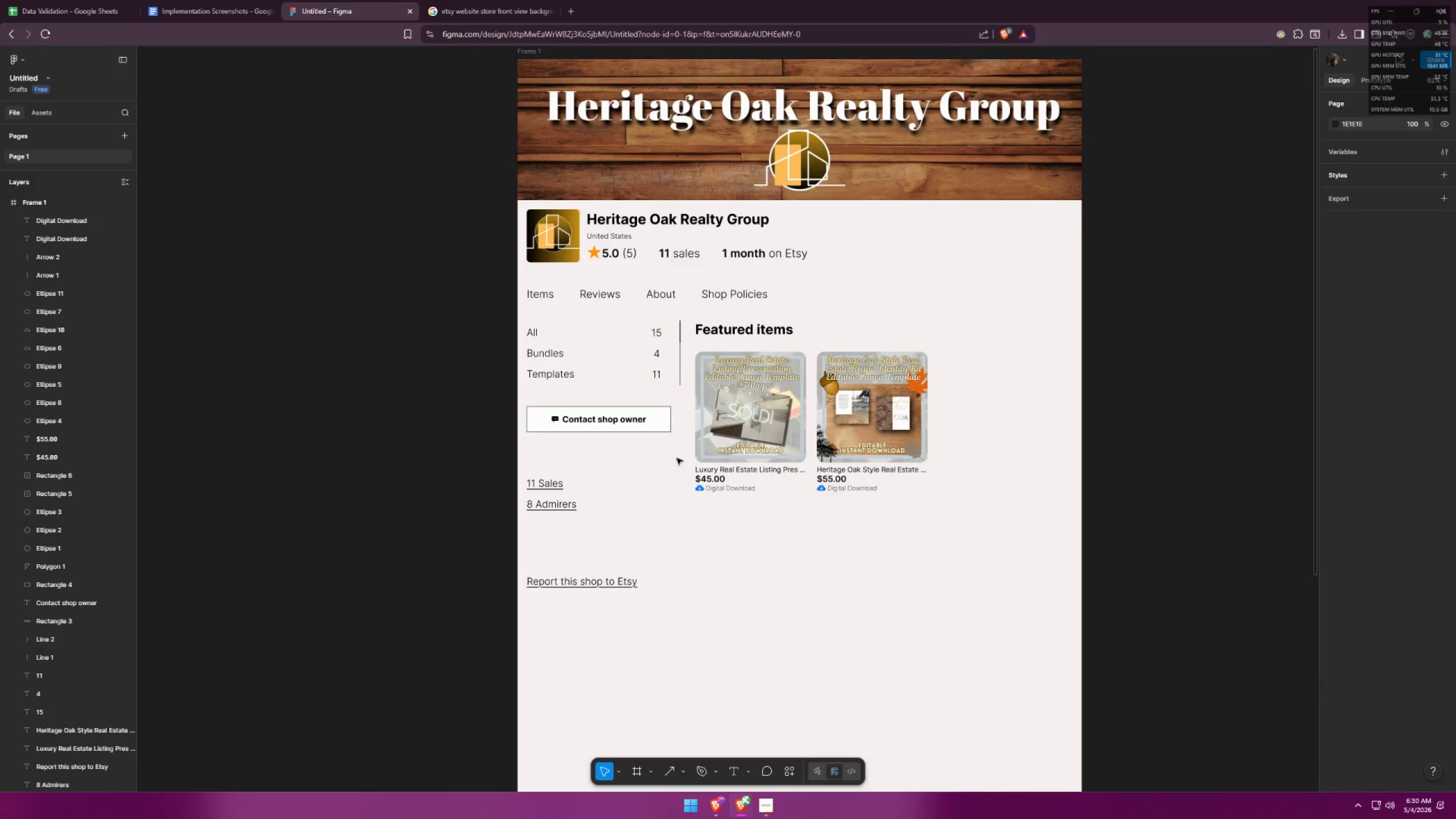 
double_click([665, 425])
 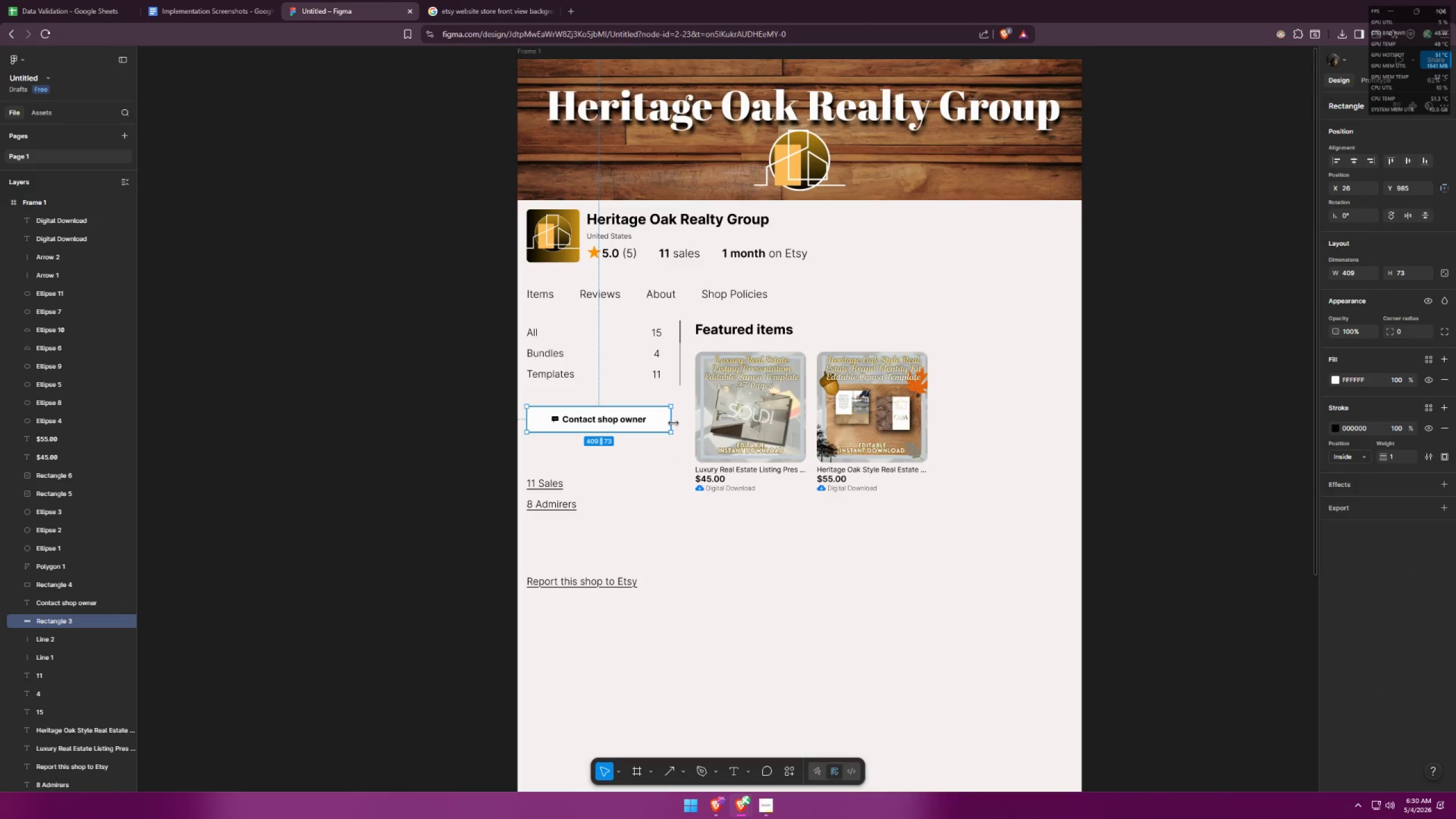 
left_click_drag(start_coordinate=[673, 423], to_coordinate=[682, 421])
 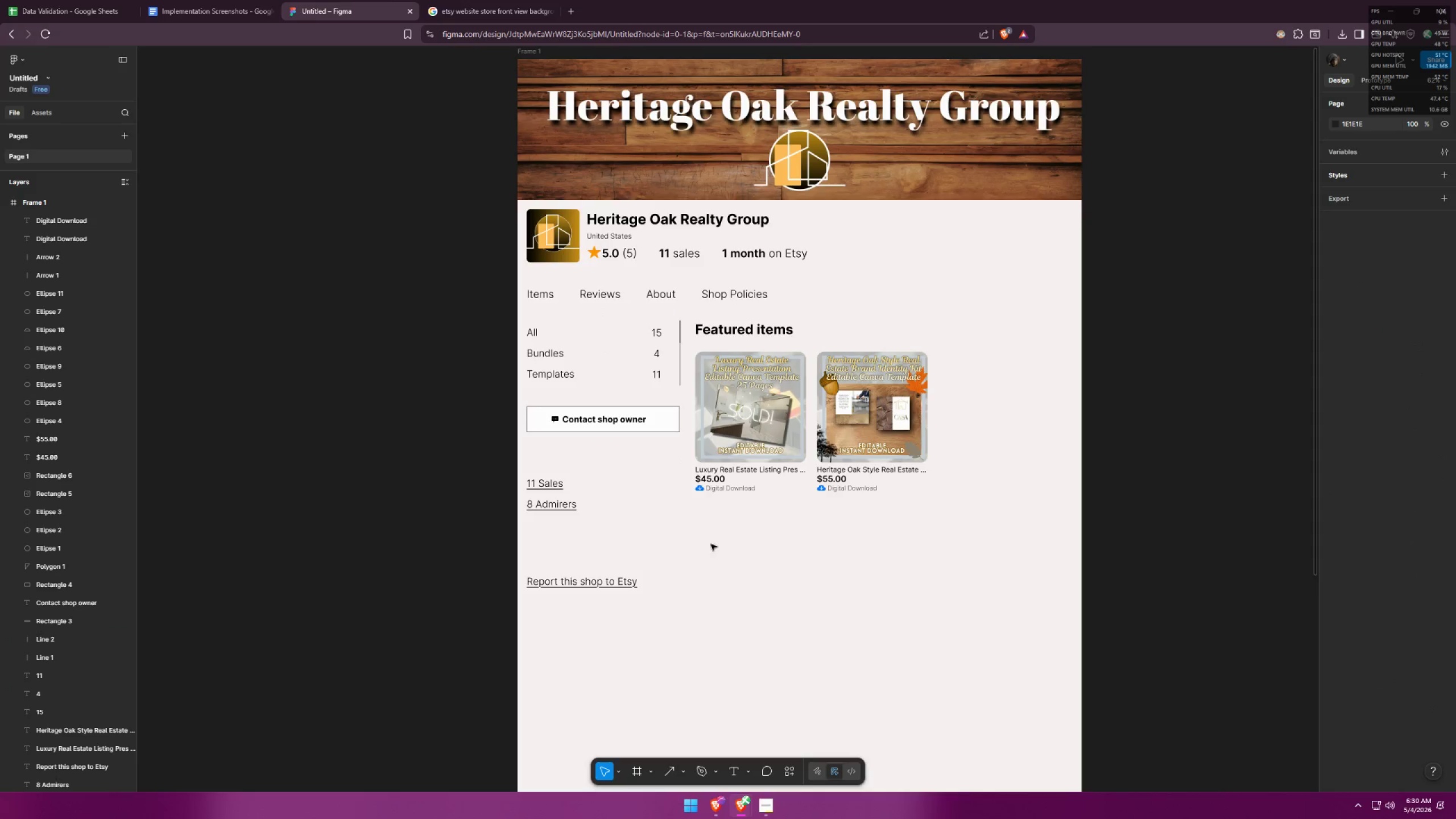 
key(Alt+AltLeft)
 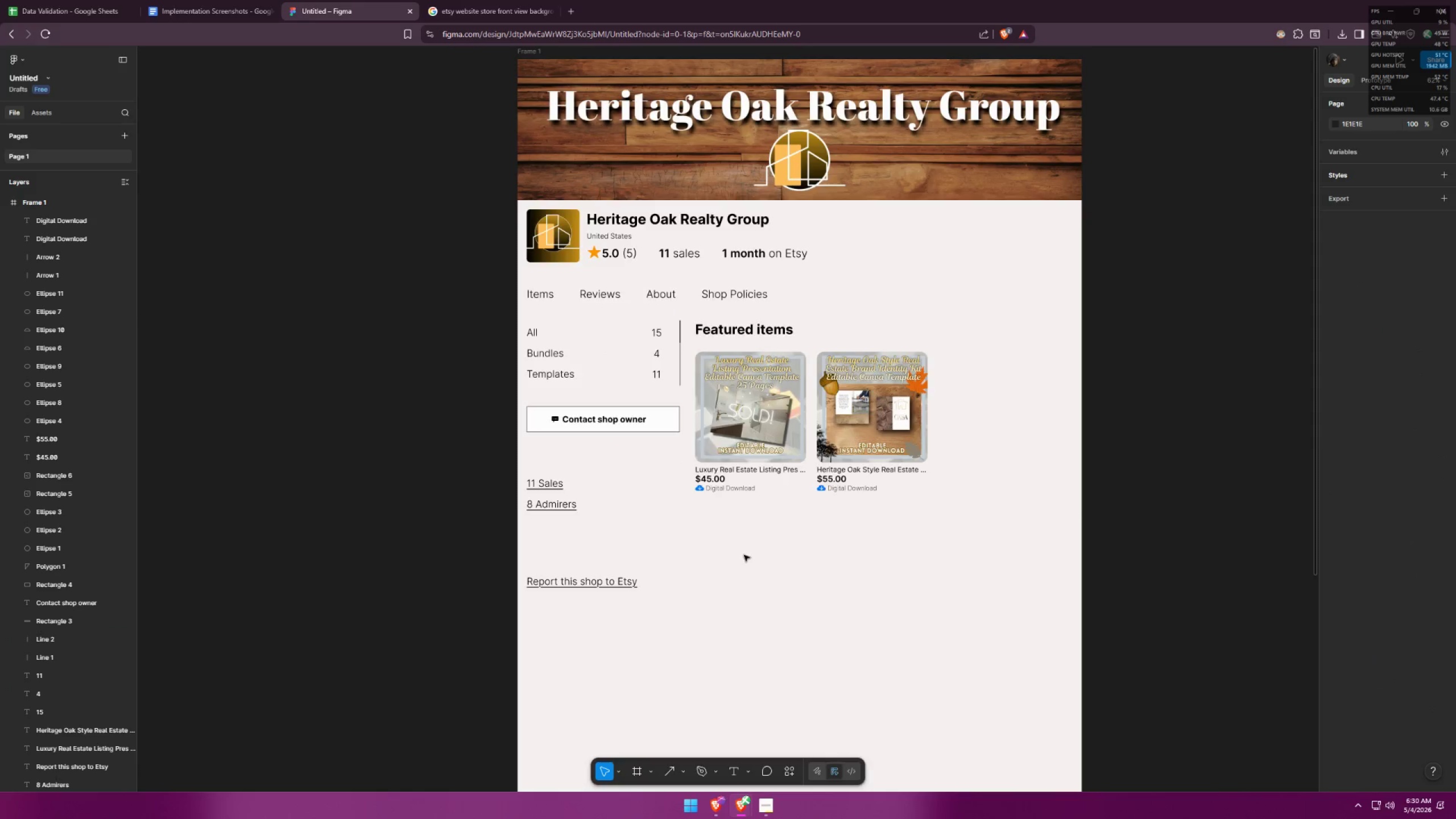 
key(Alt+Tab)
 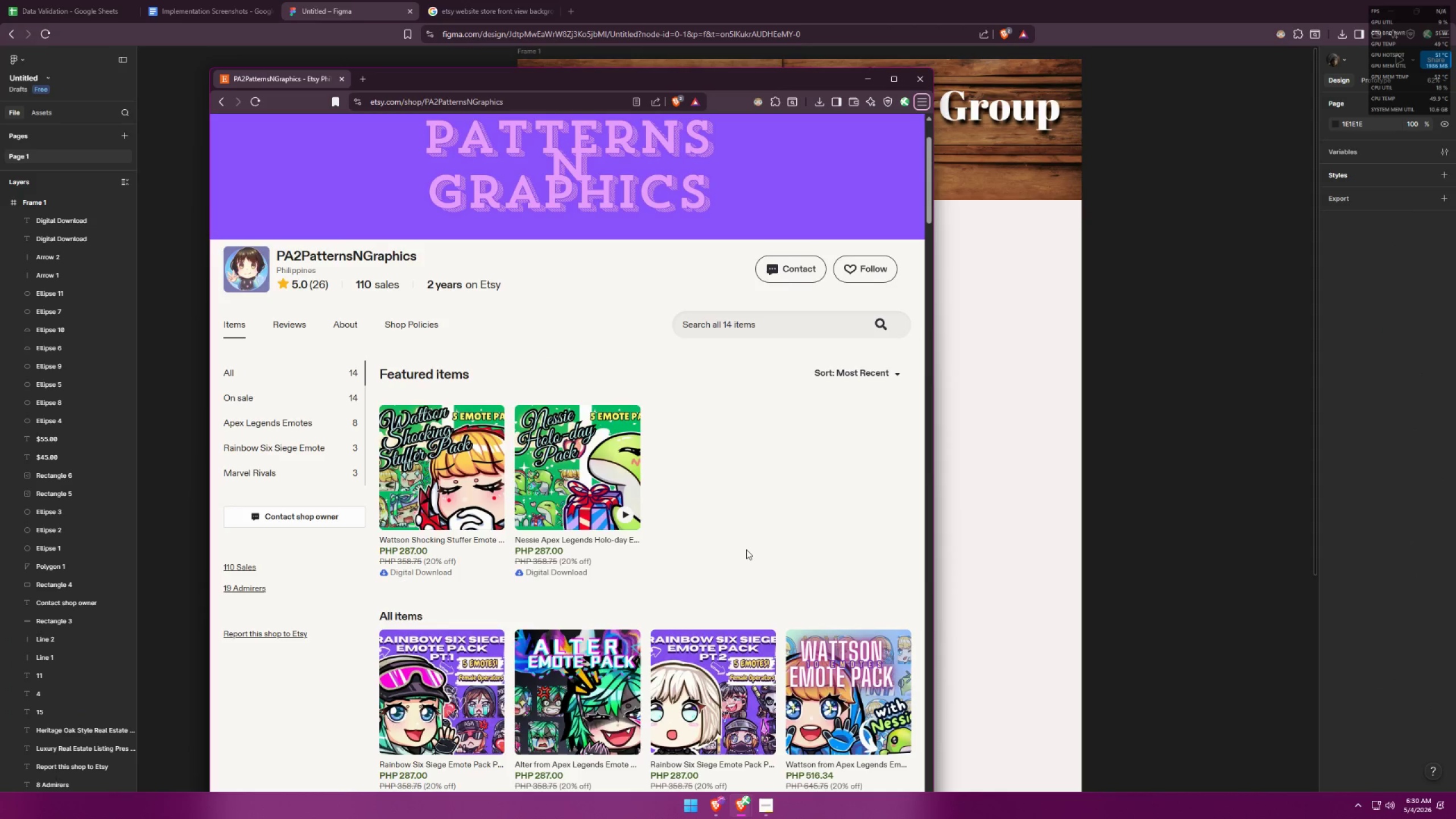 
key(Alt+AltLeft)
 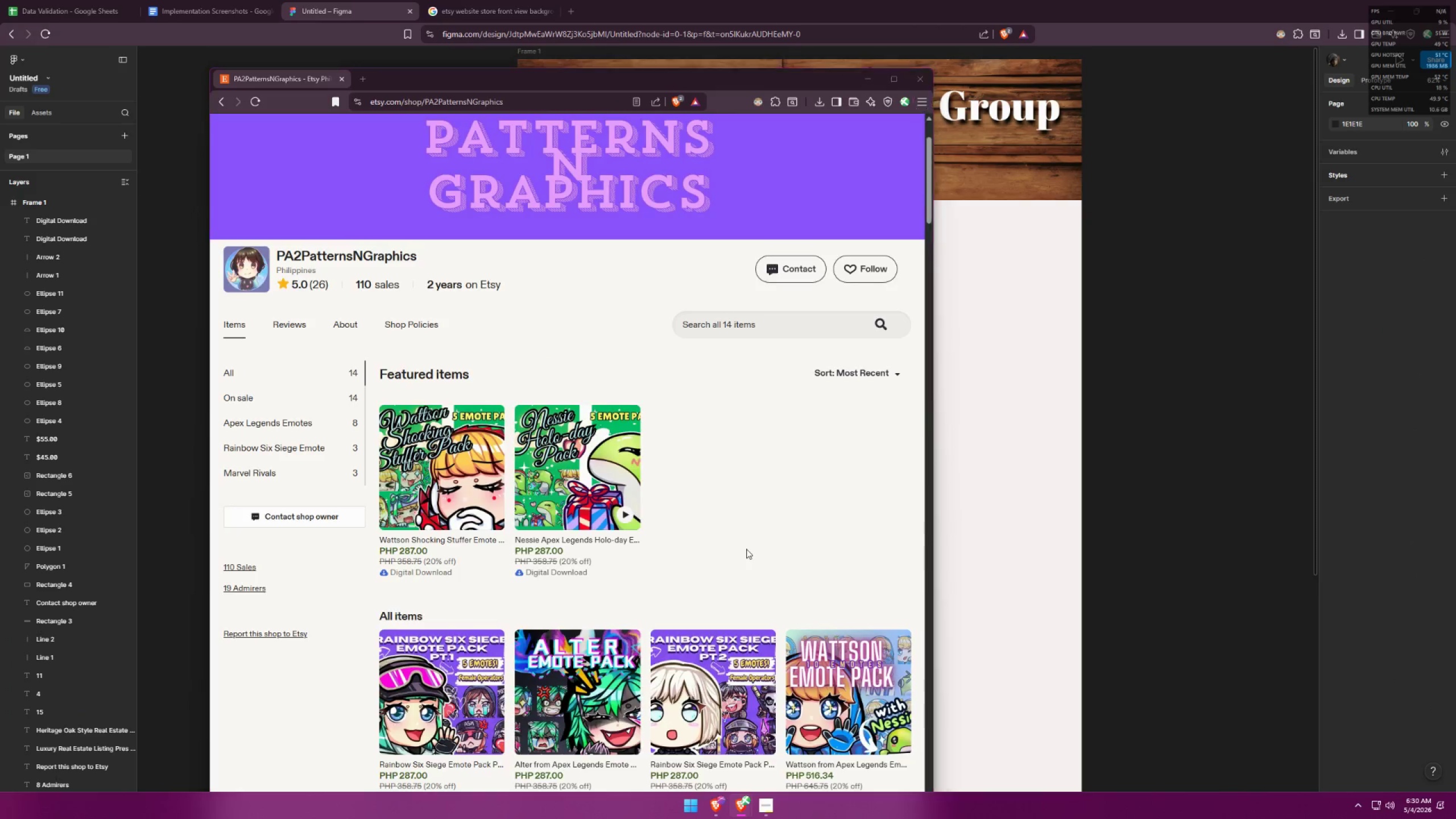 
key(Alt+Tab)
 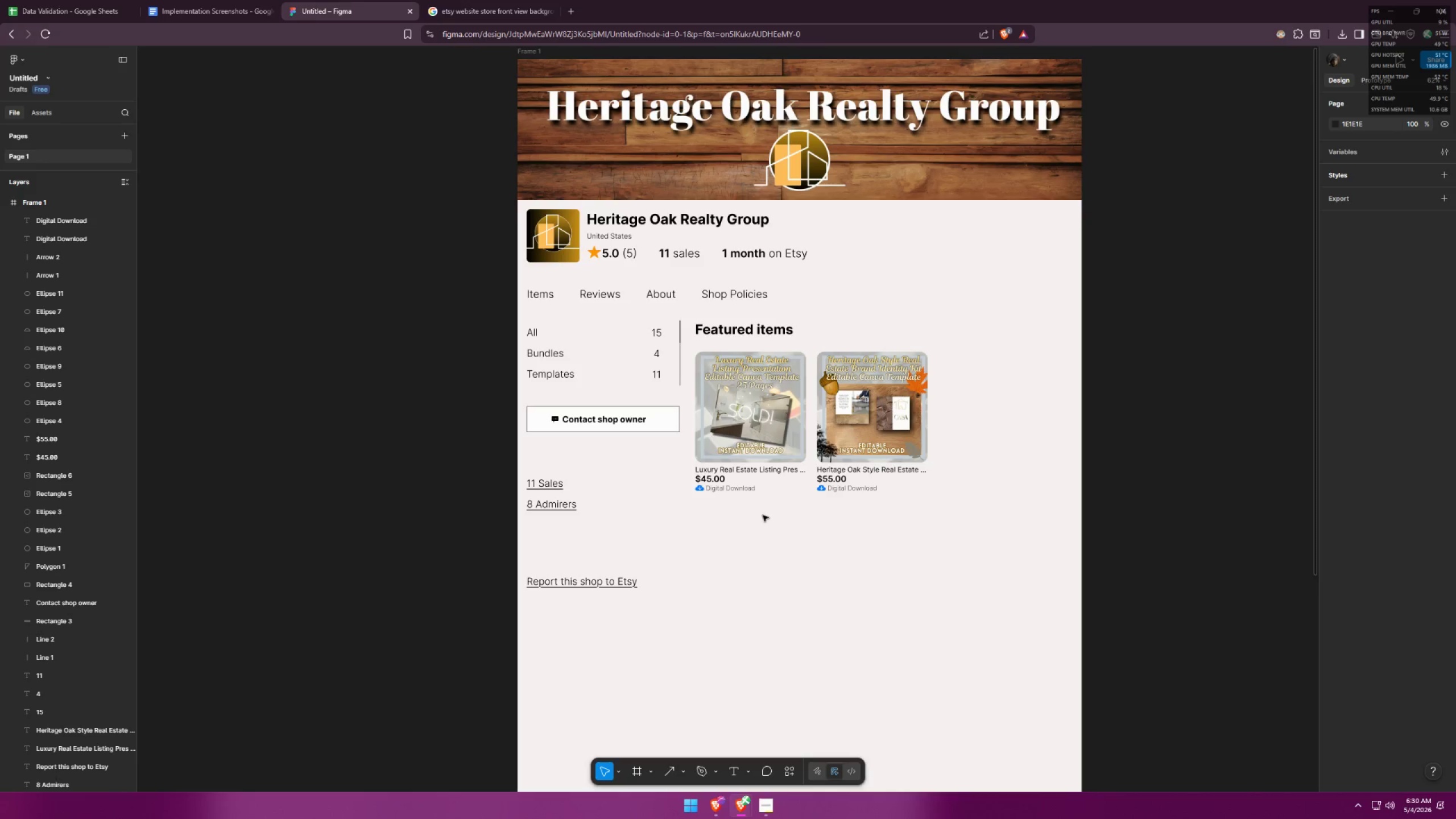 
key(Alt+AltLeft)
 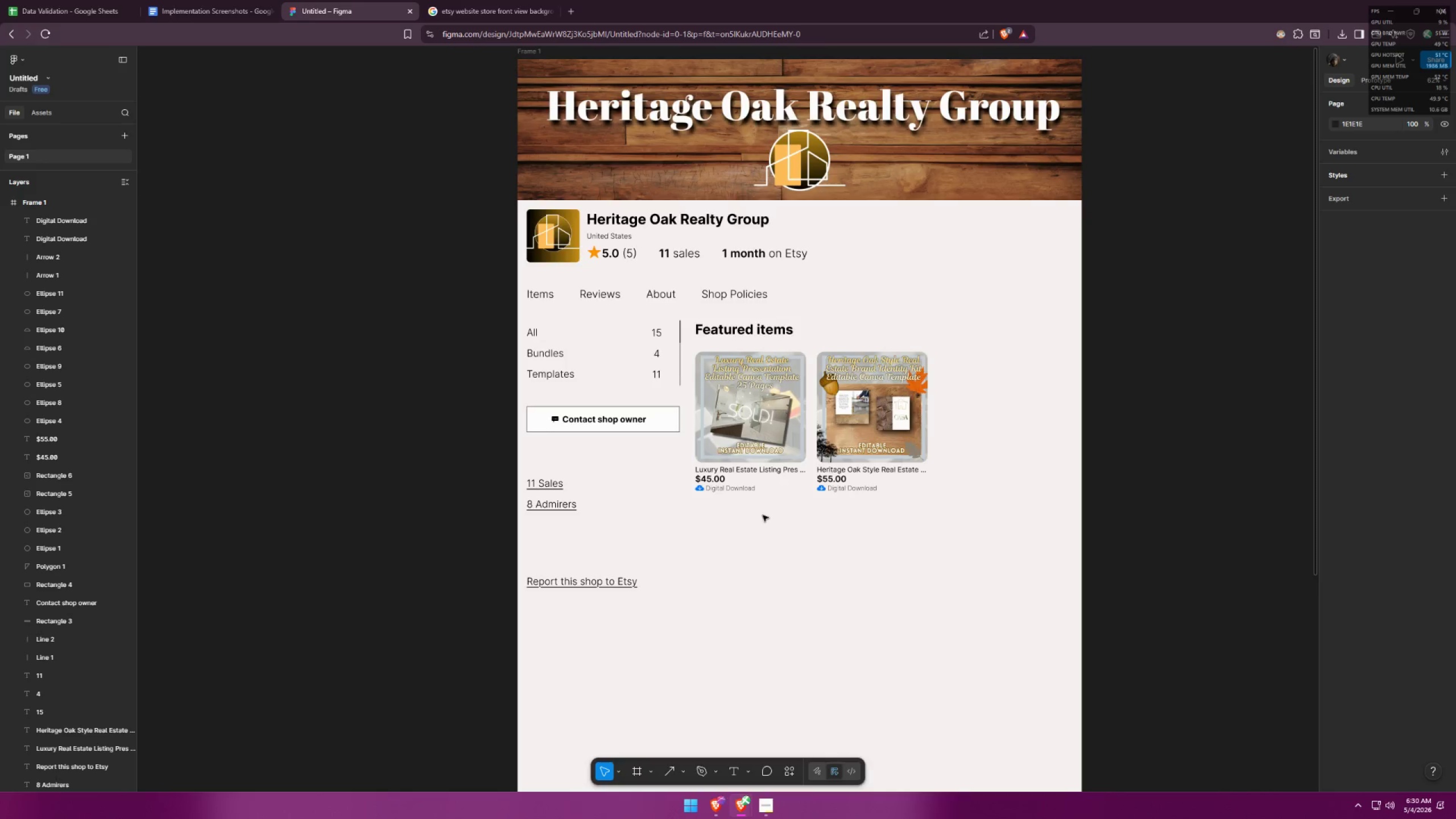 
key(Alt+Tab)
 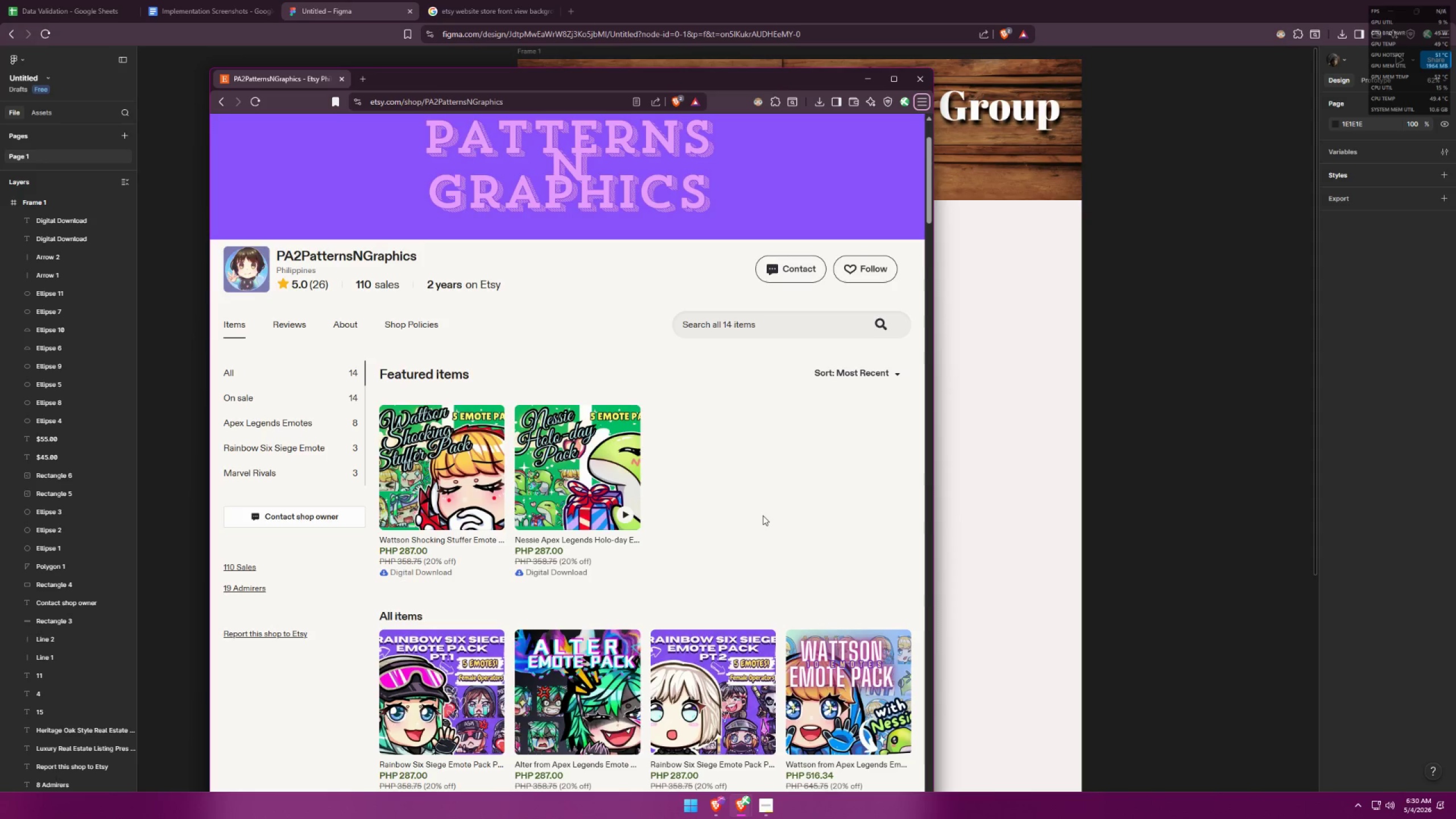 
key(Alt+AltLeft)
 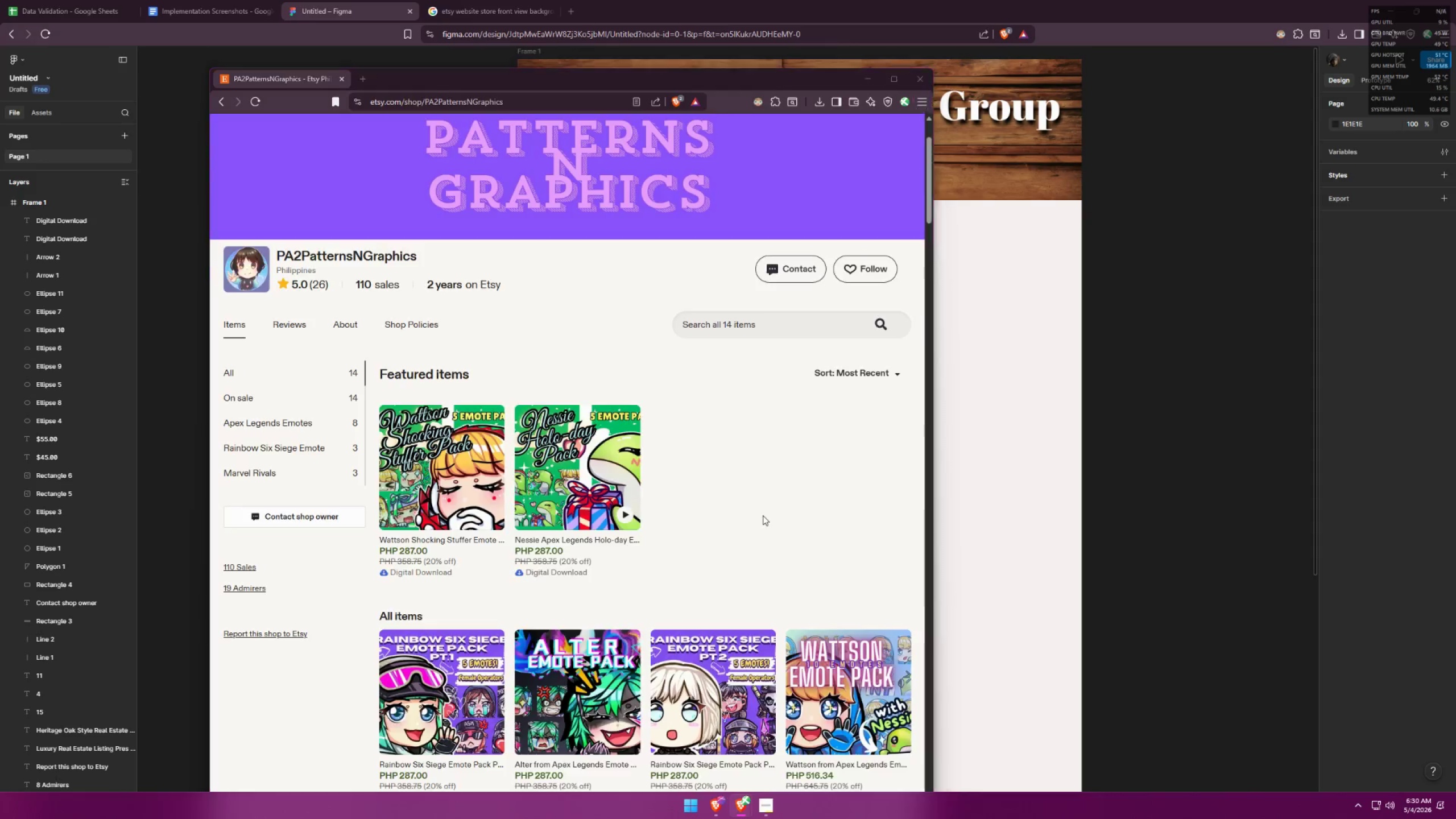 
key(Alt+Tab)
 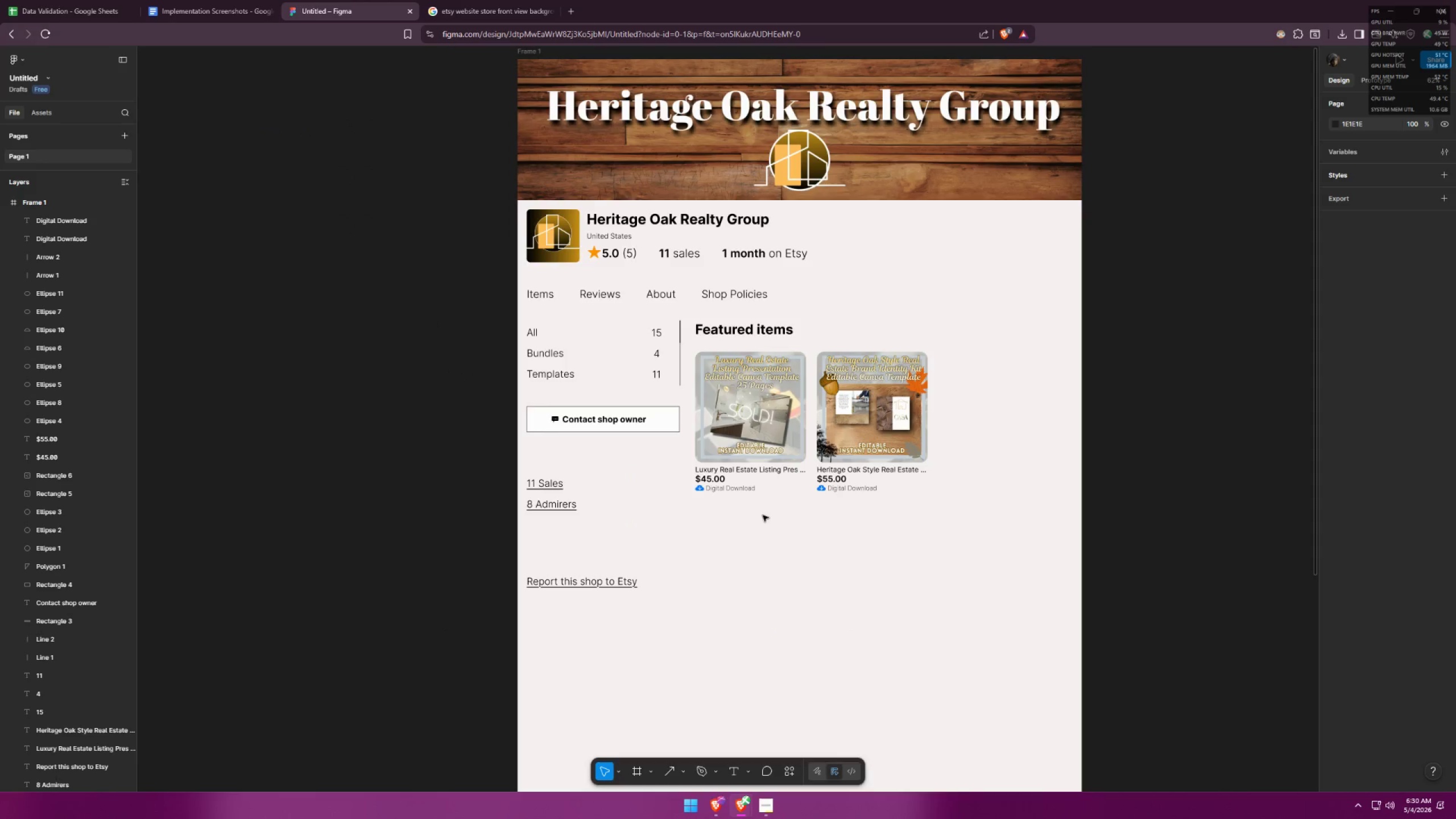 
key(Alt+AltLeft)
 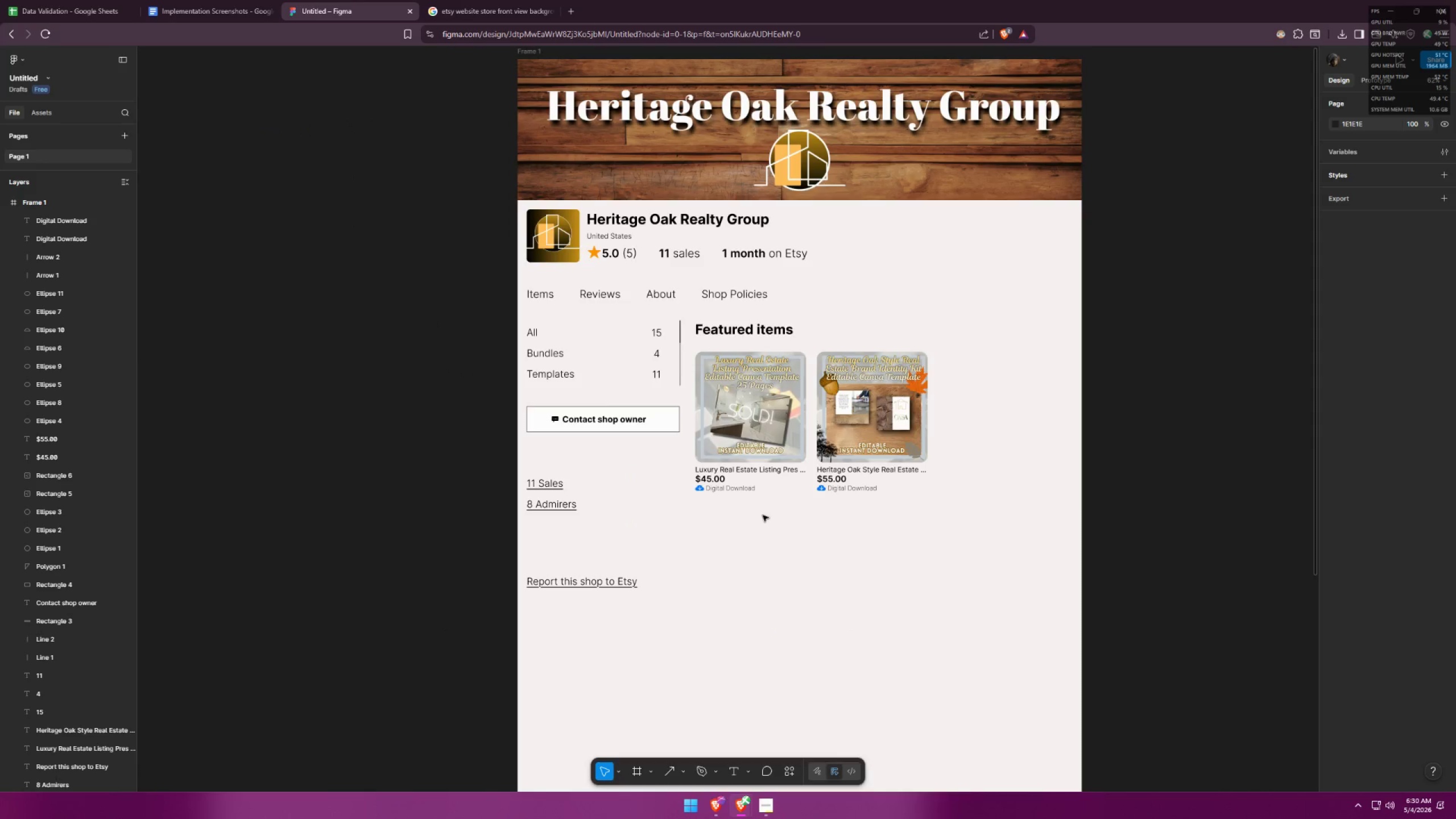 
key(Alt+Tab)
 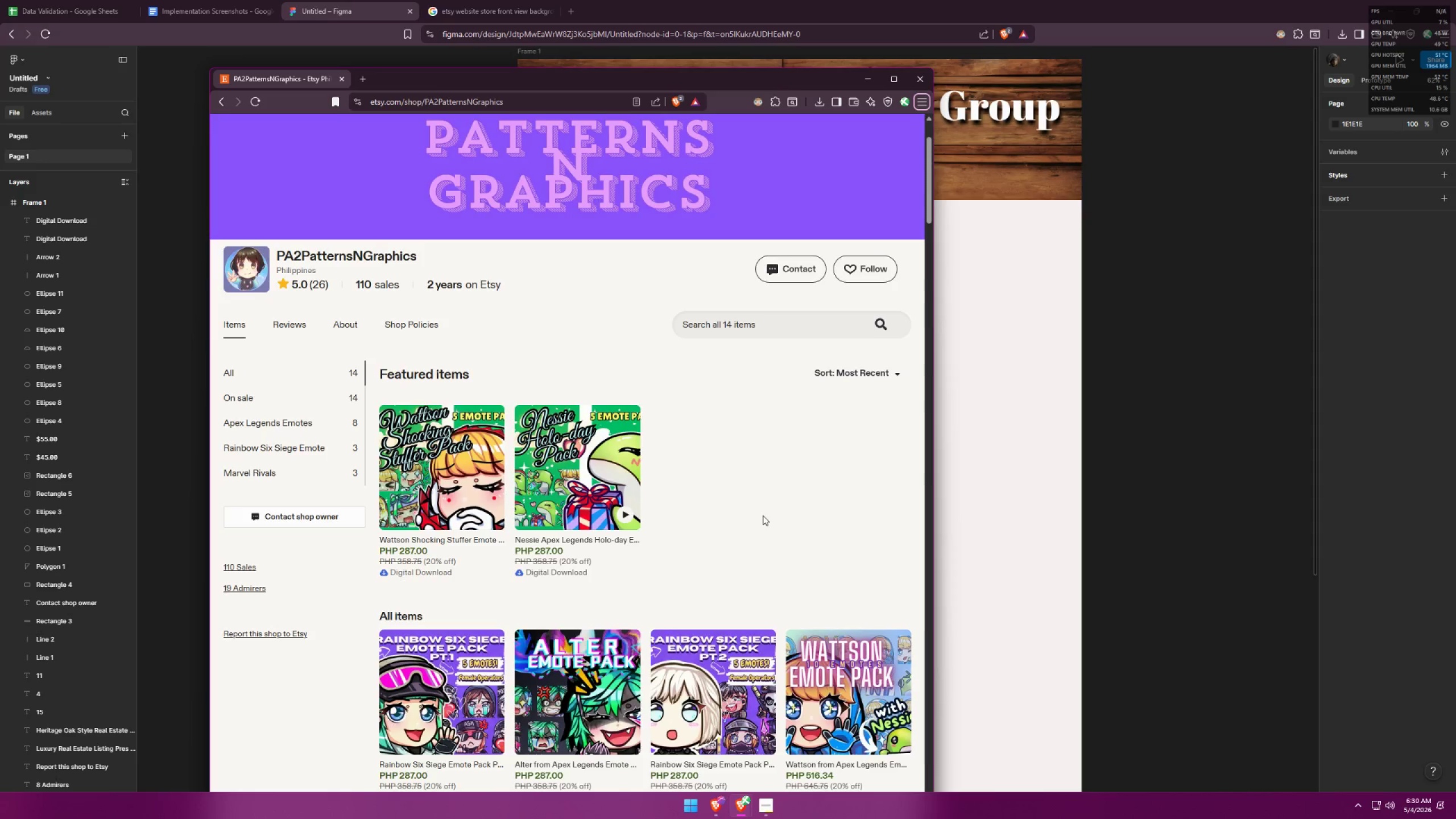 
key(Alt+AltLeft)
 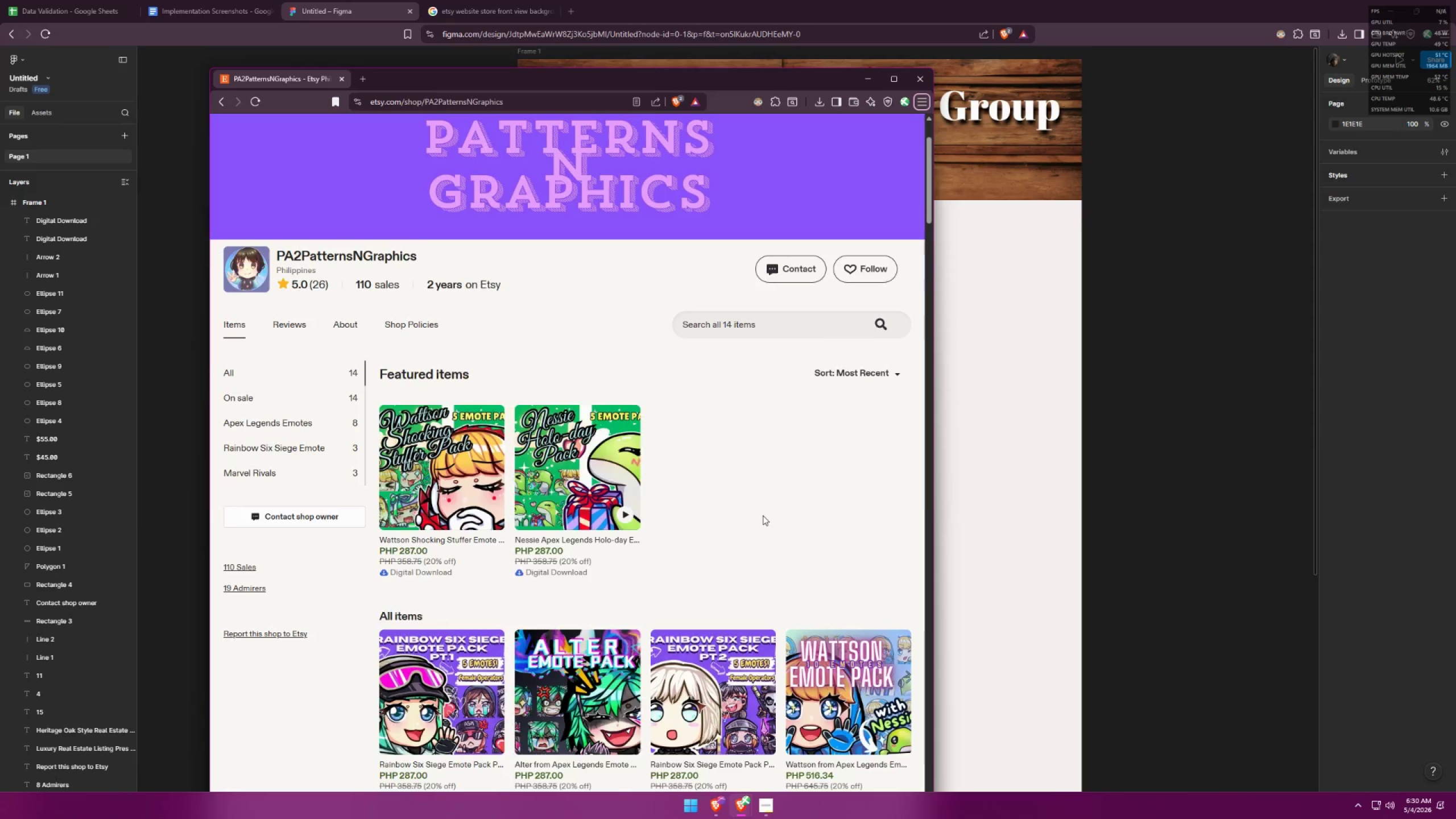 
key(Alt+Tab)
 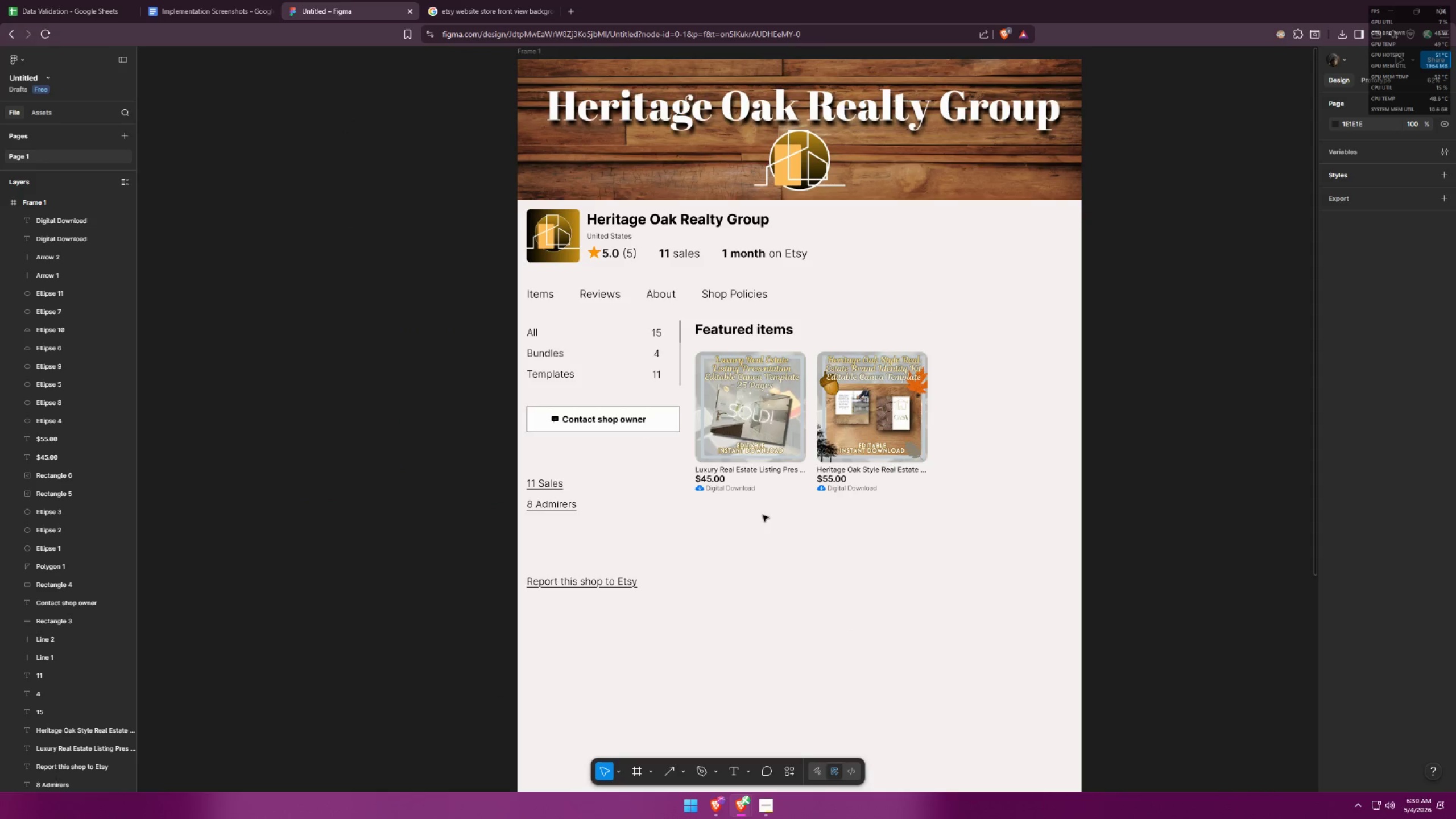 
scroll: coordinate [796, 479], scroll_direction: down, amount: 5.0
 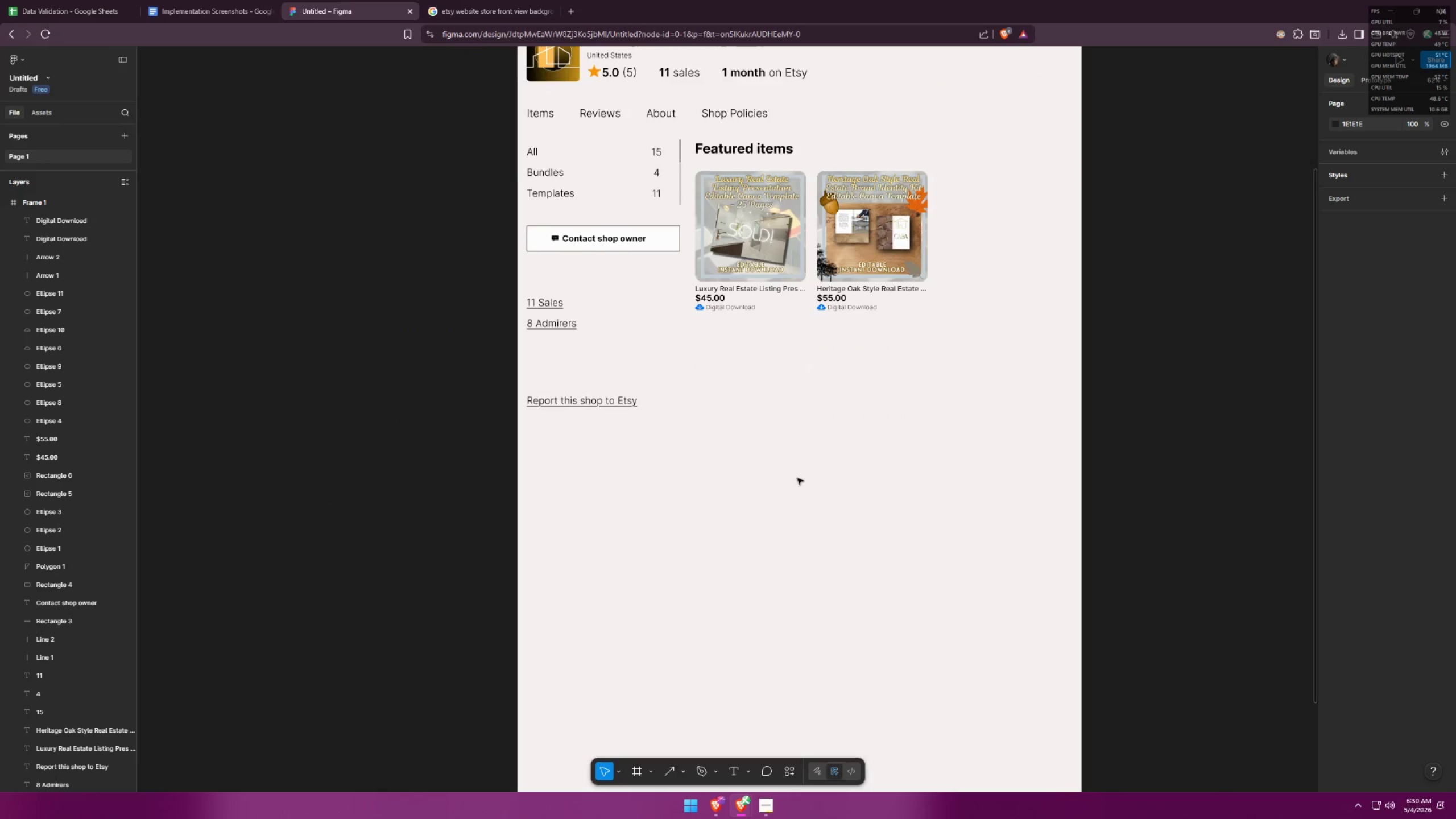 
scroll: coordinate [797, 478], scroll_direction: up, amount: 3.0
 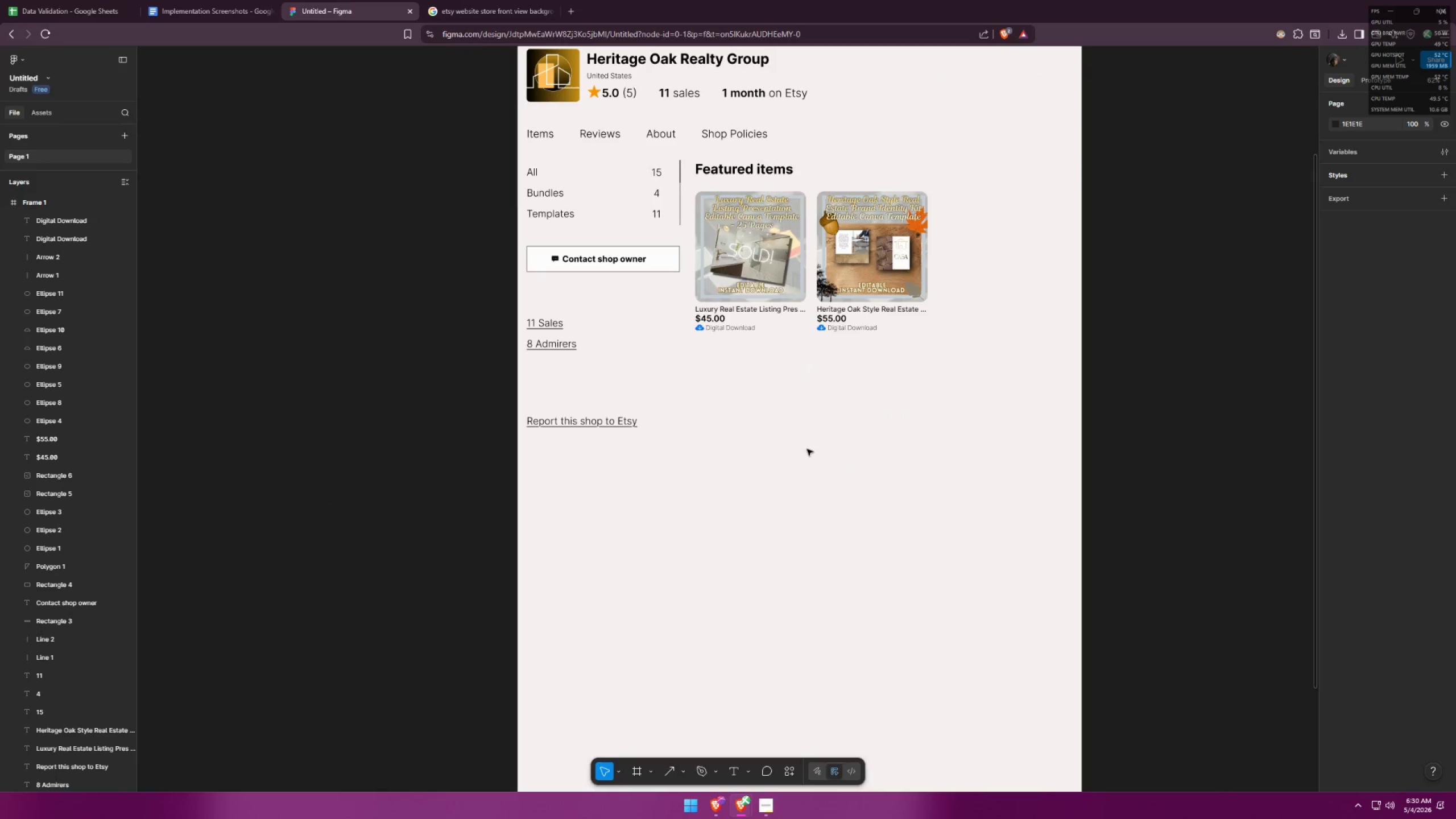 
key(Alt+AltLeft)
 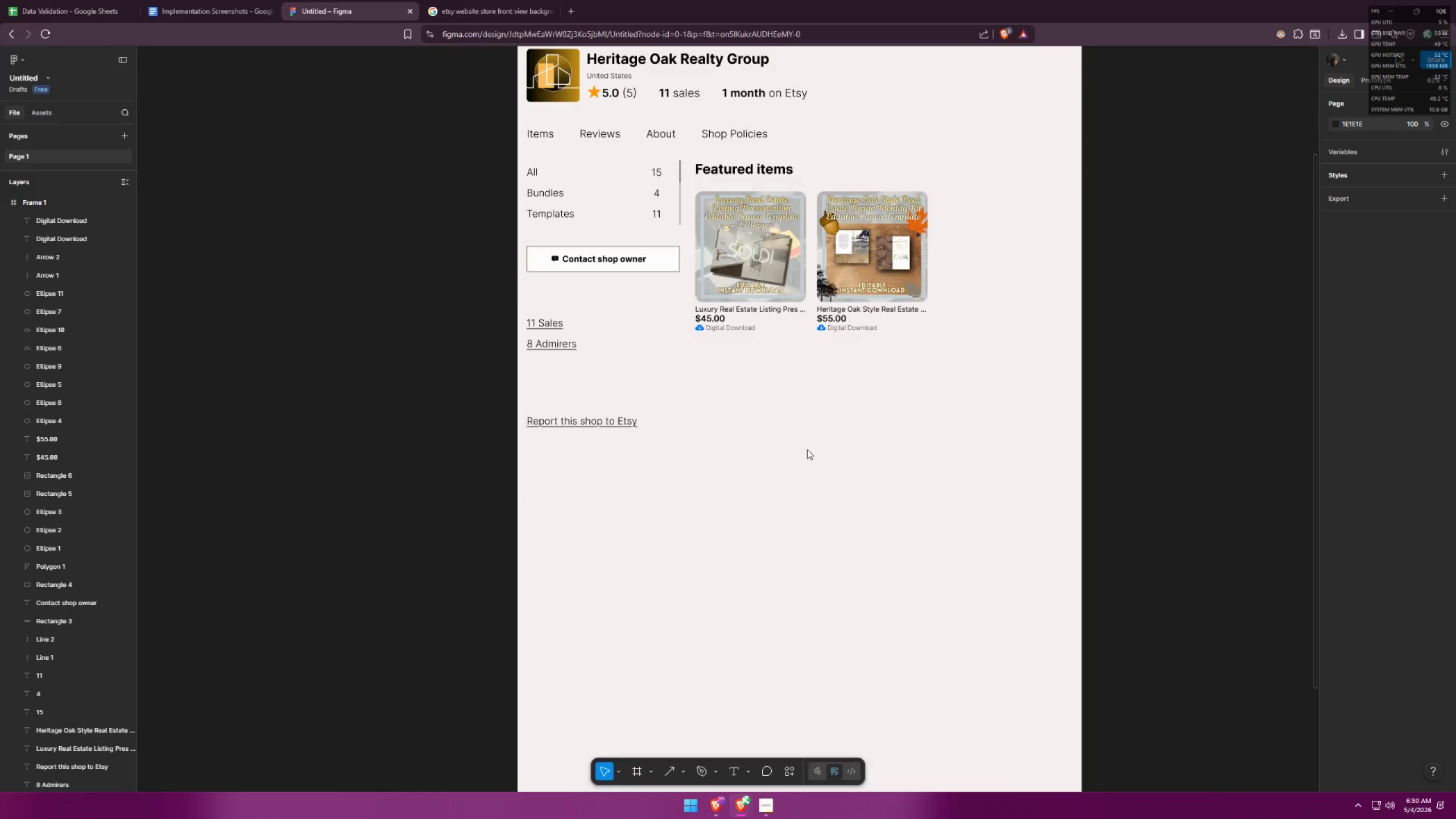 
key(Alt+Tab)
 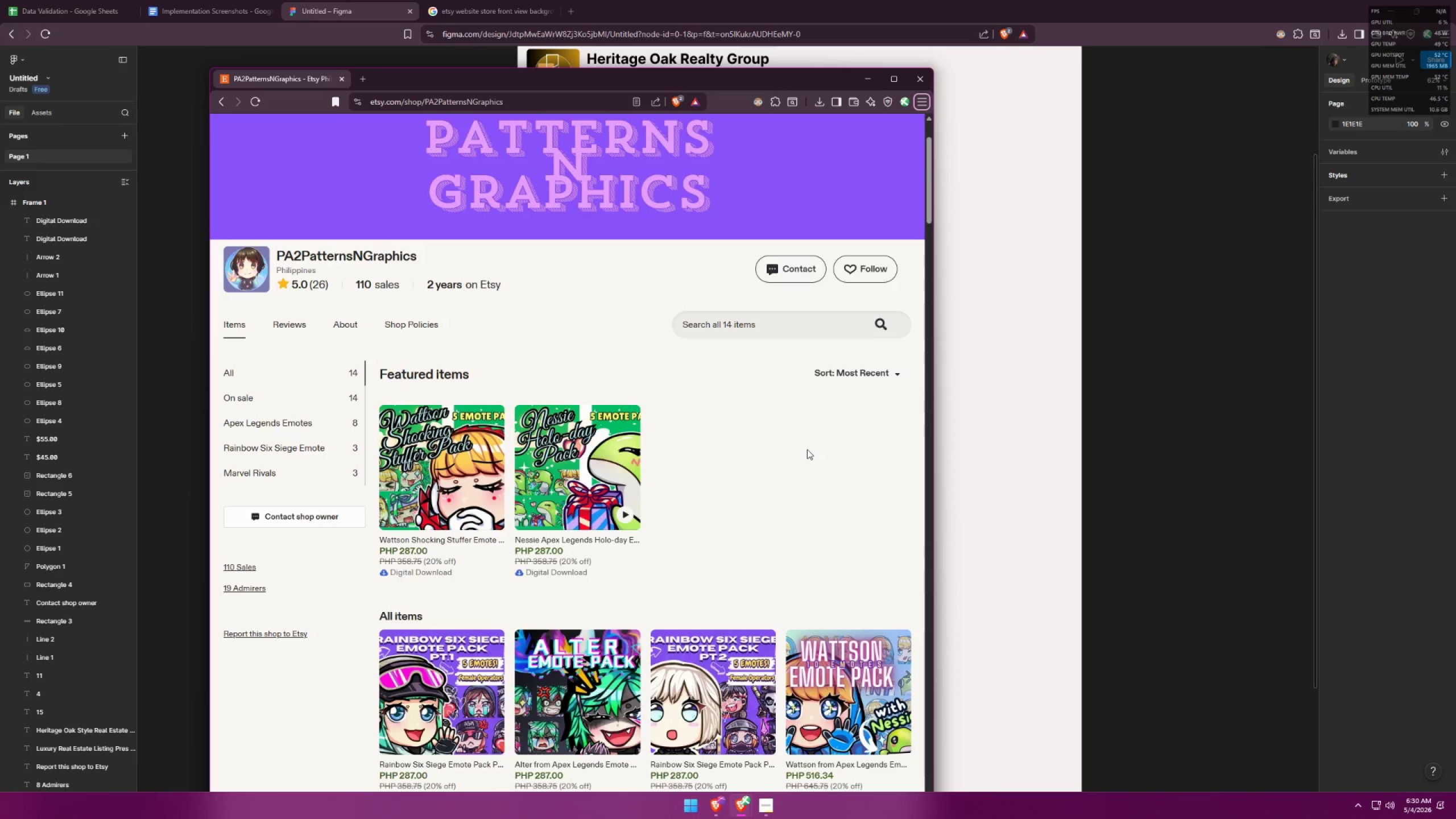 
key(Alt+AltLeft)
 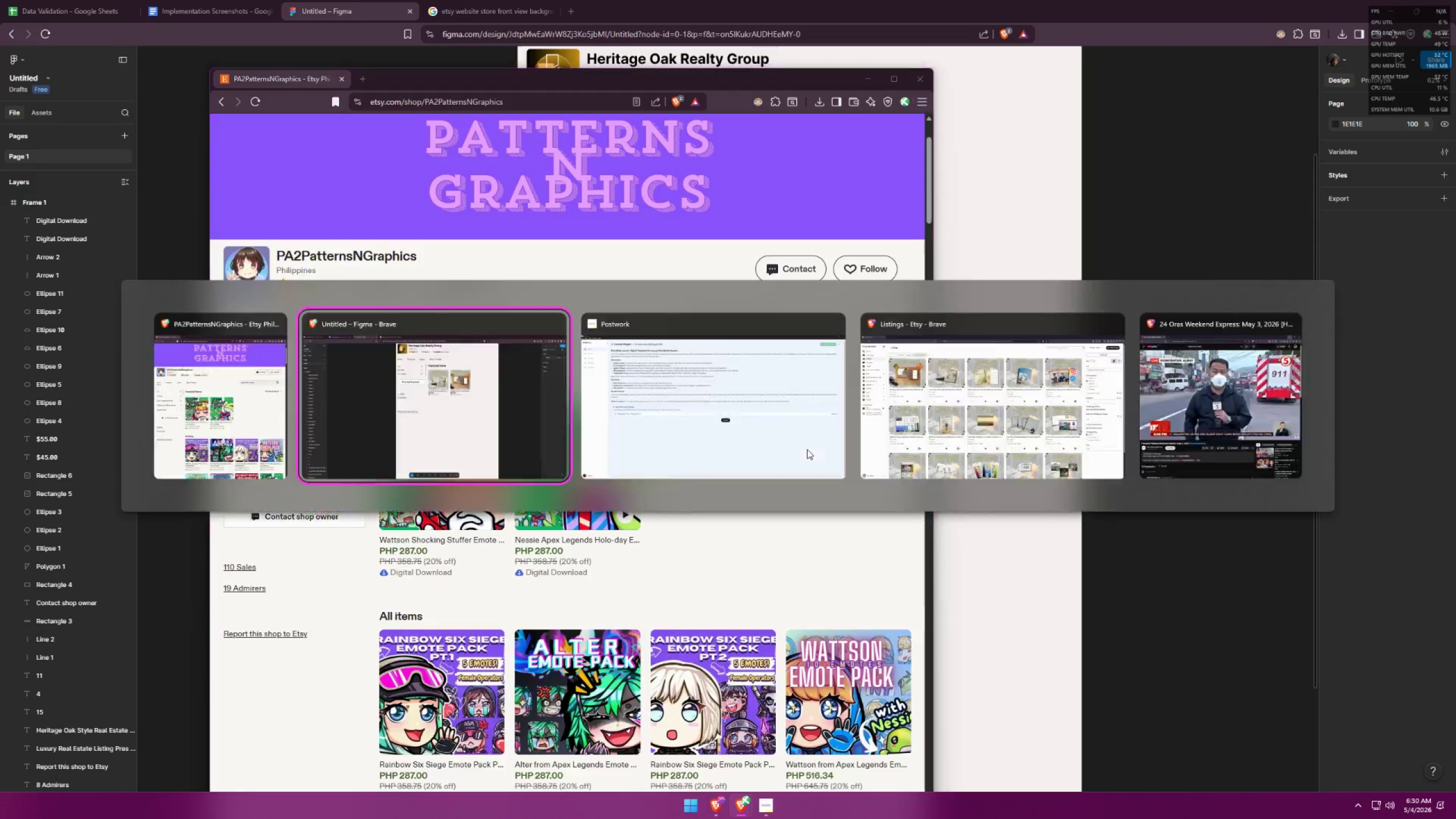 
key(Alt+Tab)
 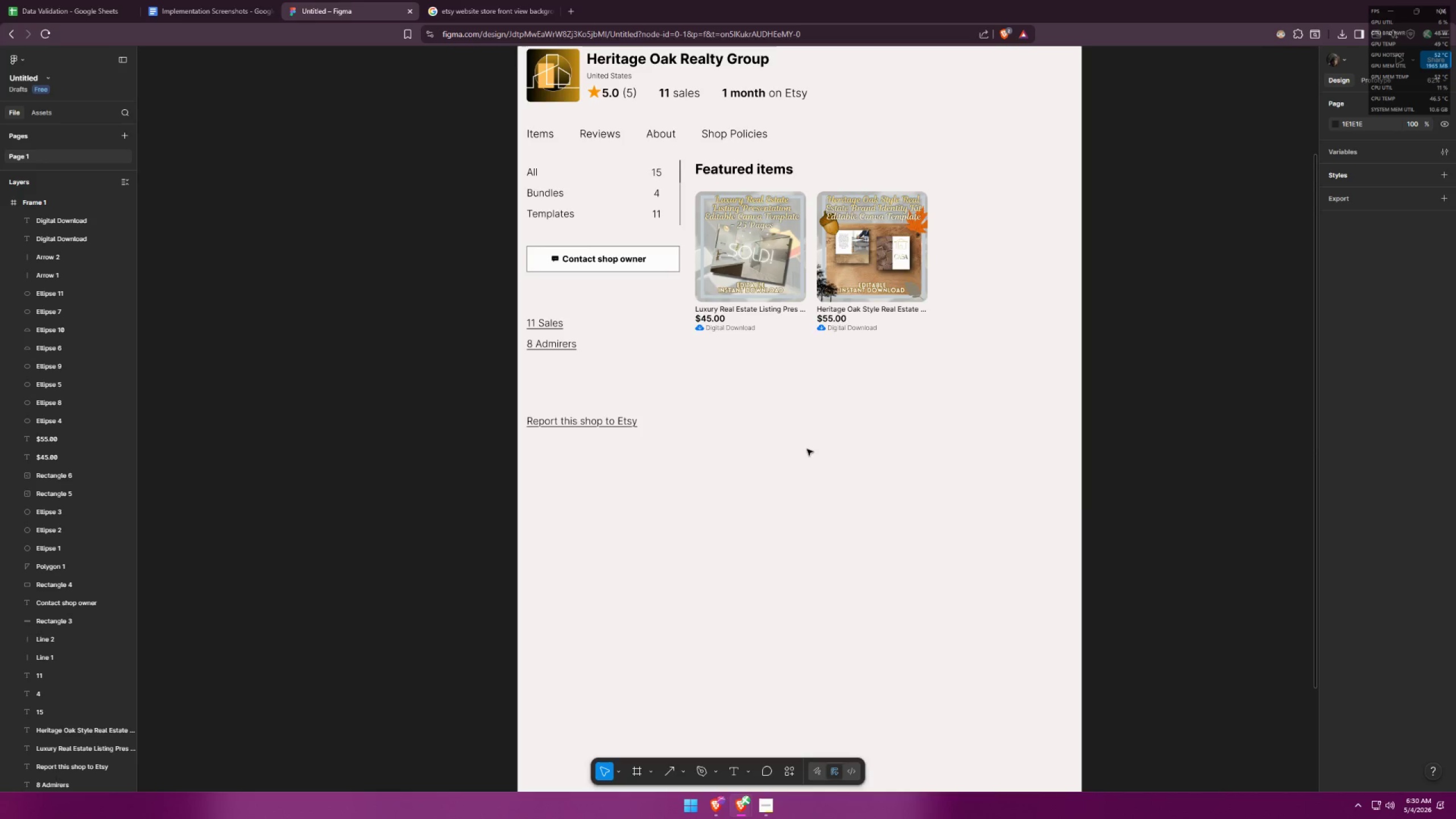 
key(Alt+AltLeft)
 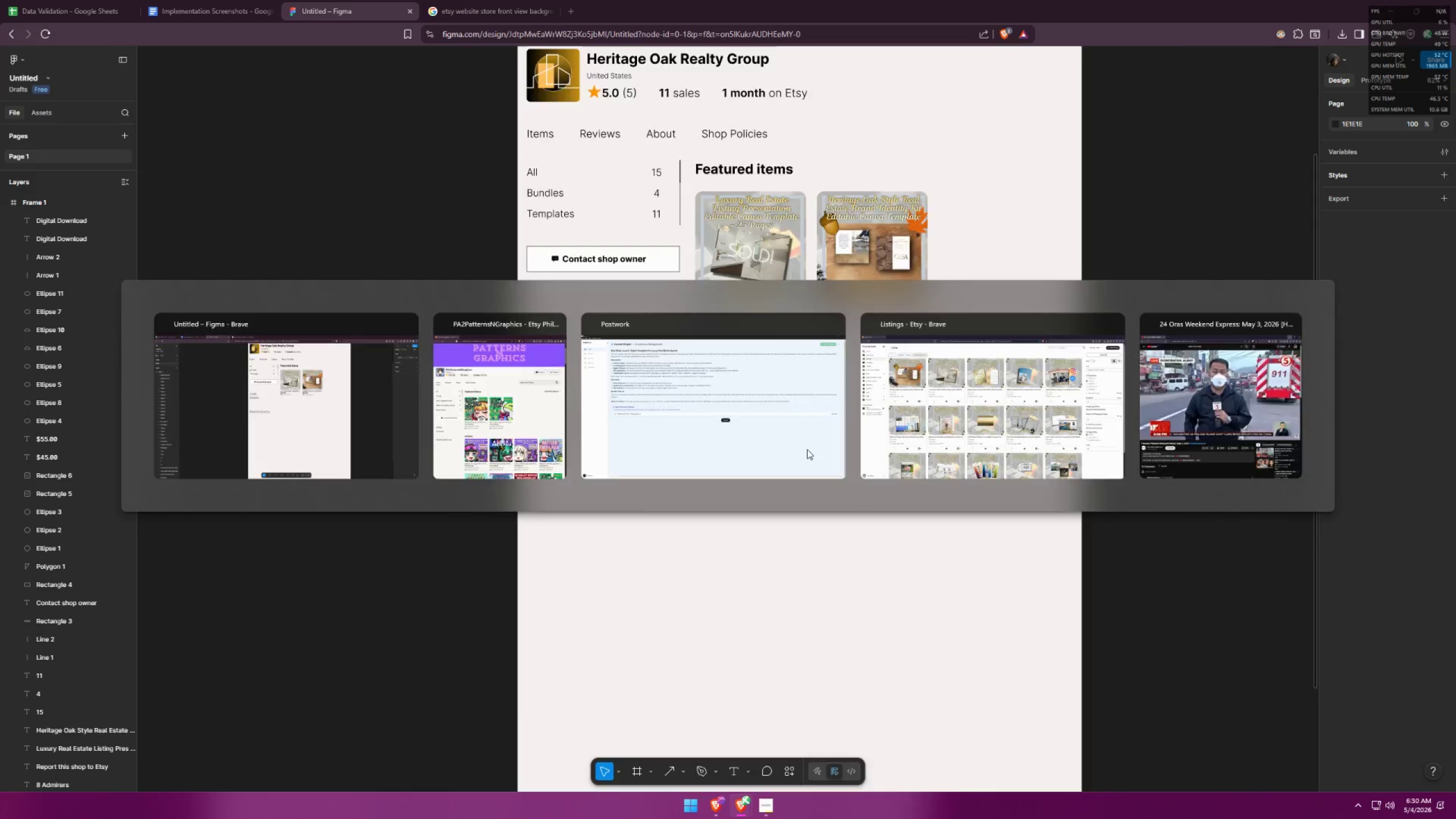 
key(Alt+Tab)
 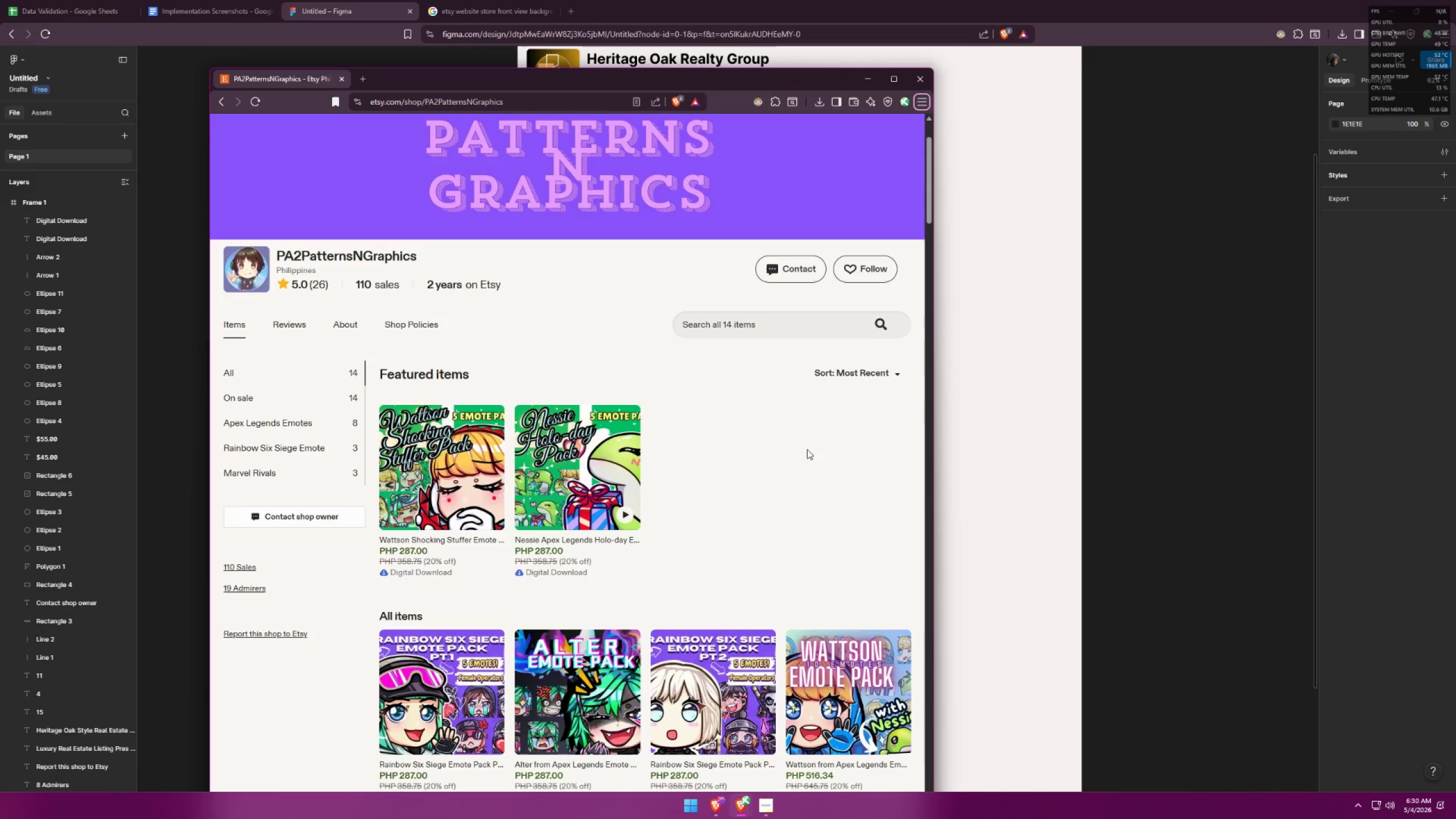 
key(Alt+AltLeft)
 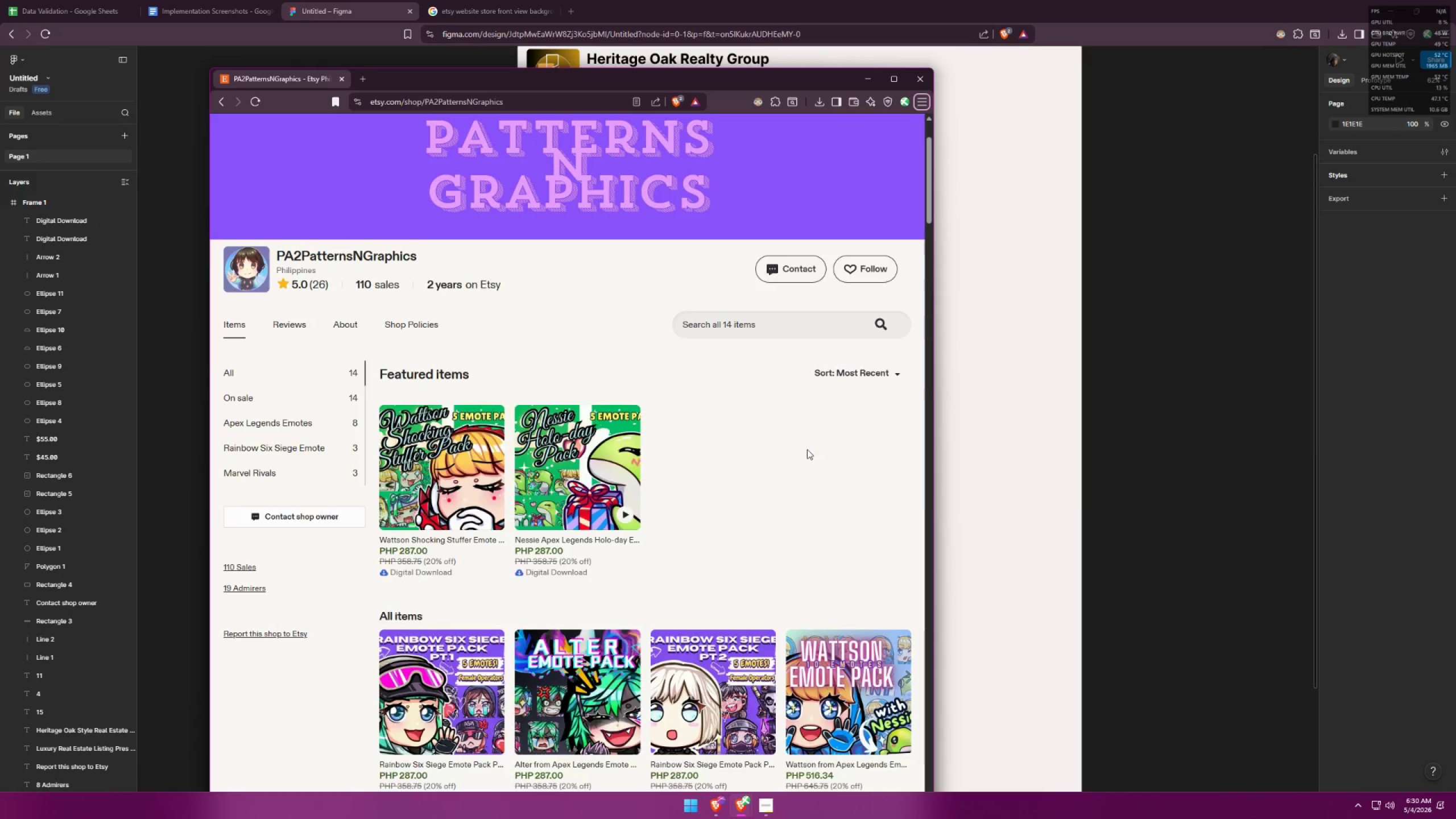 
key(Alt+Tab)
 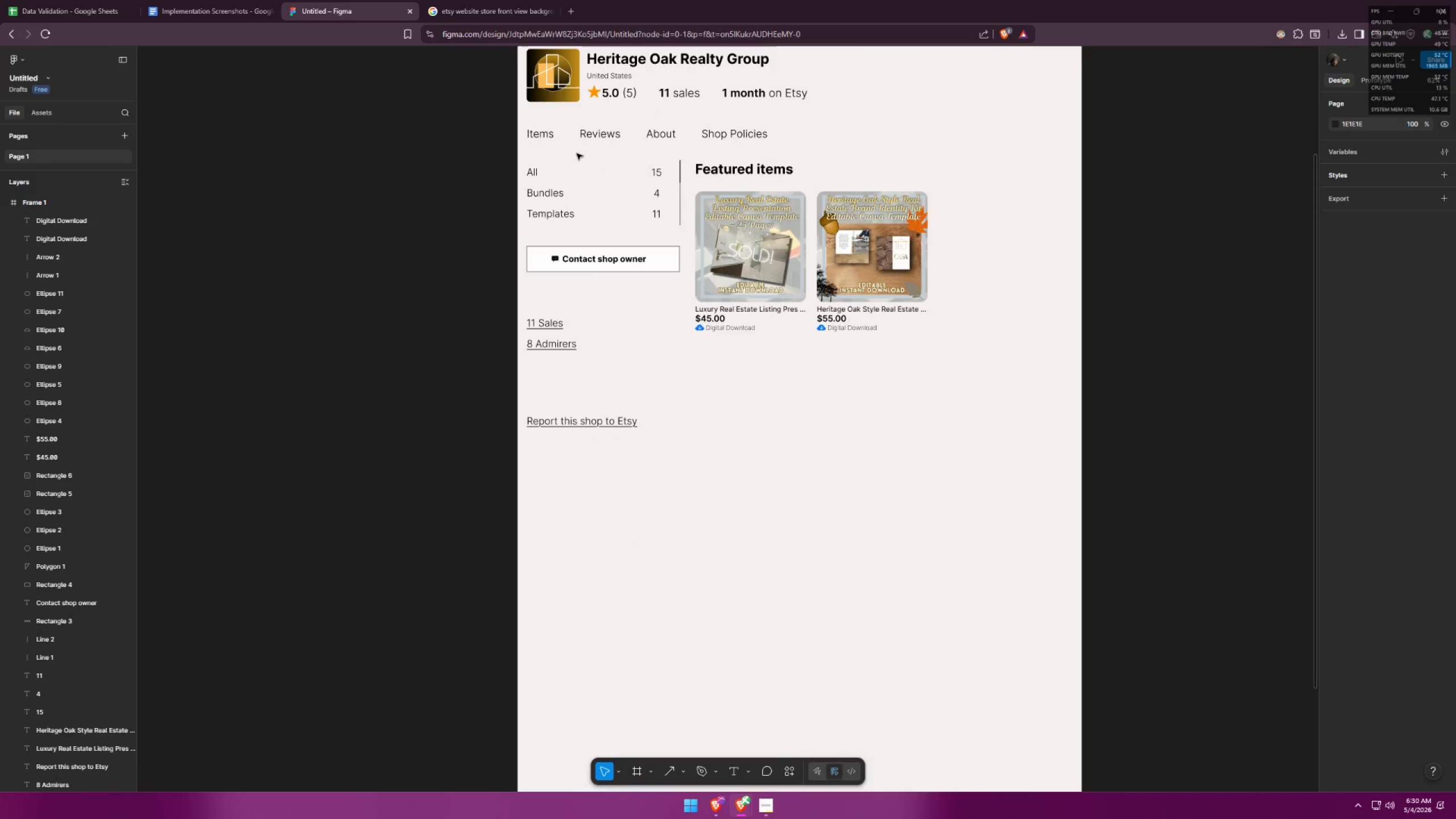 
left_click([540, 133])
 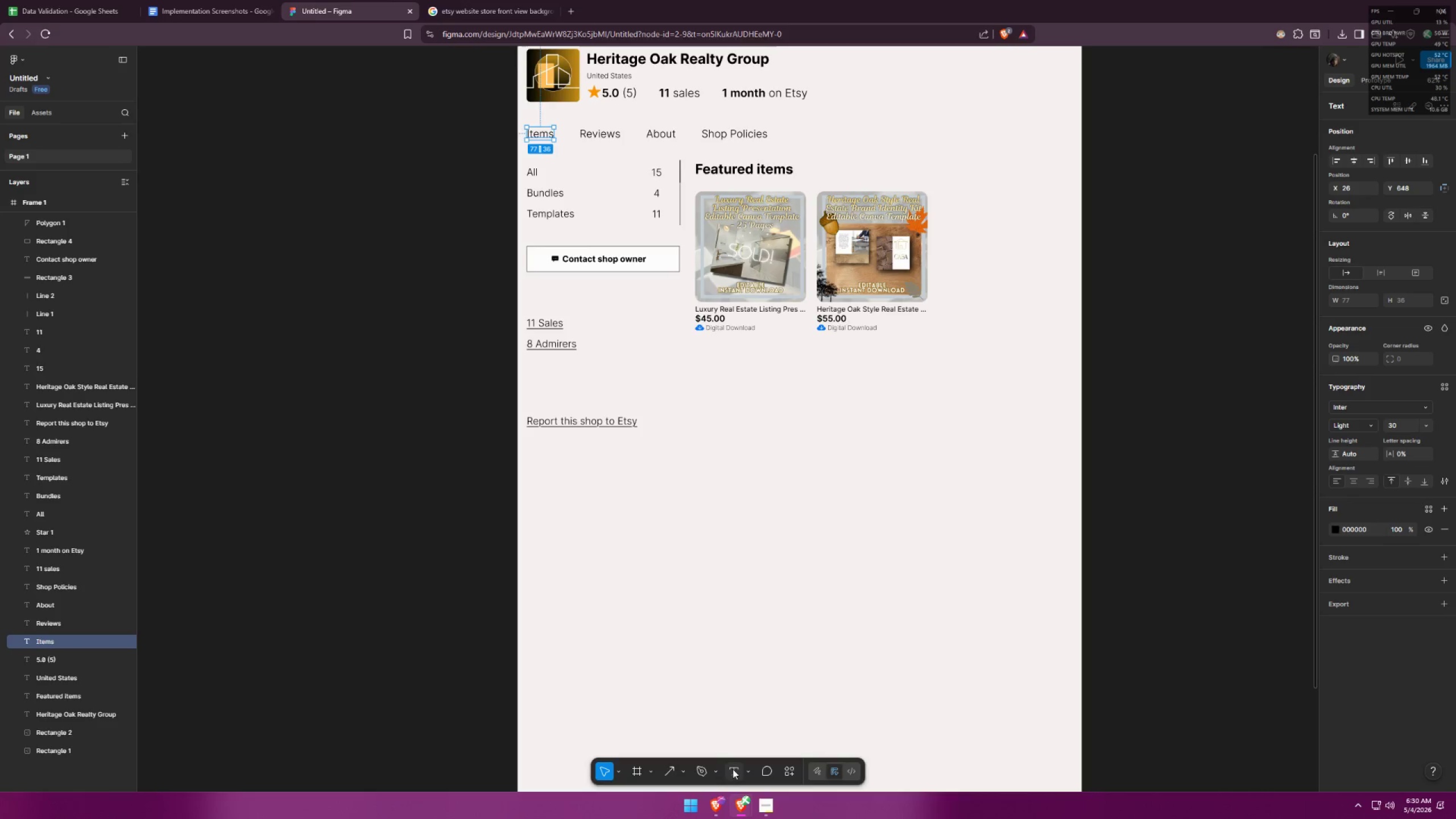 
double_click([708, 404])
 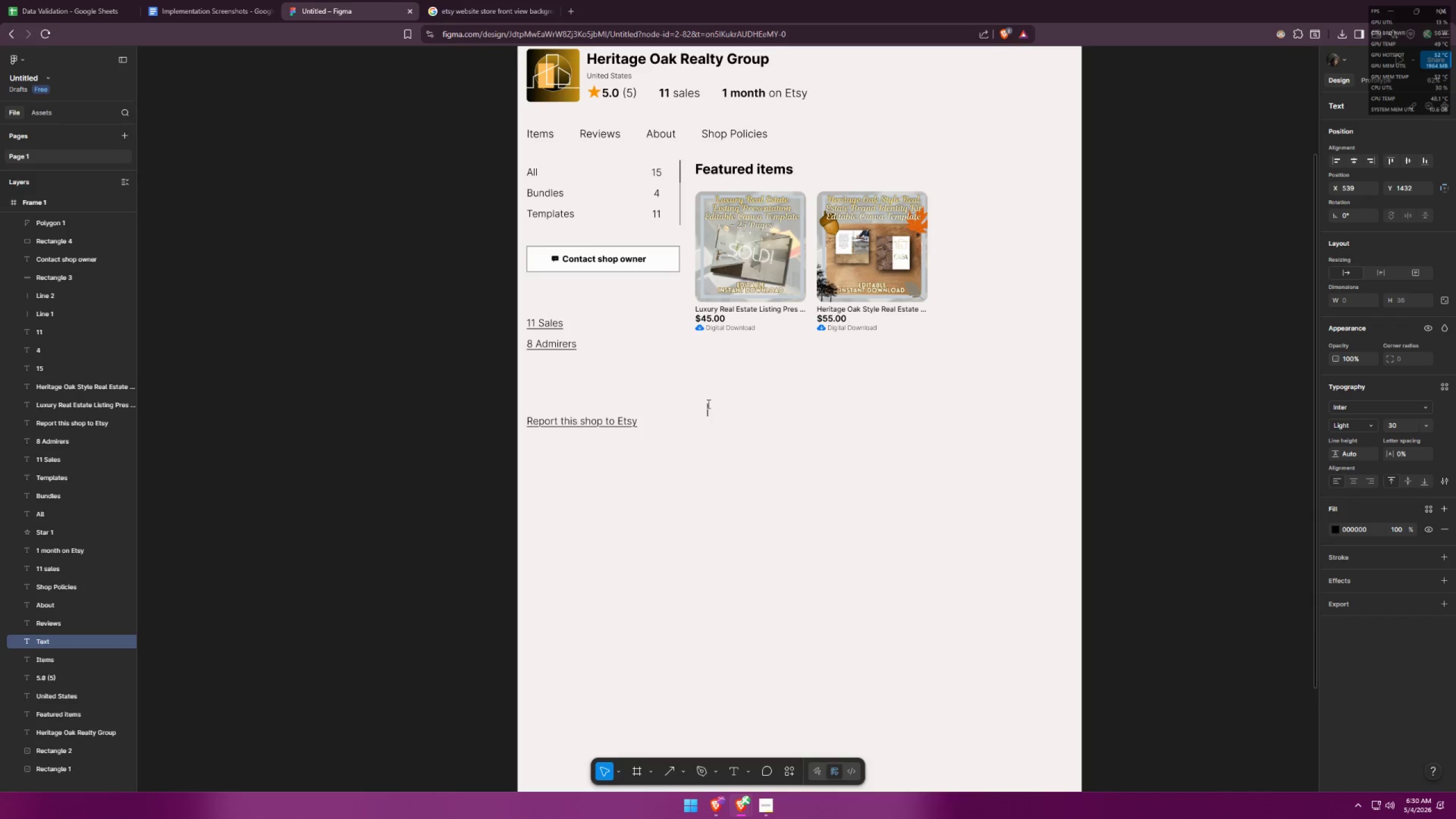 
key(Alt+AltLeft)
 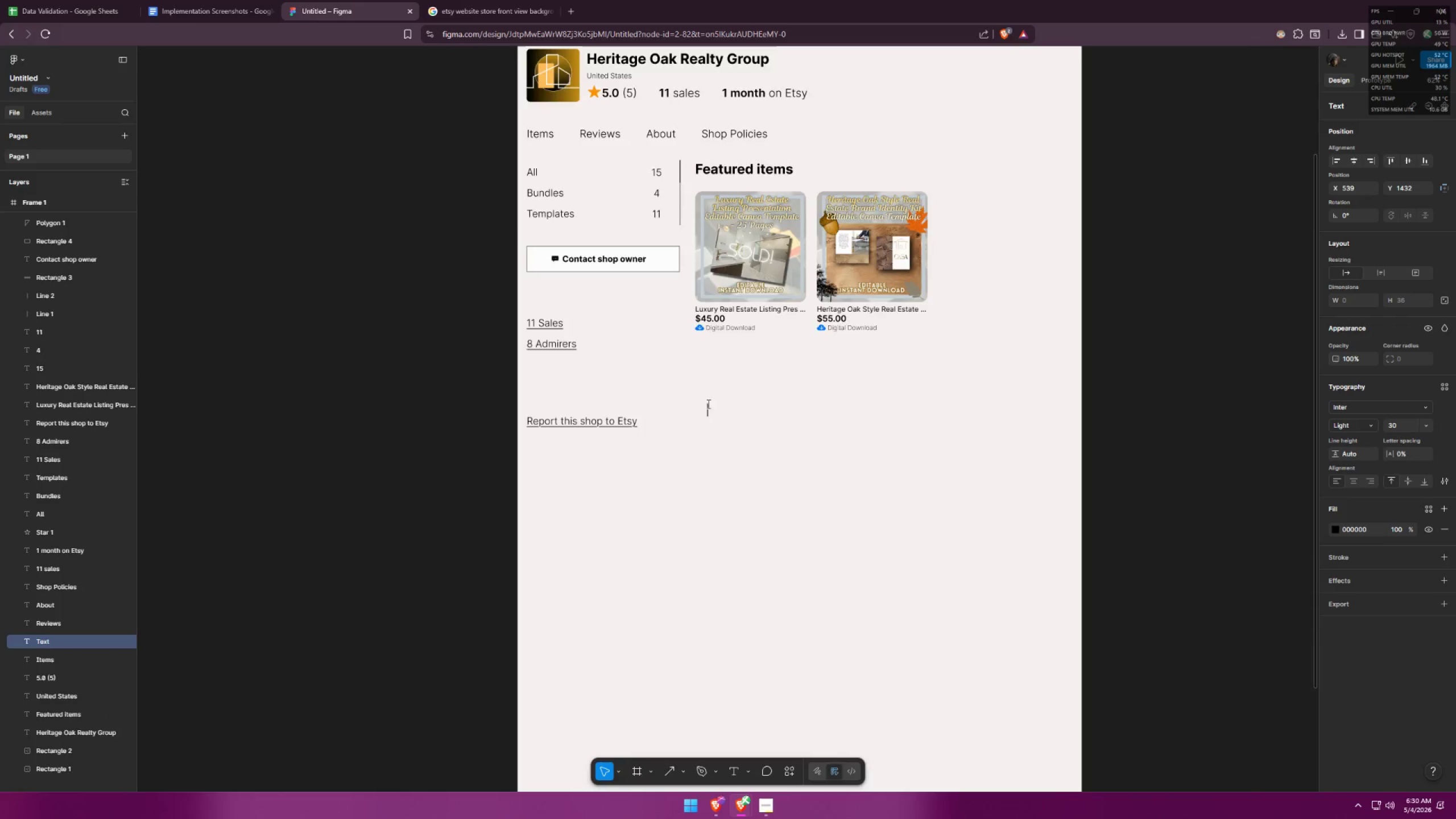 
key(Alt+Tab)
 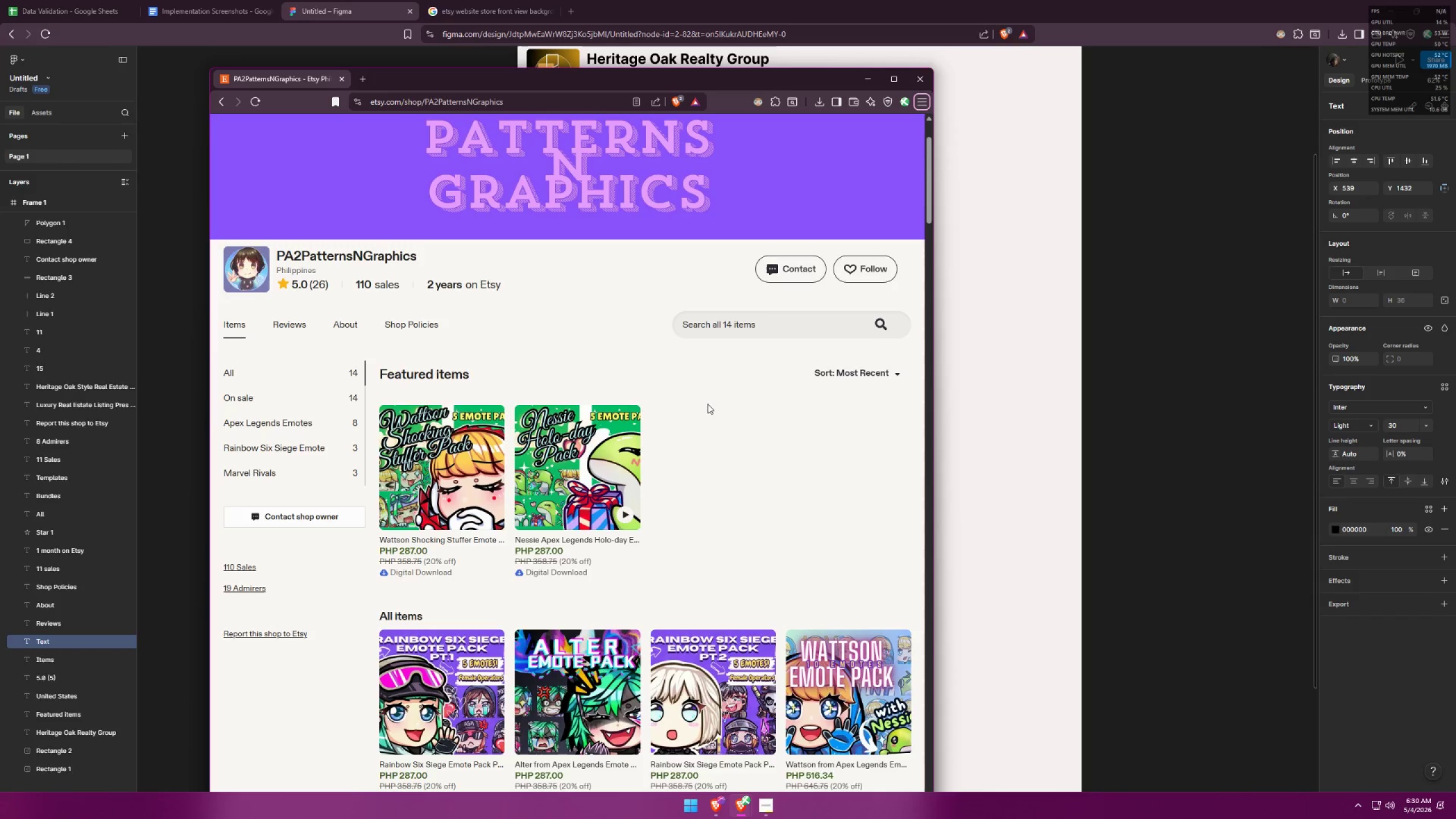 
key(Alt+AltLeft)
 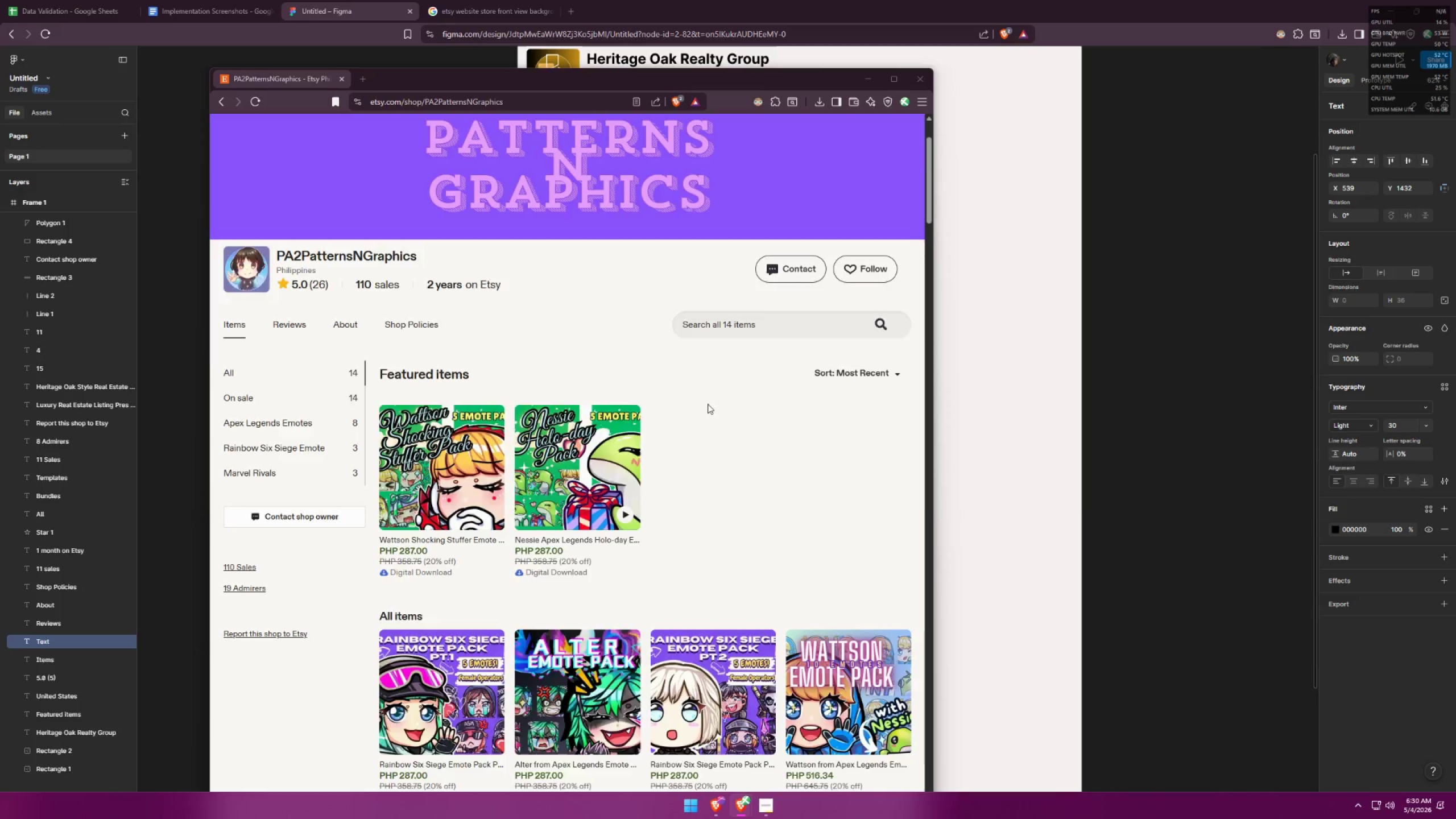 
key(Tab)
type(All items)
 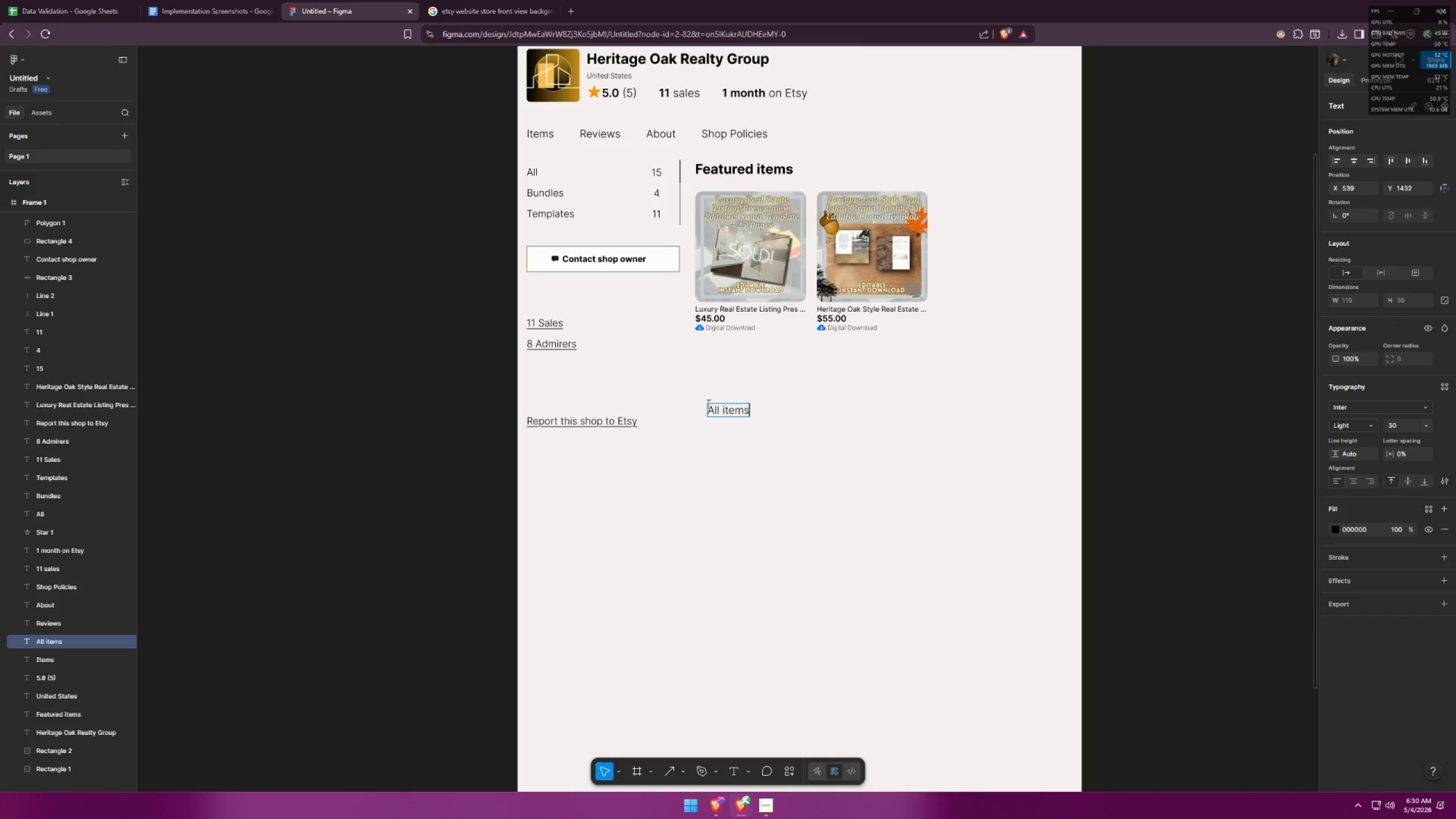 
key(Control+ControlLeft)
 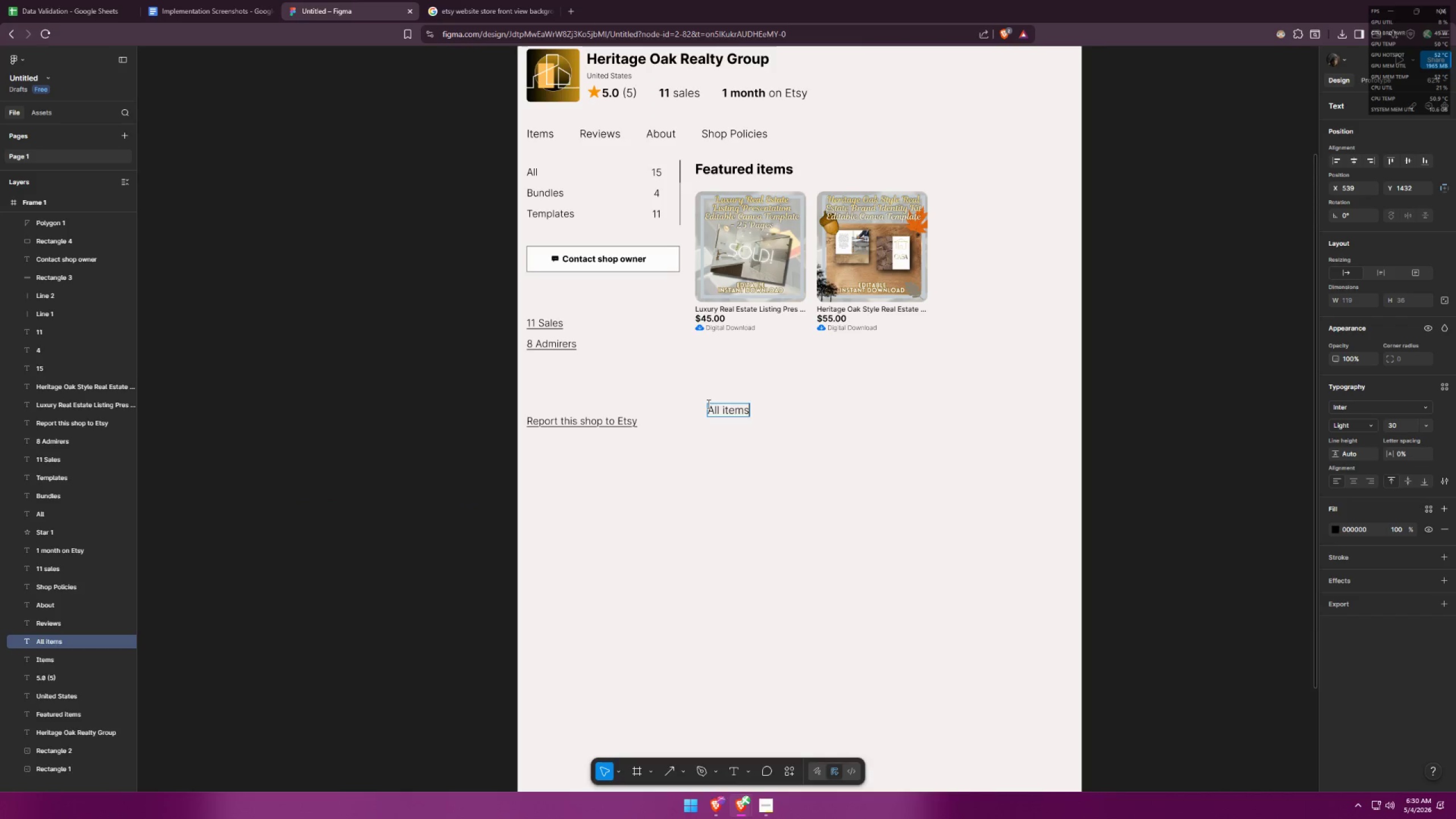 
key(Control+A)
 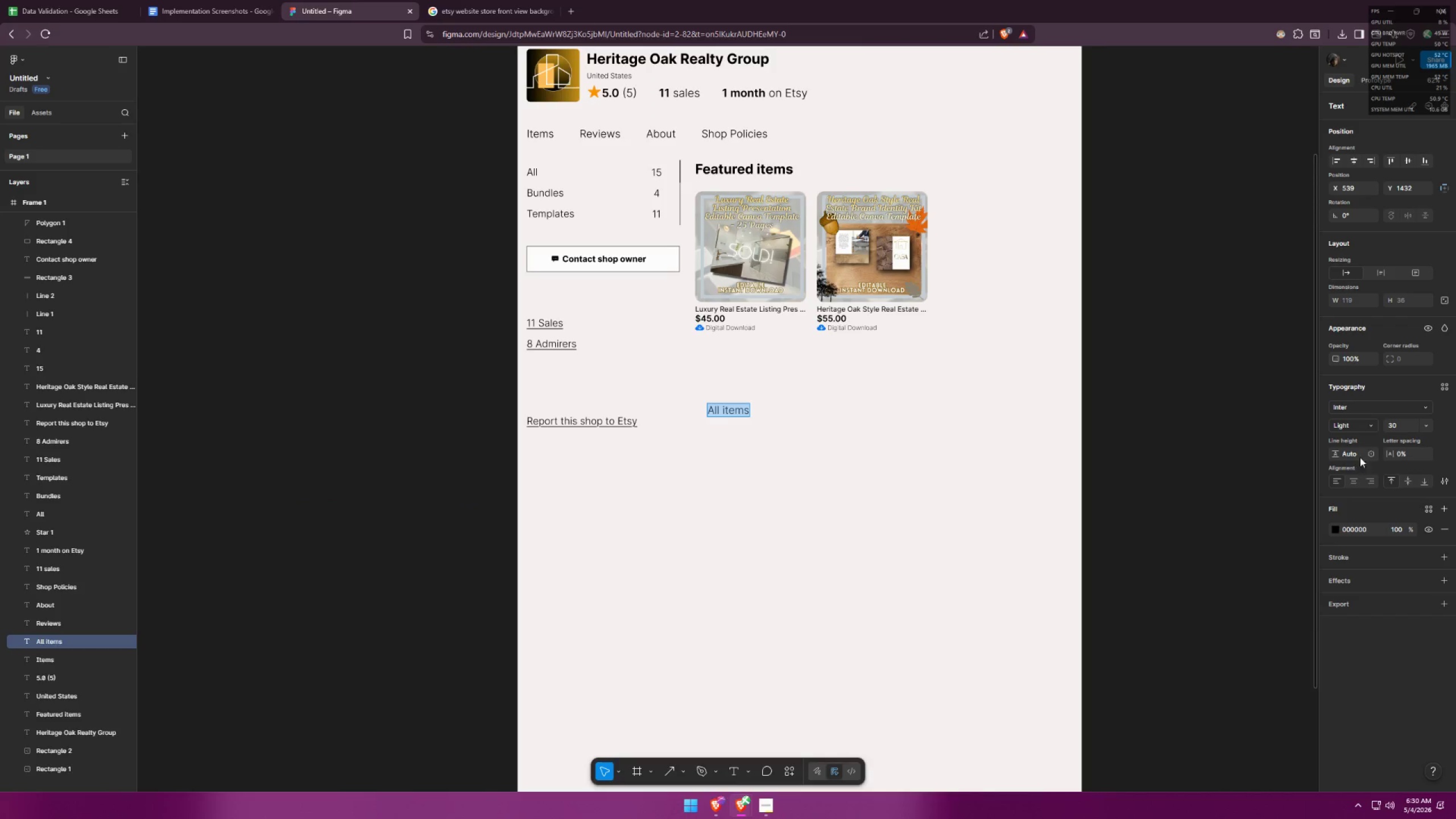 
left_click([1359, 425])
 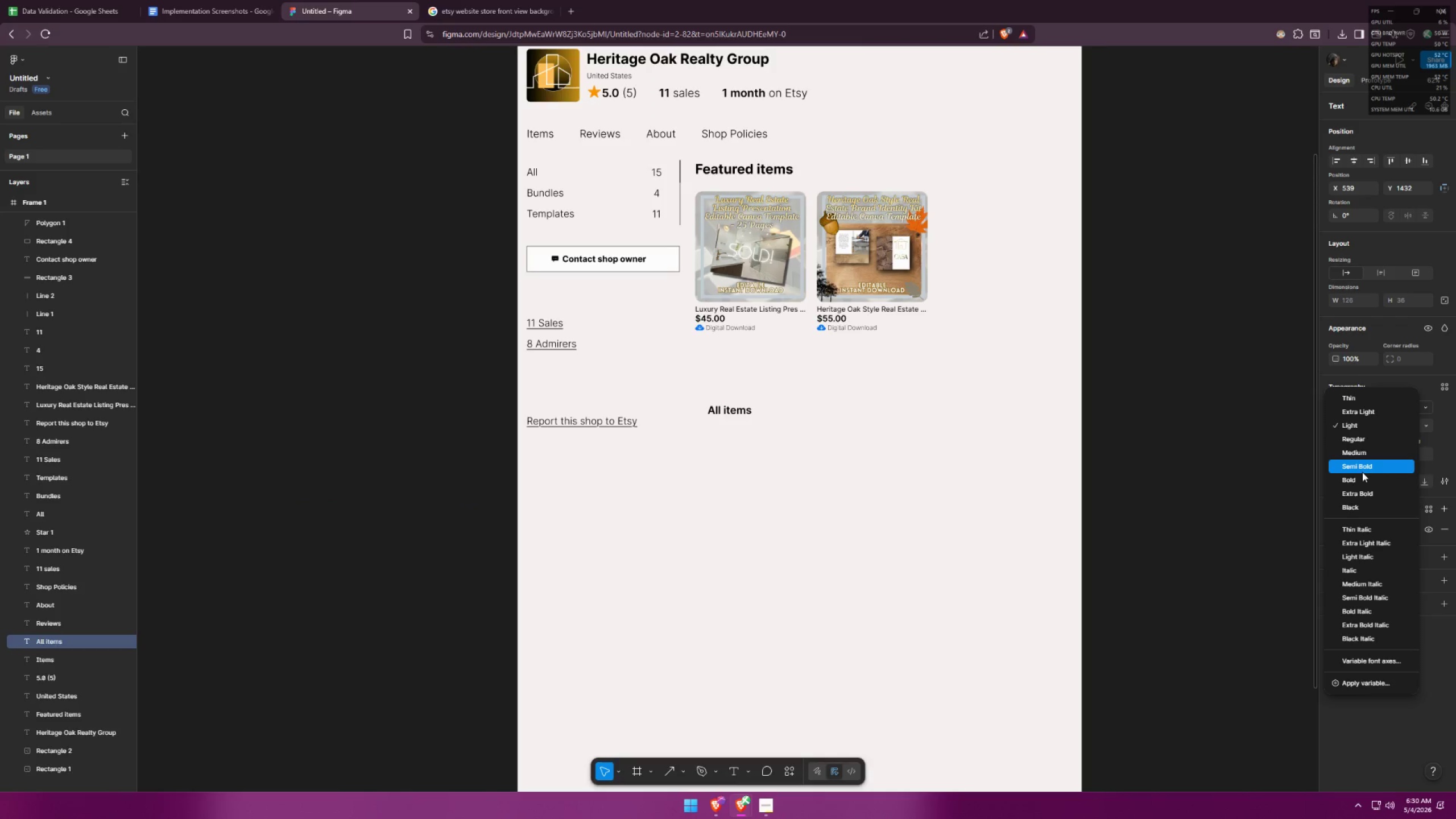 
double_click([858, 482])
 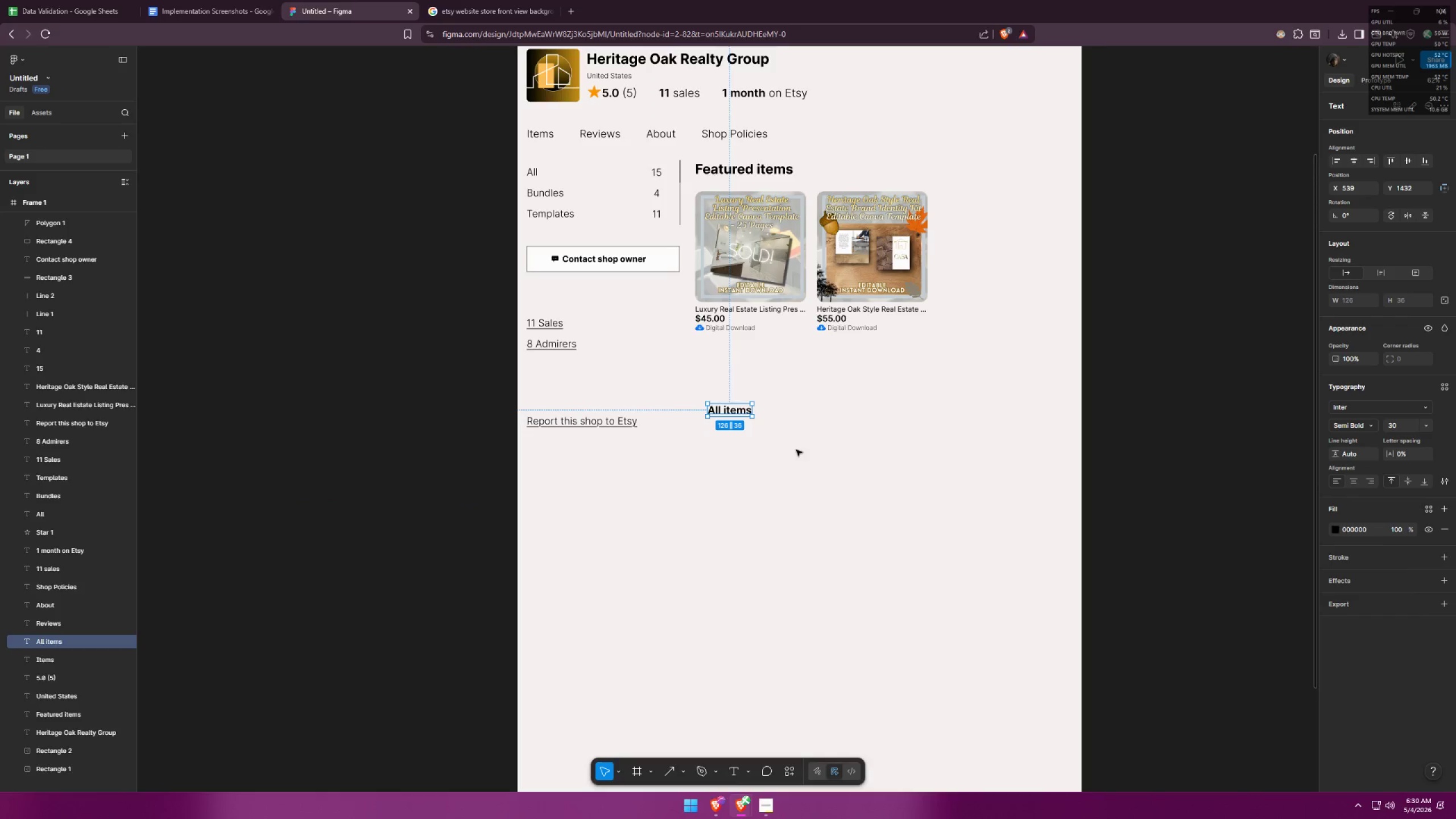 
triple_click([792, 440])
 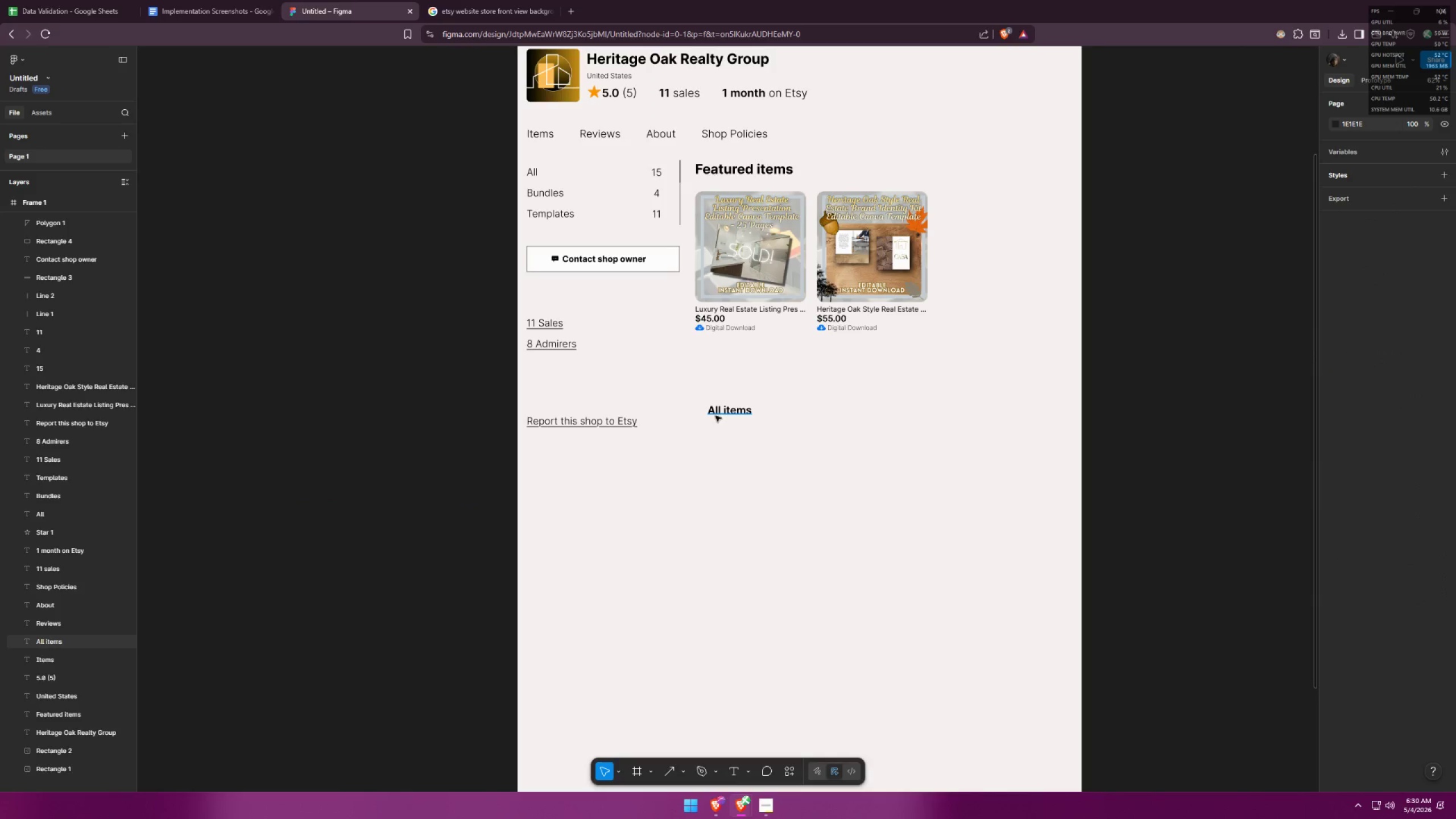 
left_click_drag(start_coordinate=[722, 412], to_coordinate=[710, 412])
 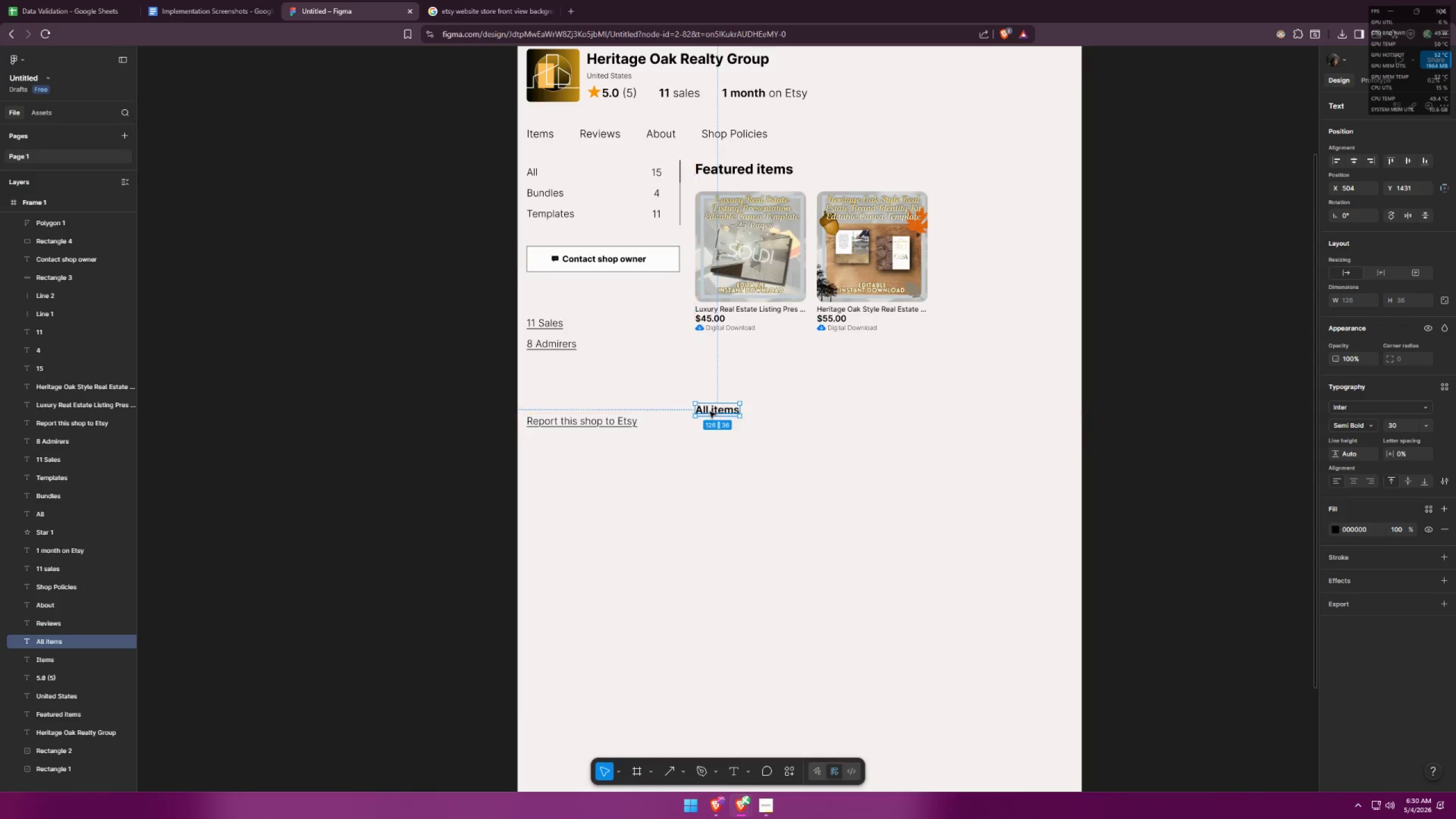 
key(Alt+AltLeft)
 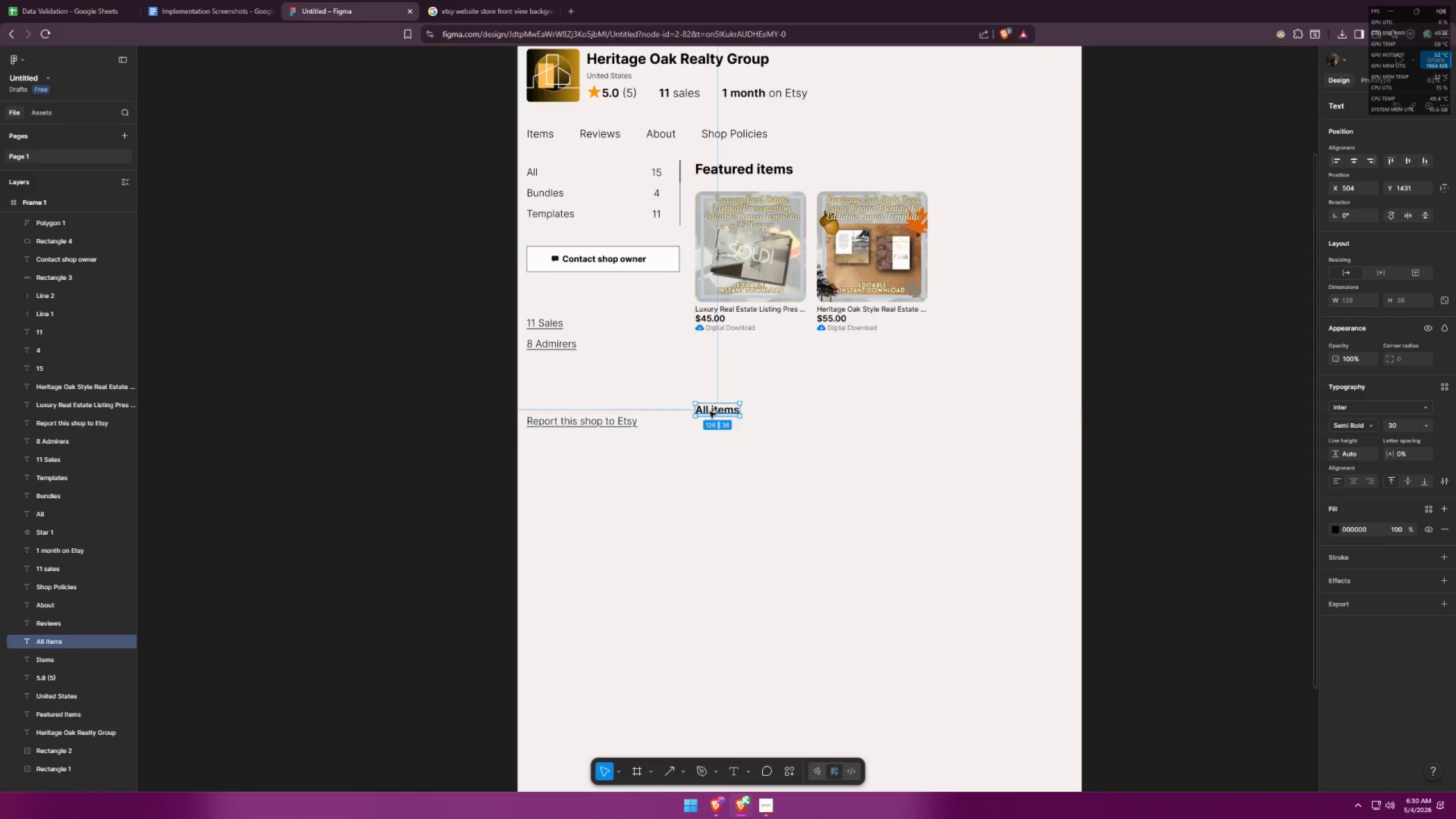 
key(Alt+Tab)
 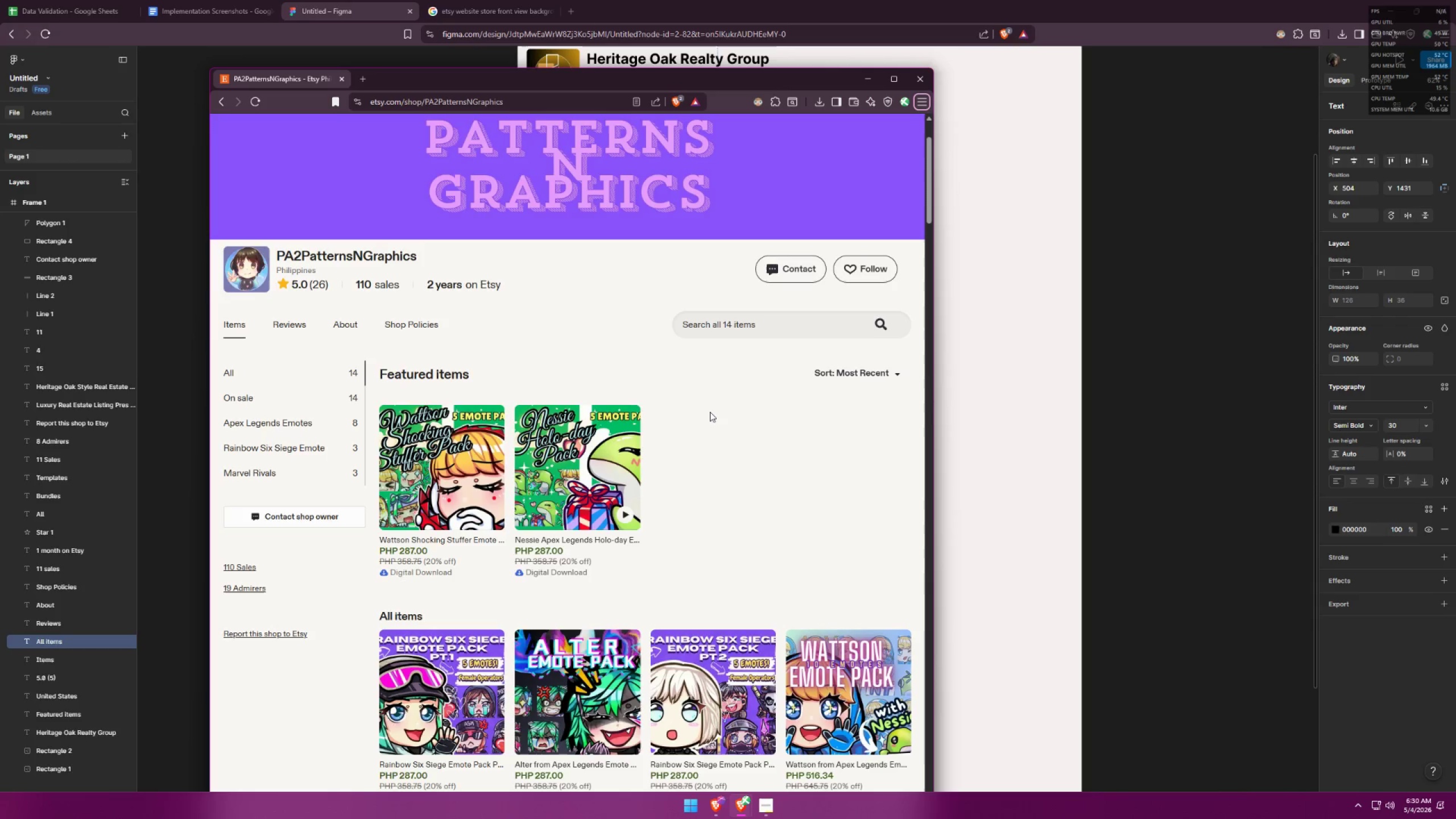 
key(Alt+AltLeft)
 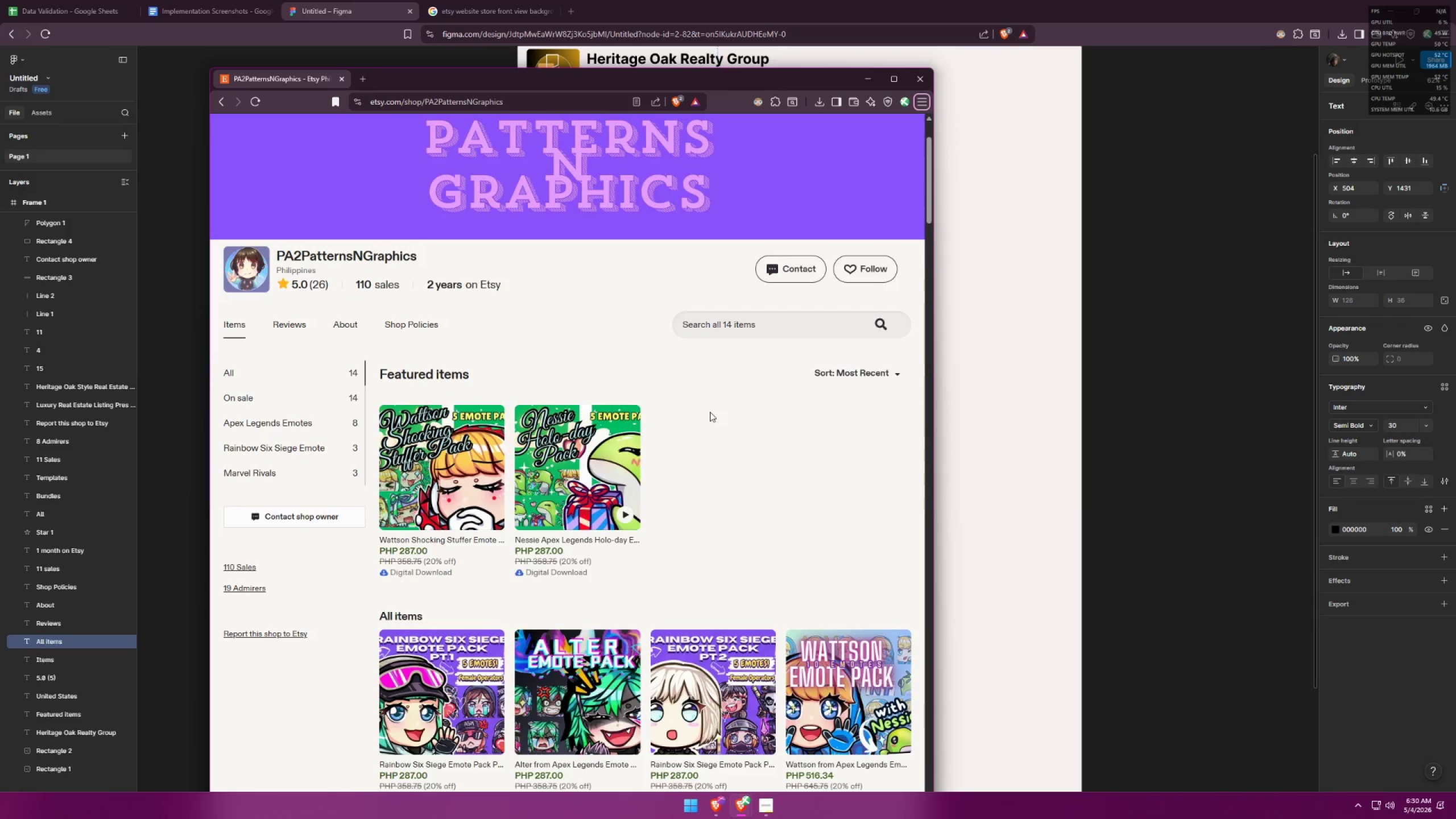 
key(Alt+Tab)
 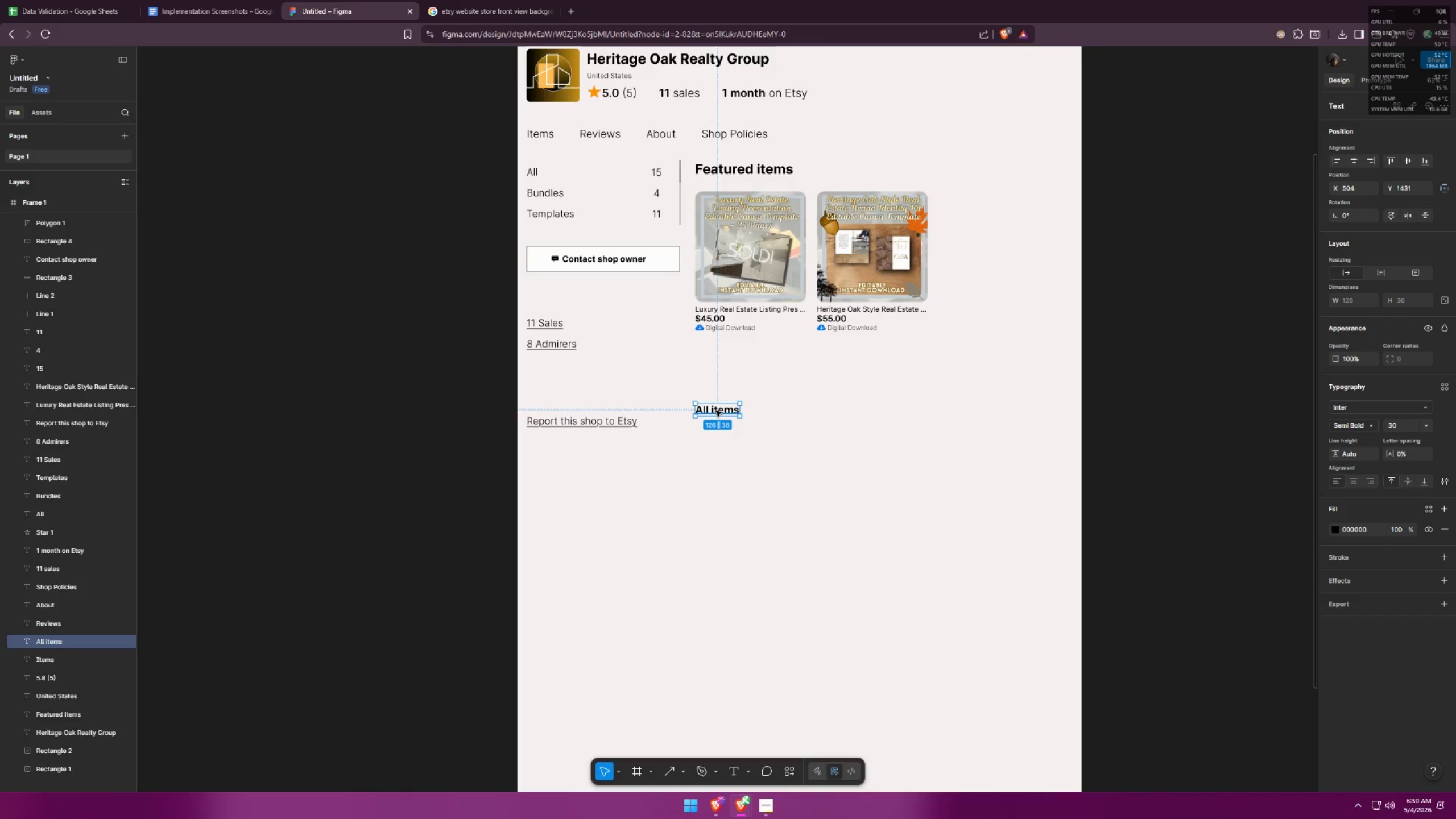 
left_click_drag(start_coordinate=[716, 411], to_coordinate=[714, 399])
 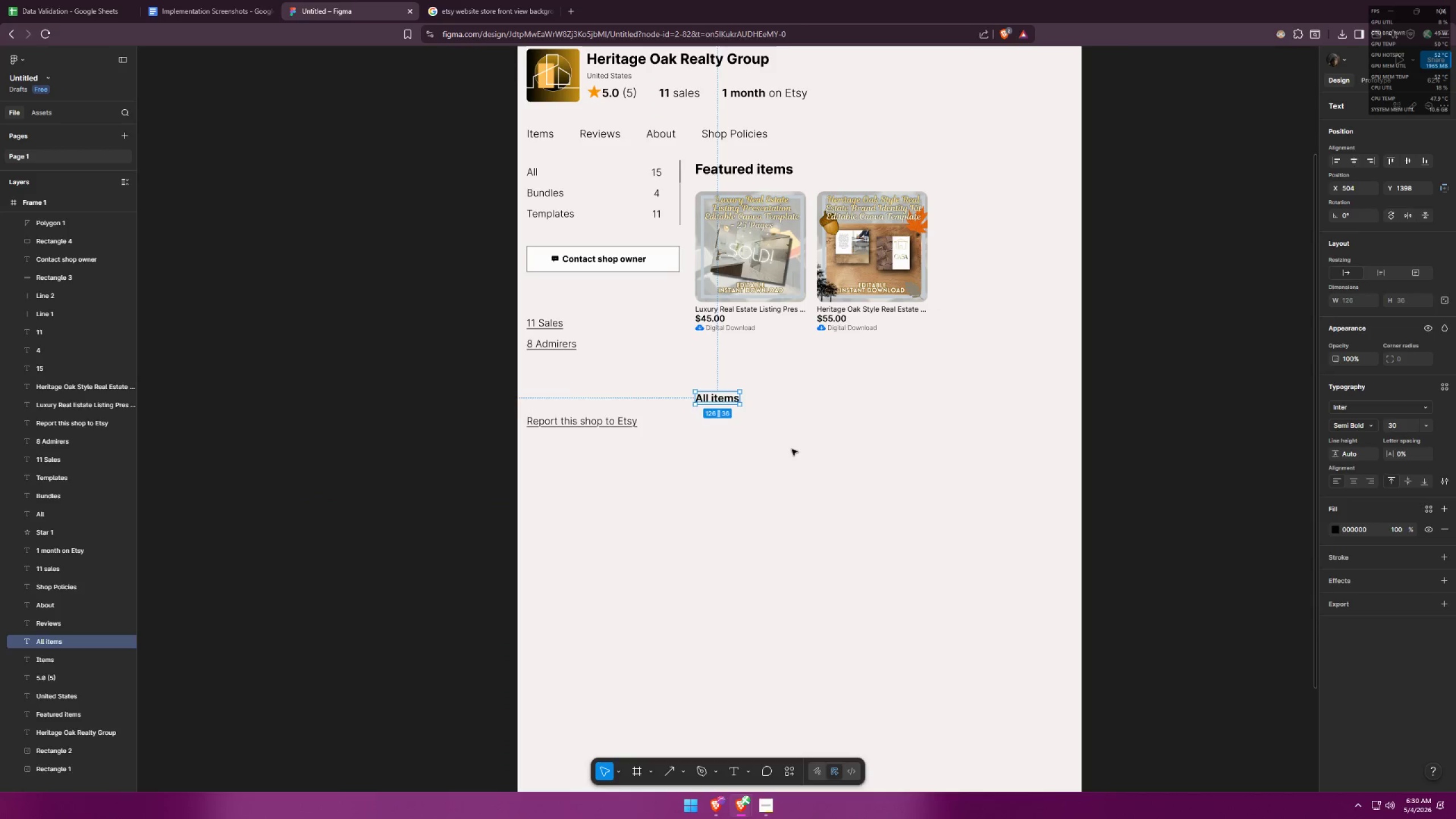 
left_click([792, 449])
 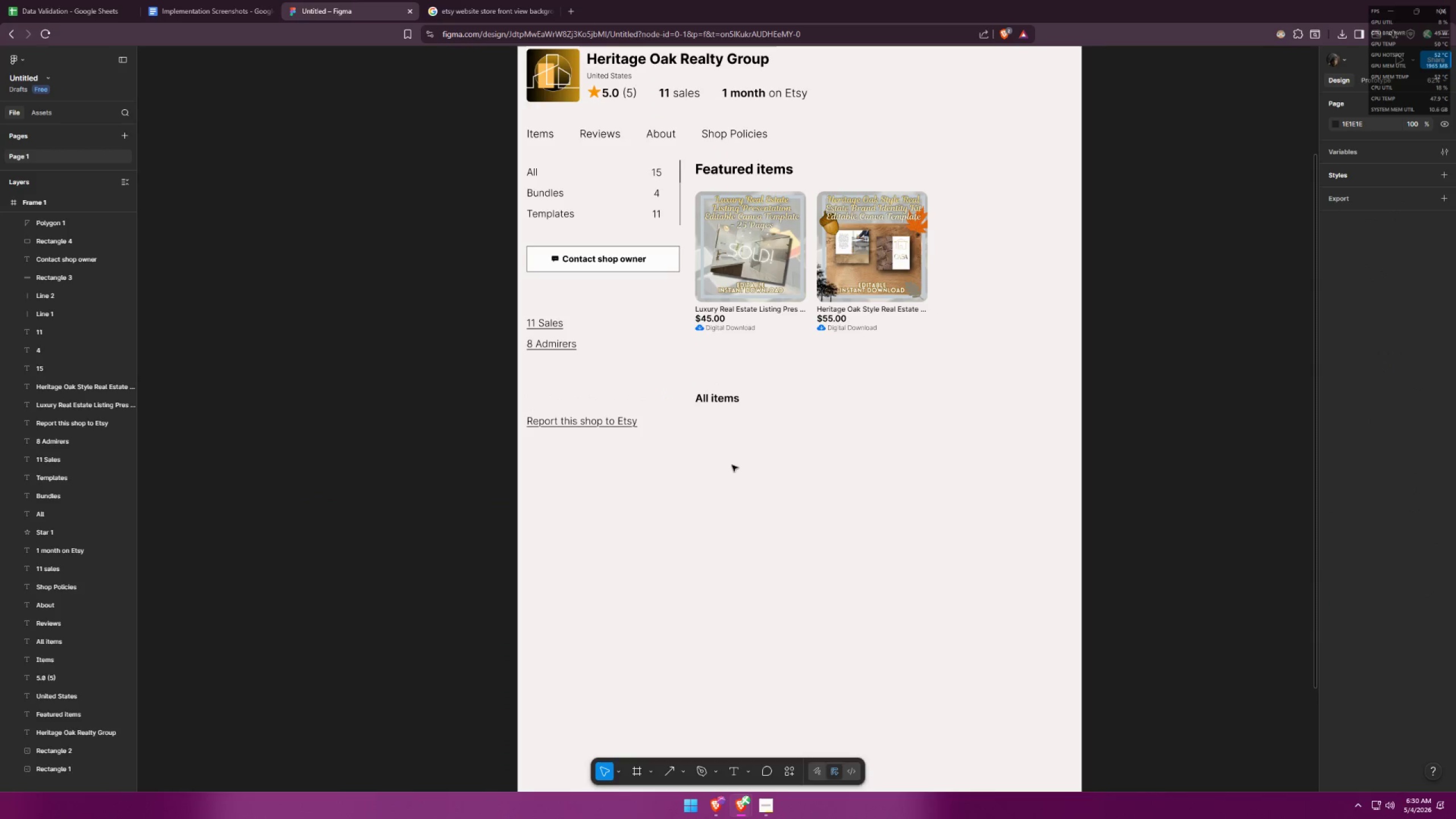 
hold_key(key=ControlLeft, duration=1.33)
 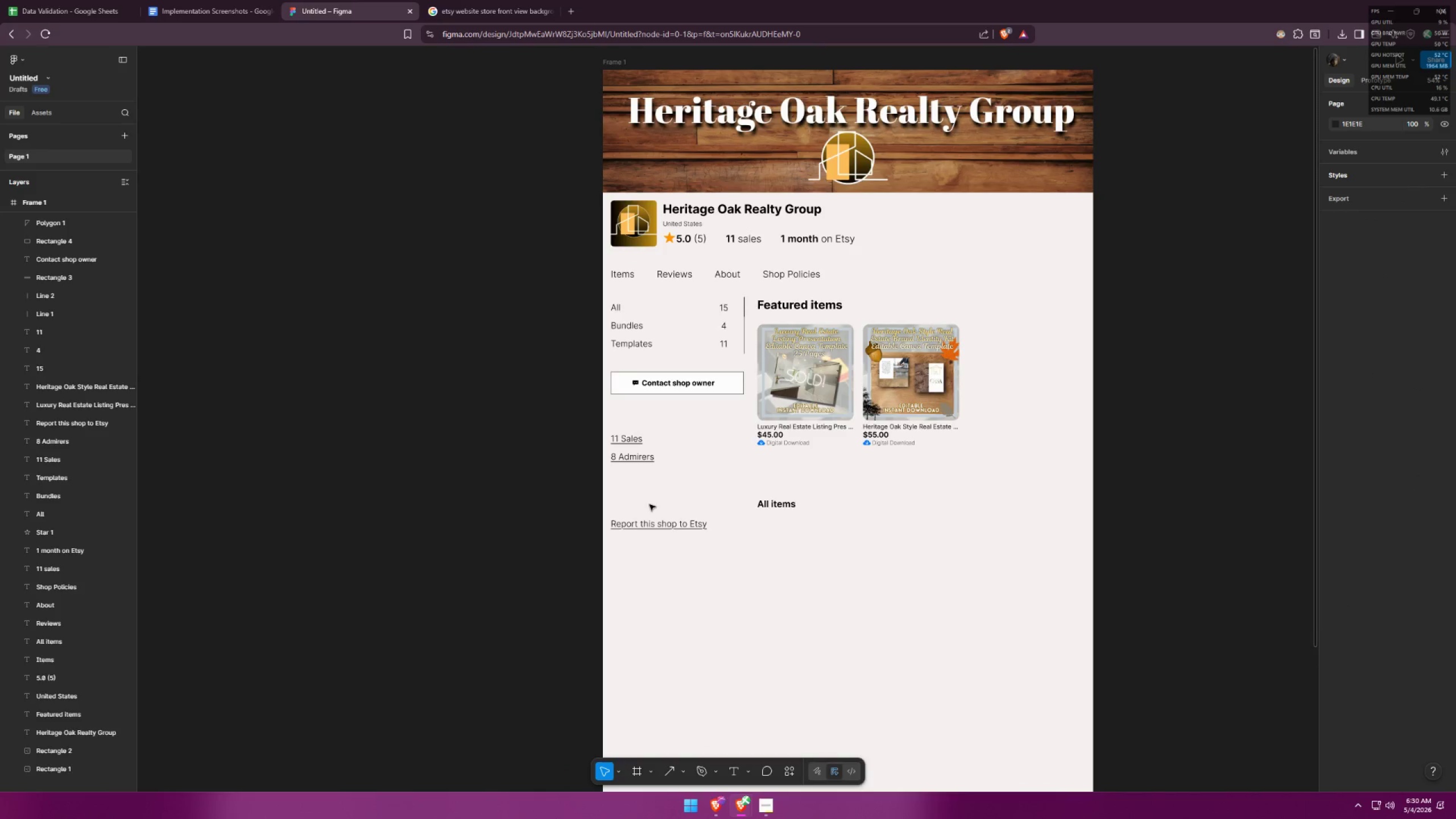 
hold_key(key=ControlLeft, duration=19.2)
 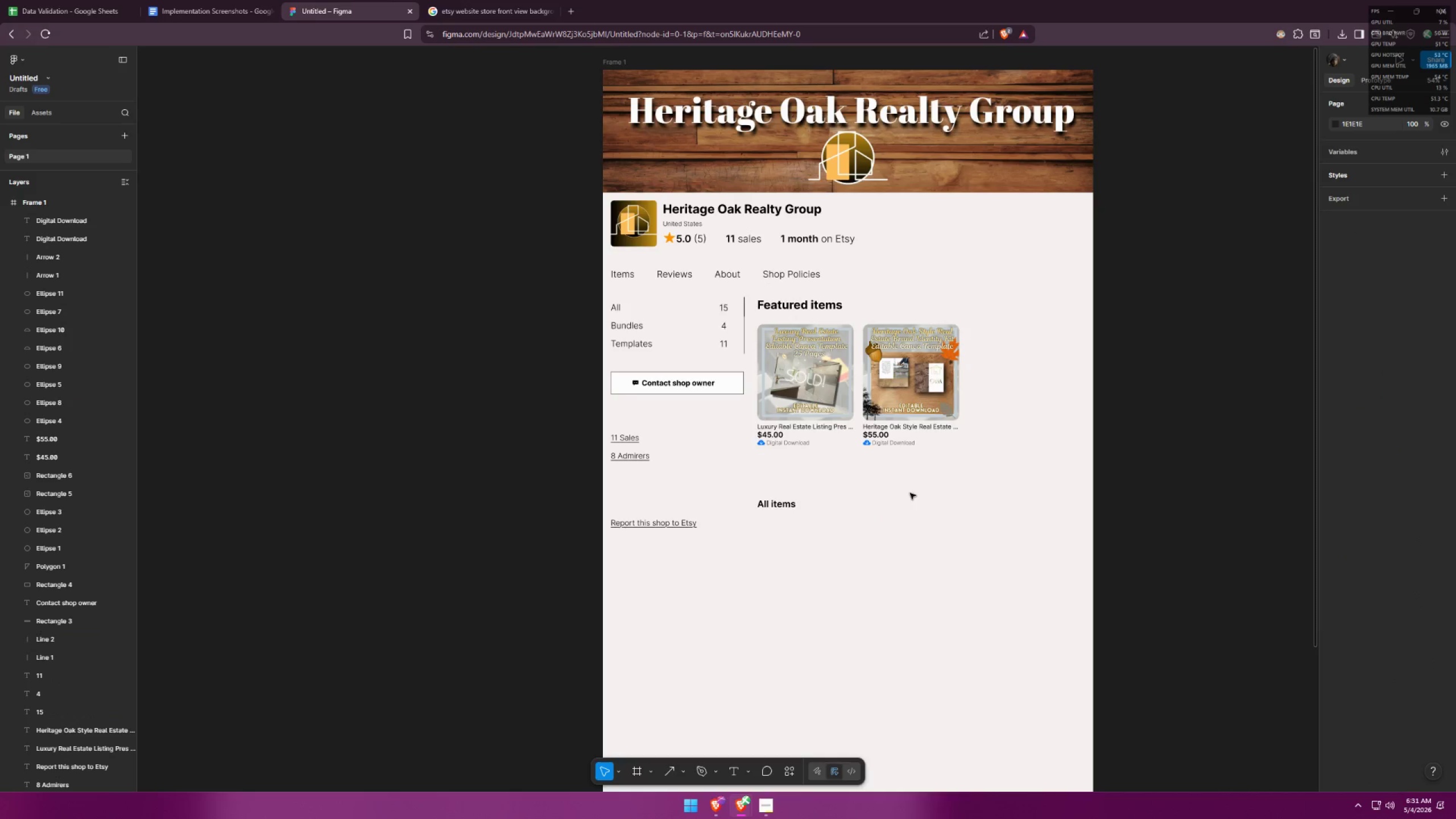 
scroll: coordinate [670, 346], scroll_direction: down, amount: 2.0
 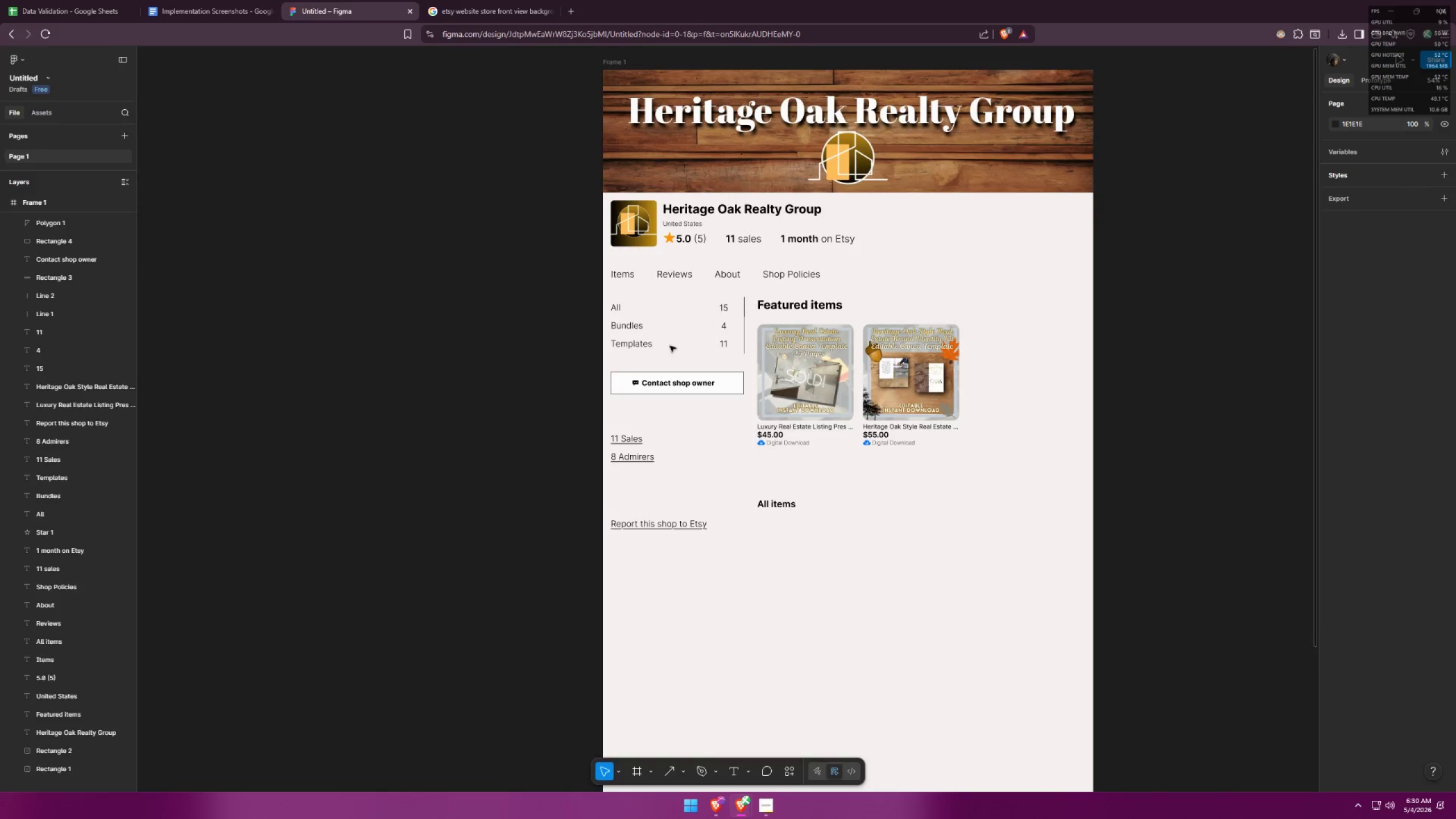 
key(Alt+AltLeft)
 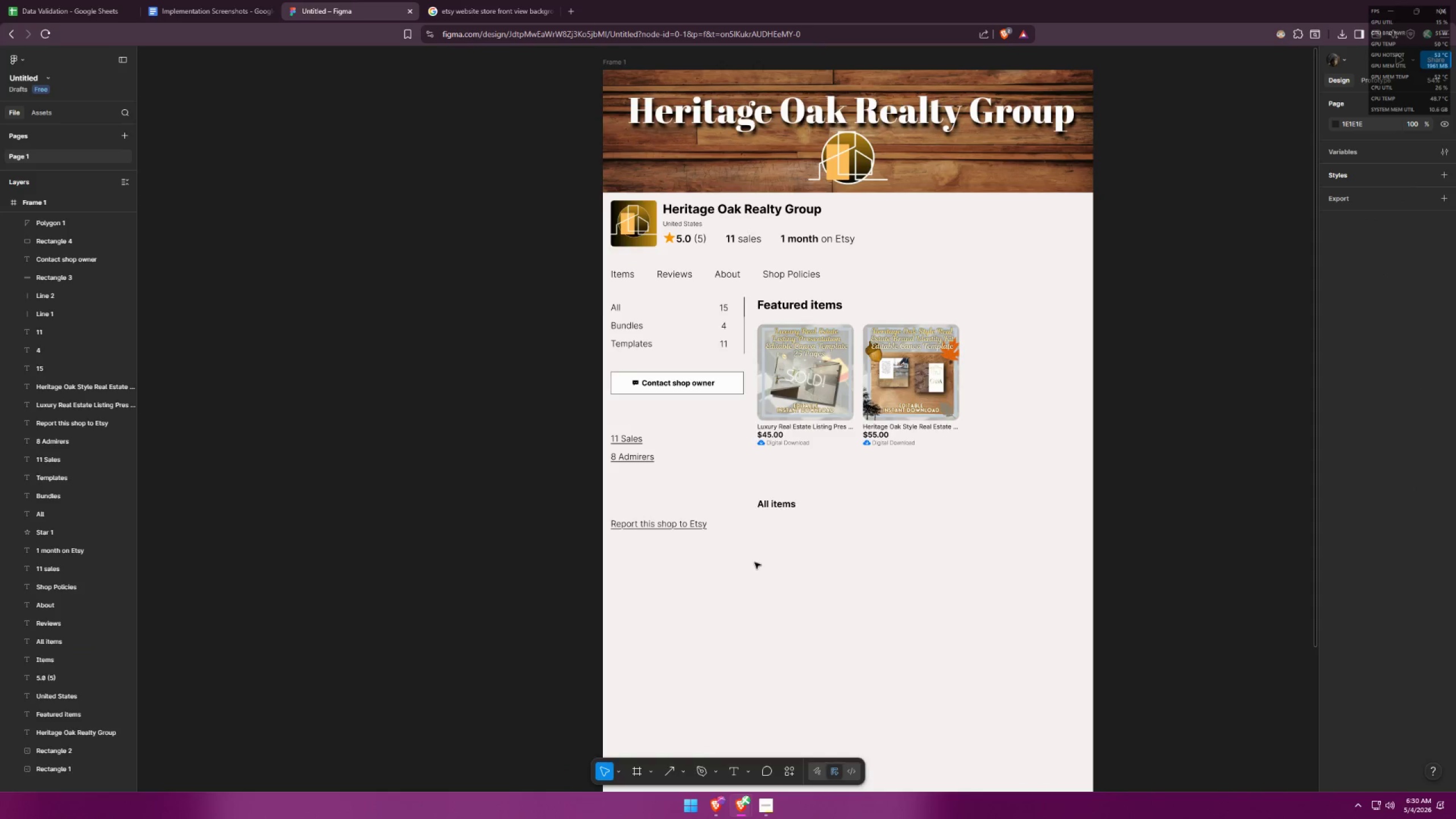 
key(Alt+Tab)
 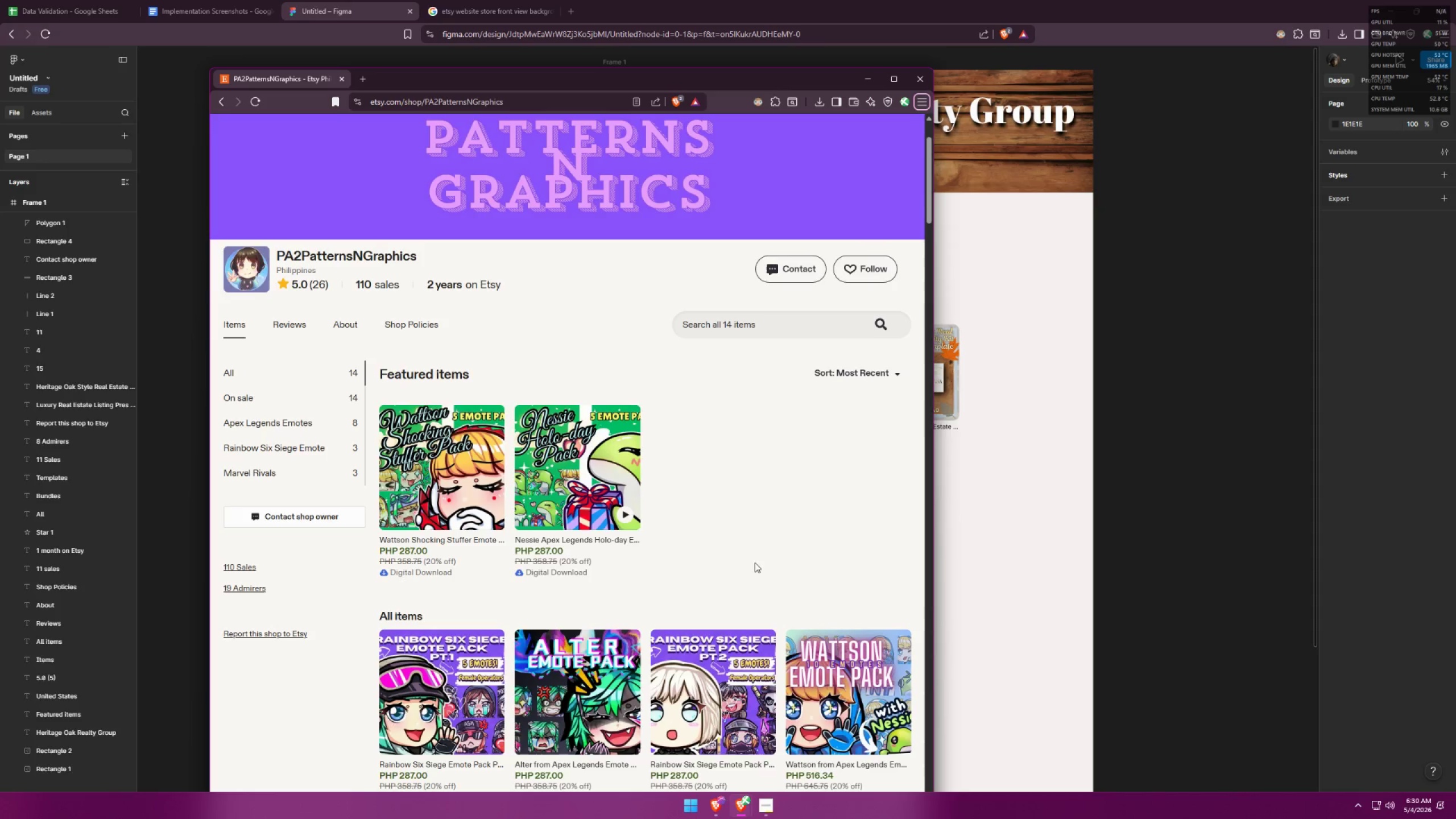 
key(Alt+AltLeft)
 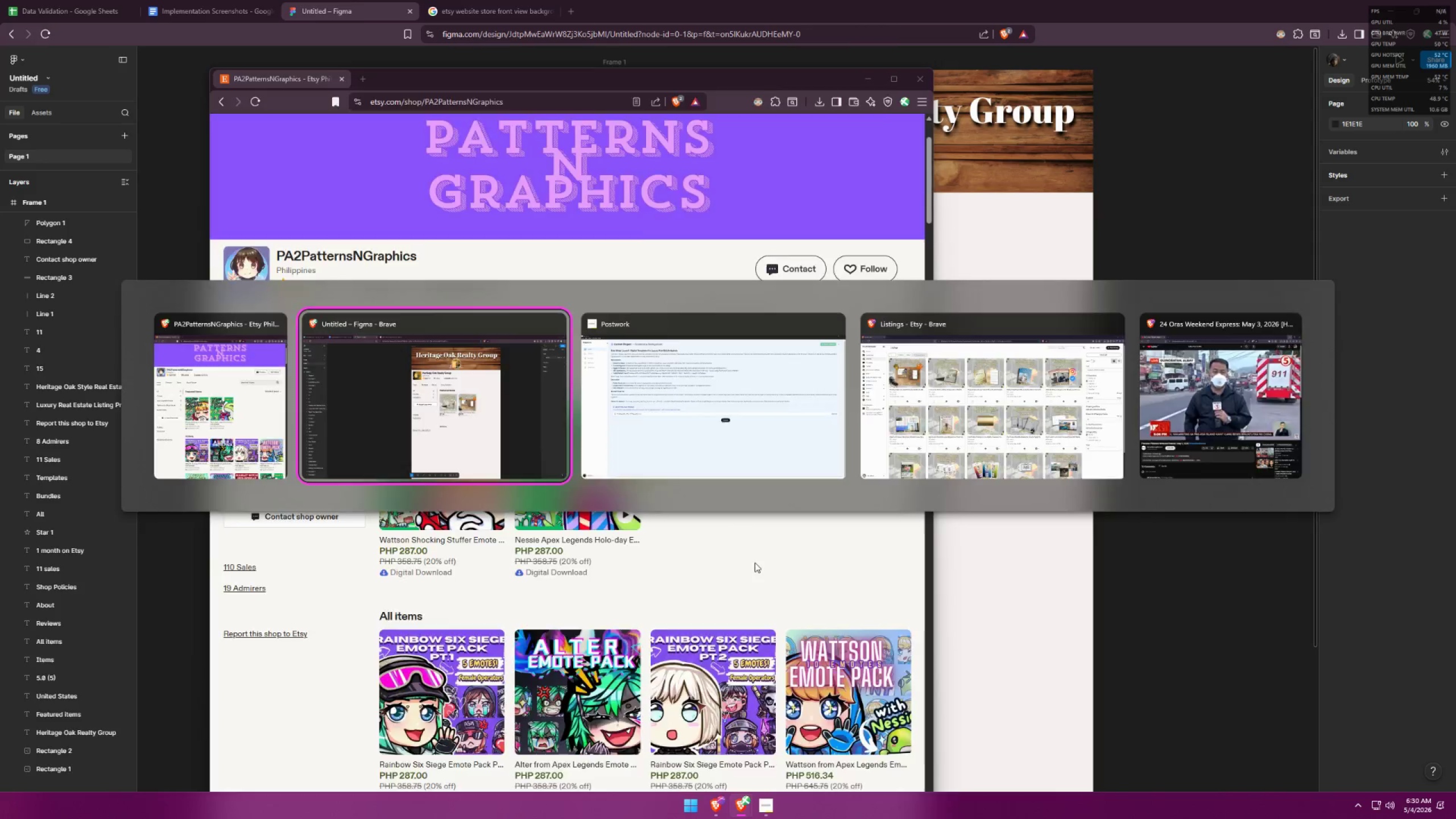 
key(Alt+Tab)
 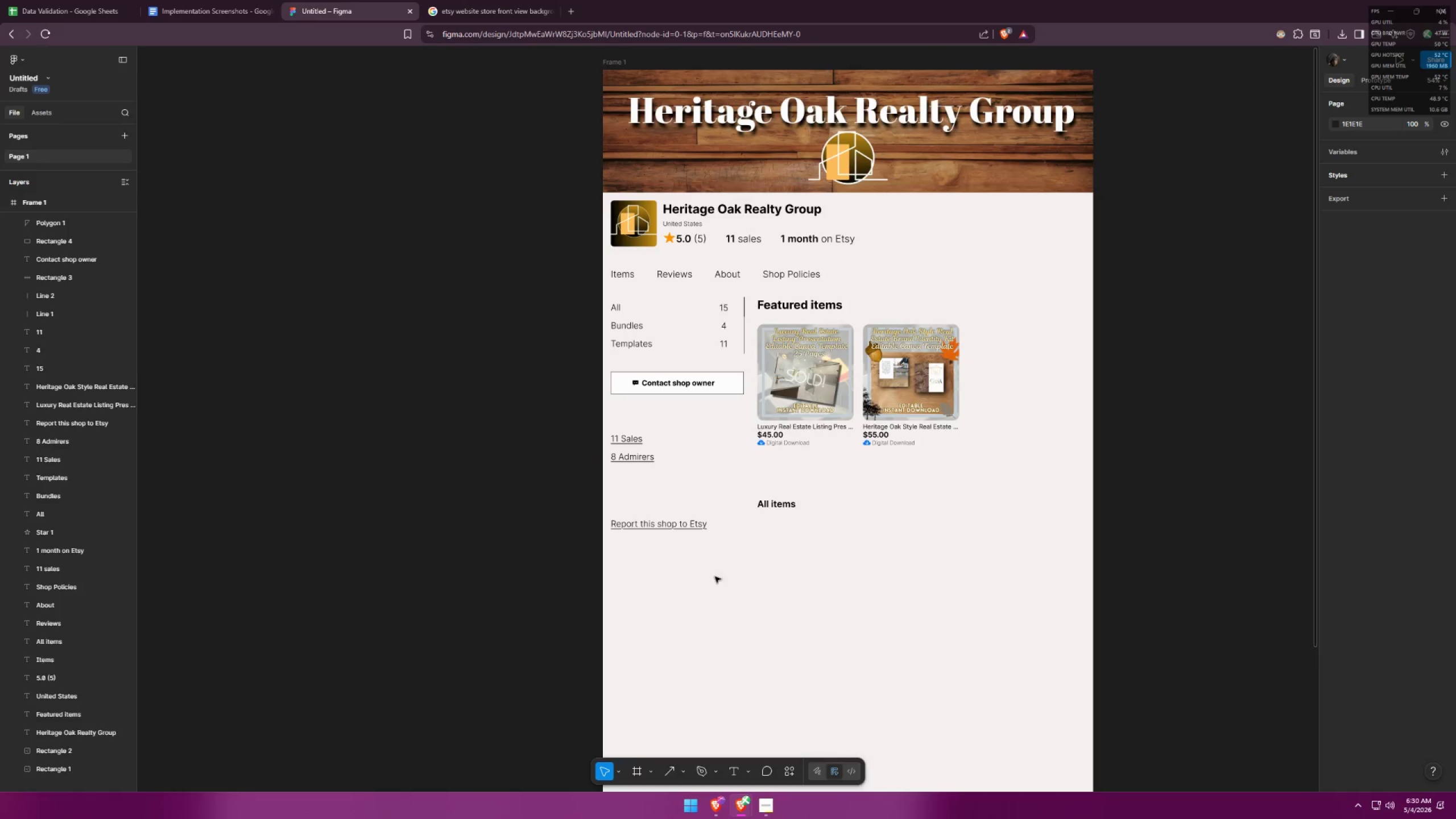 
left_click_drag(start_coordinate=[693, 561], to_coordinate=[603, 431])
 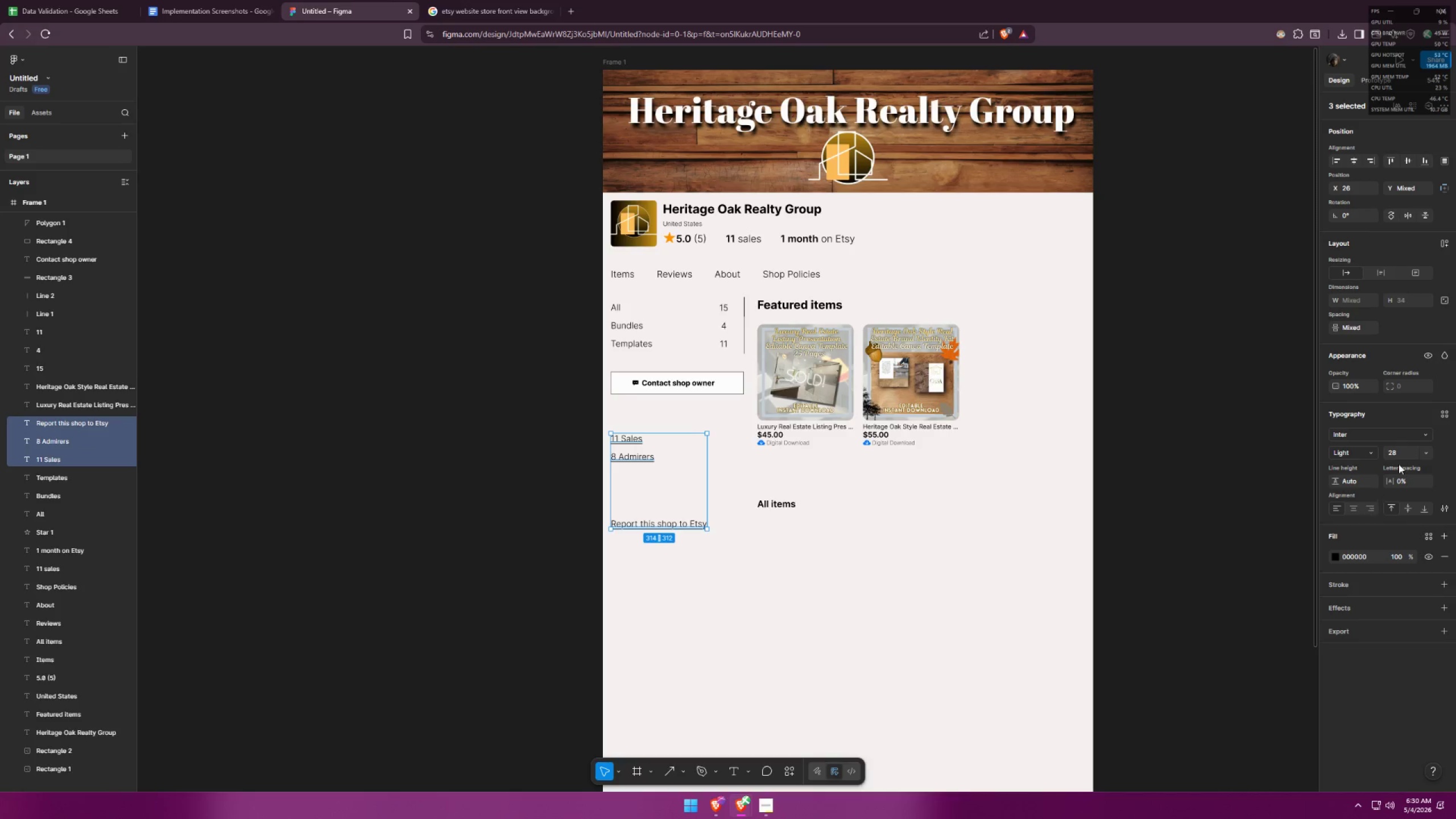 
left_click_drag(start_coordinate=[1401, 457], to_coordinate=[1376, 453])
 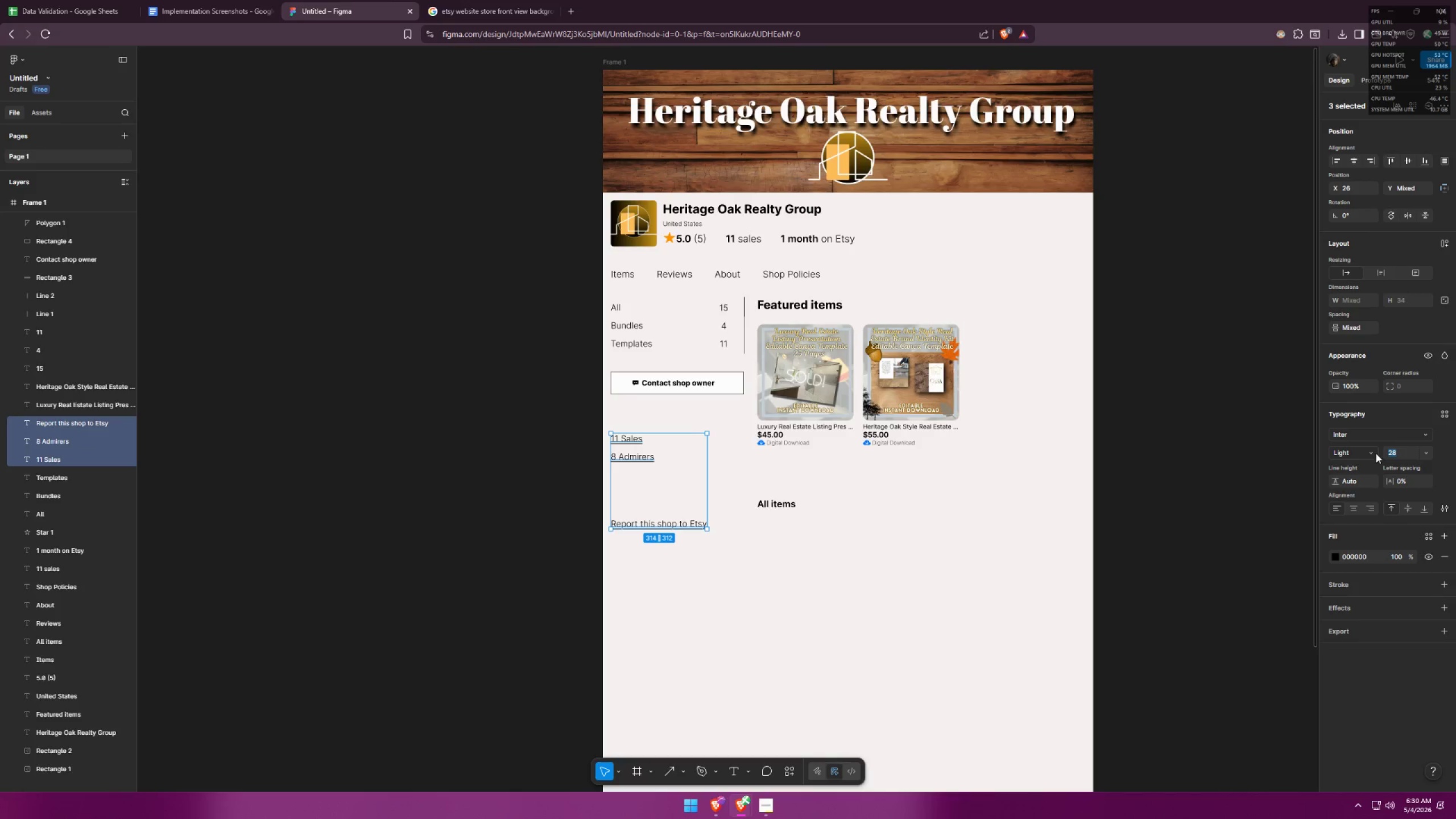 
type(25)
 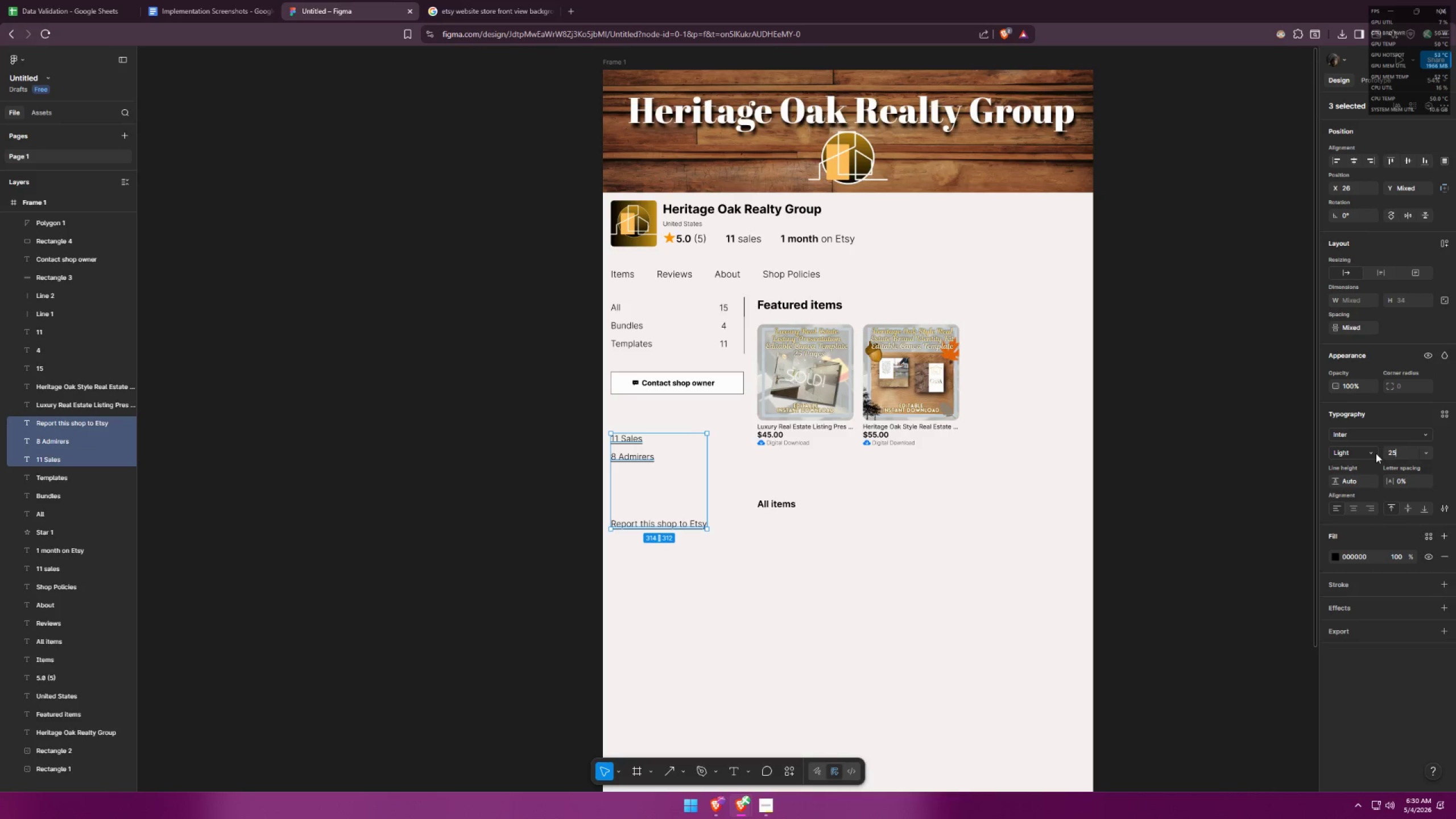 
key(Enter)
 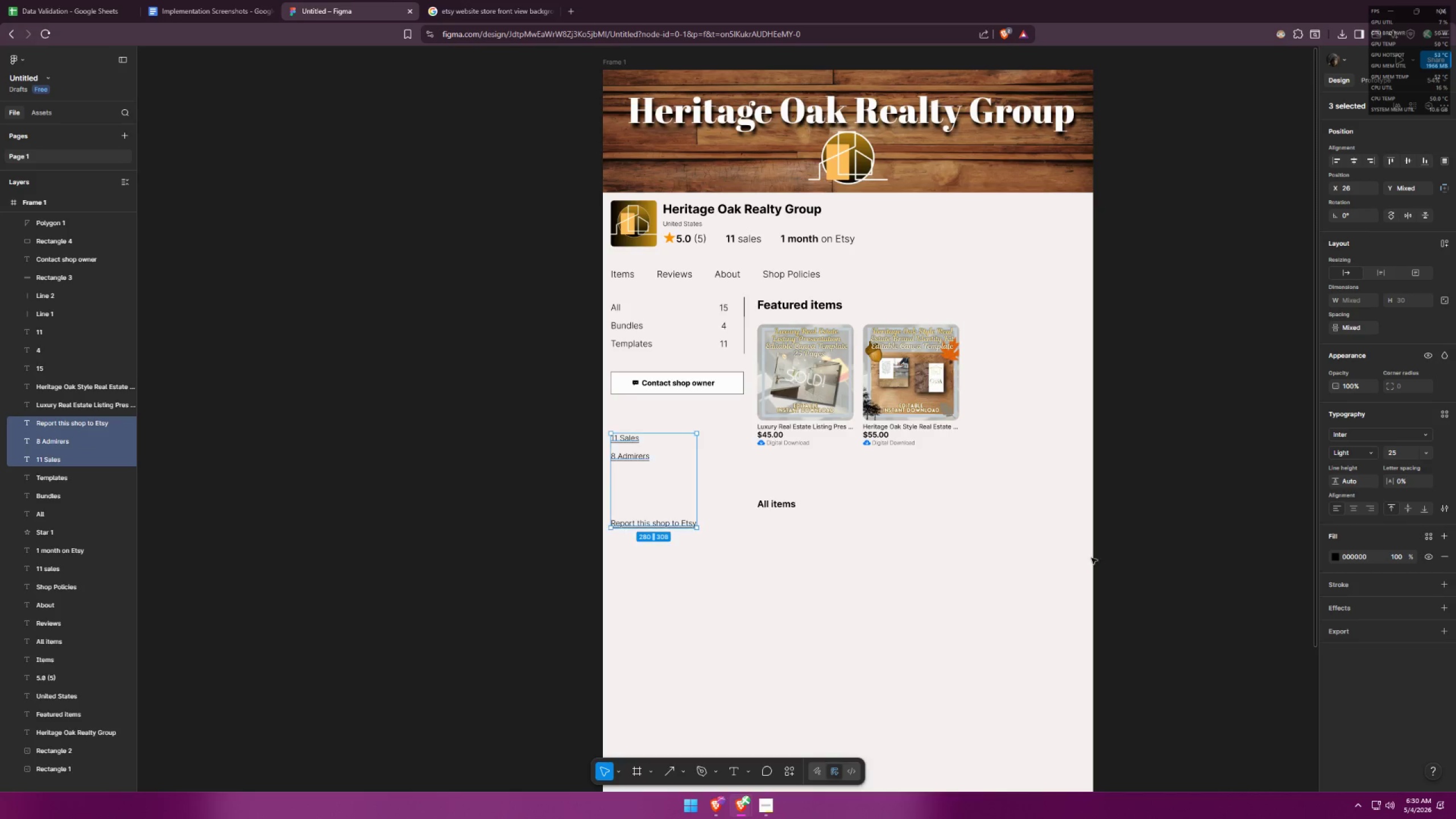 
left_click([880, 586])
 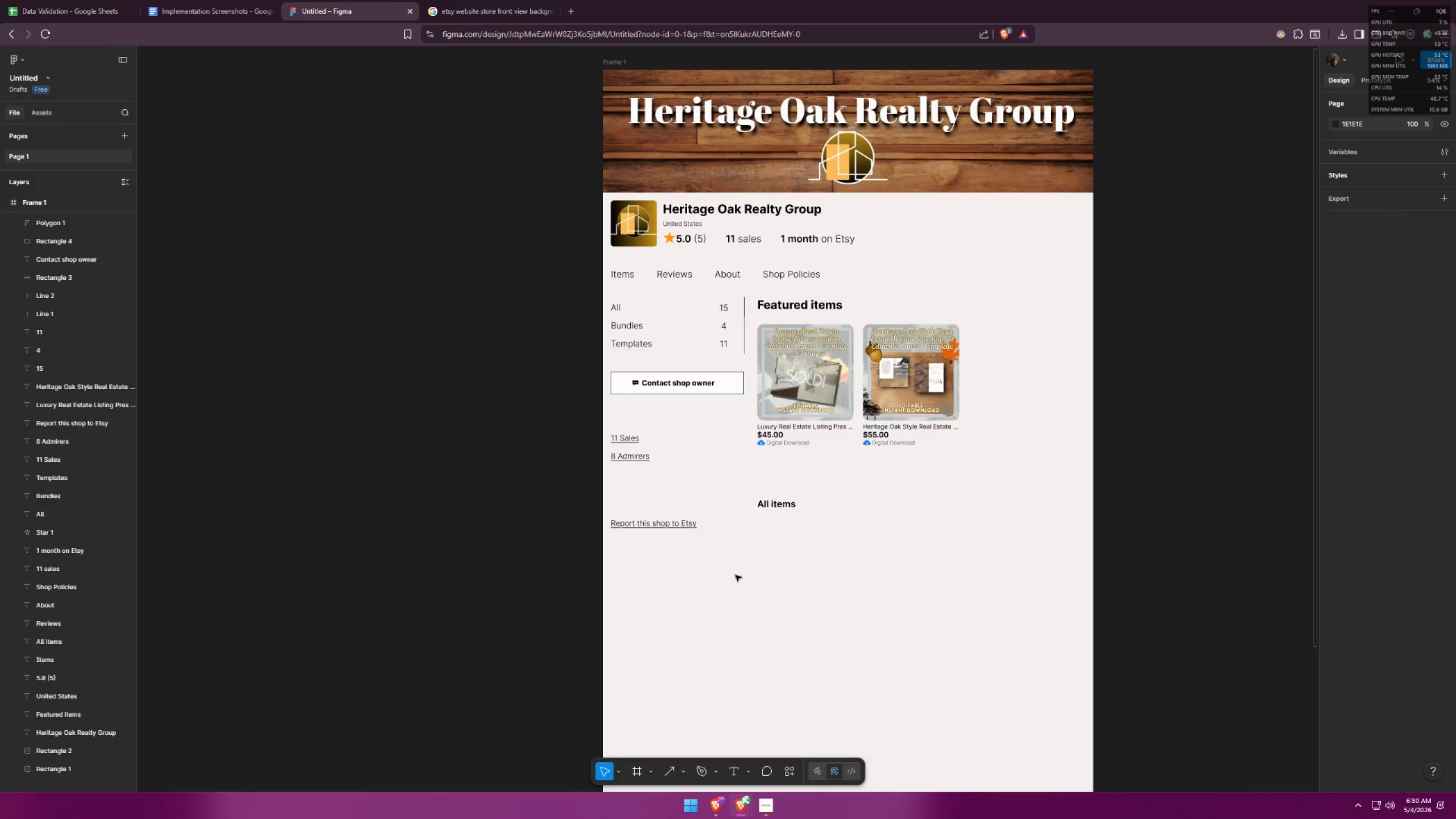 
left_click_drag(start_coordinate=[692, 588], to_coordinate=[596, 435])
 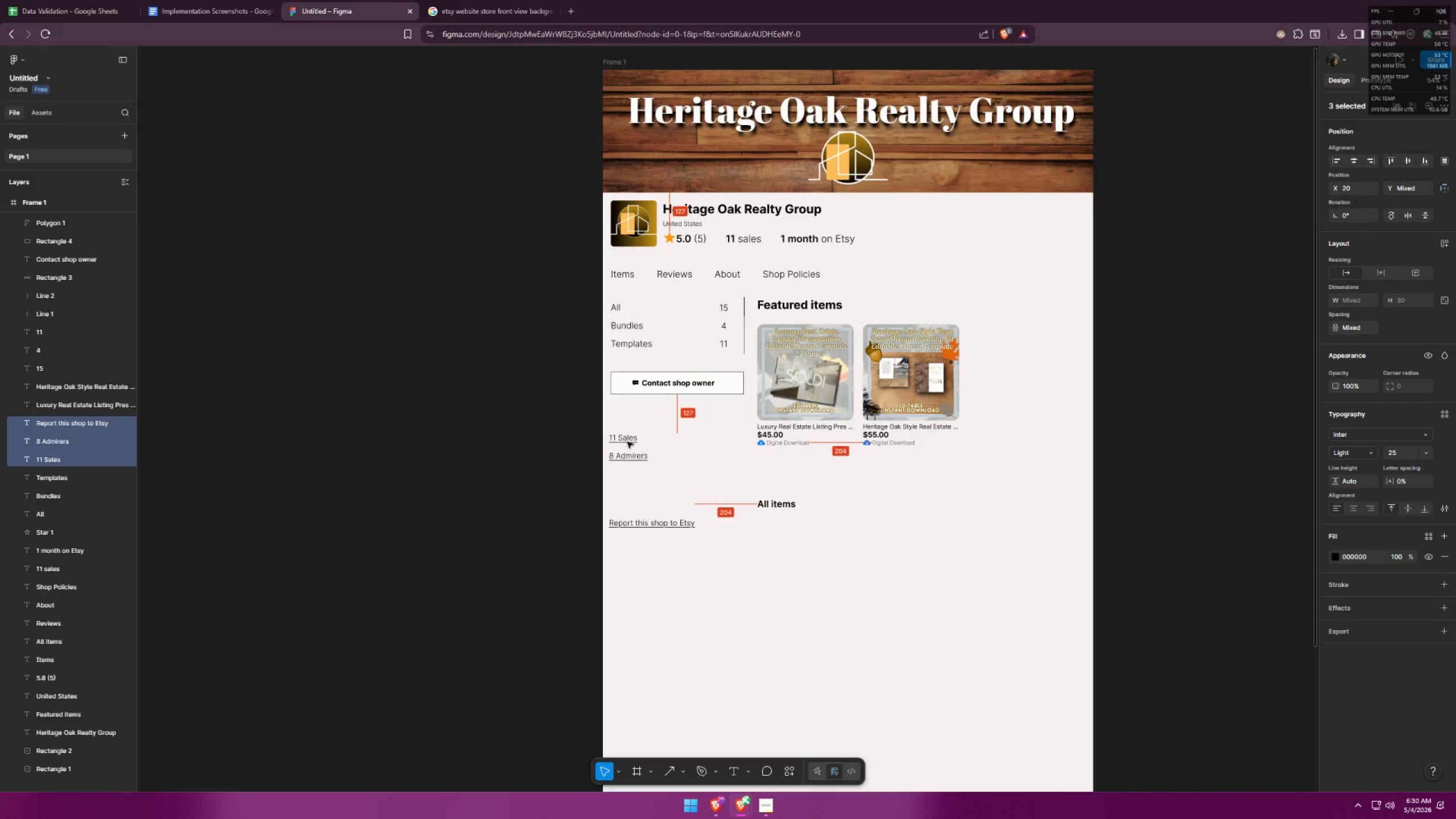 
left_click([629, 442])
 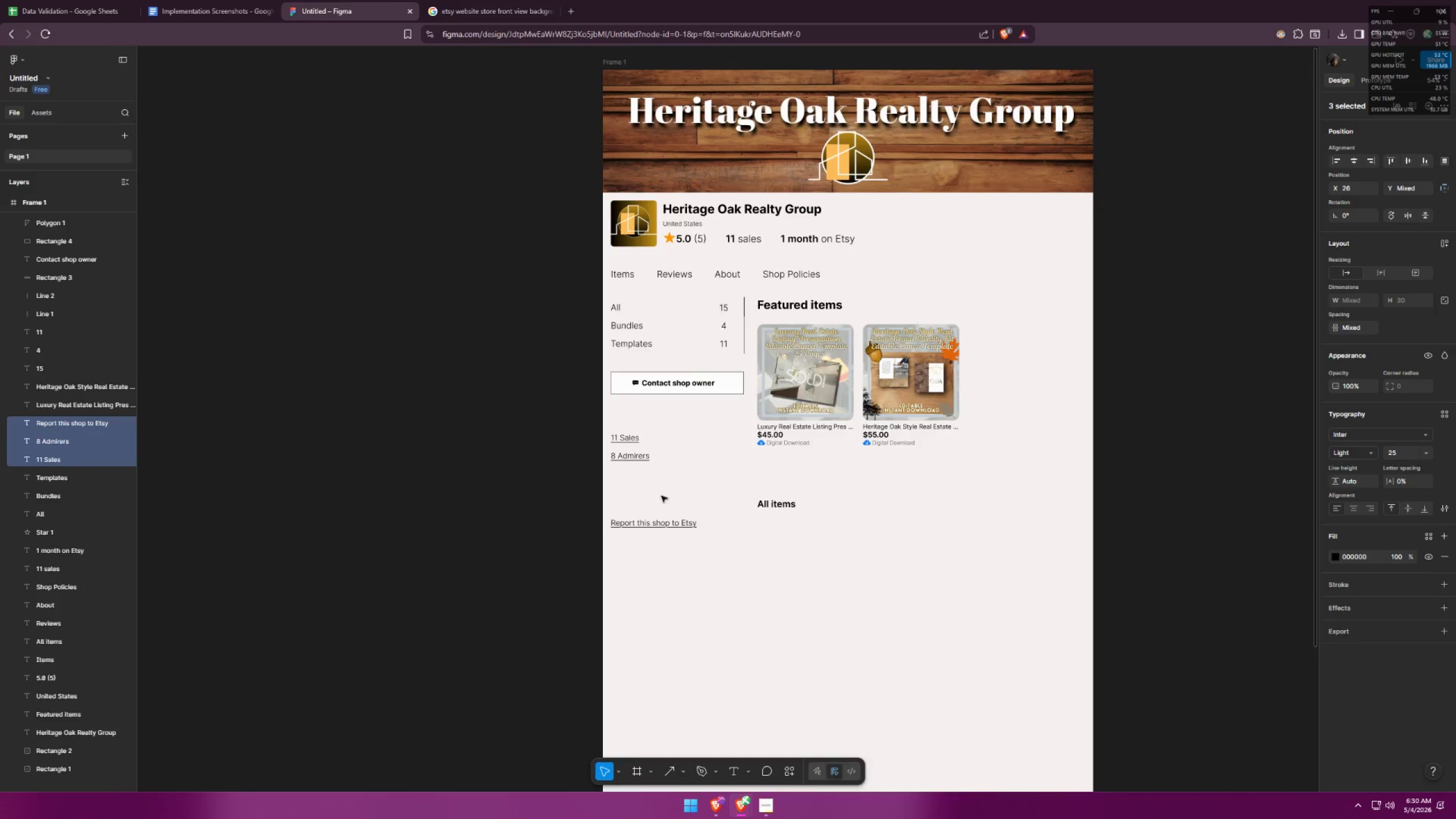 
left_click([787, 605])
 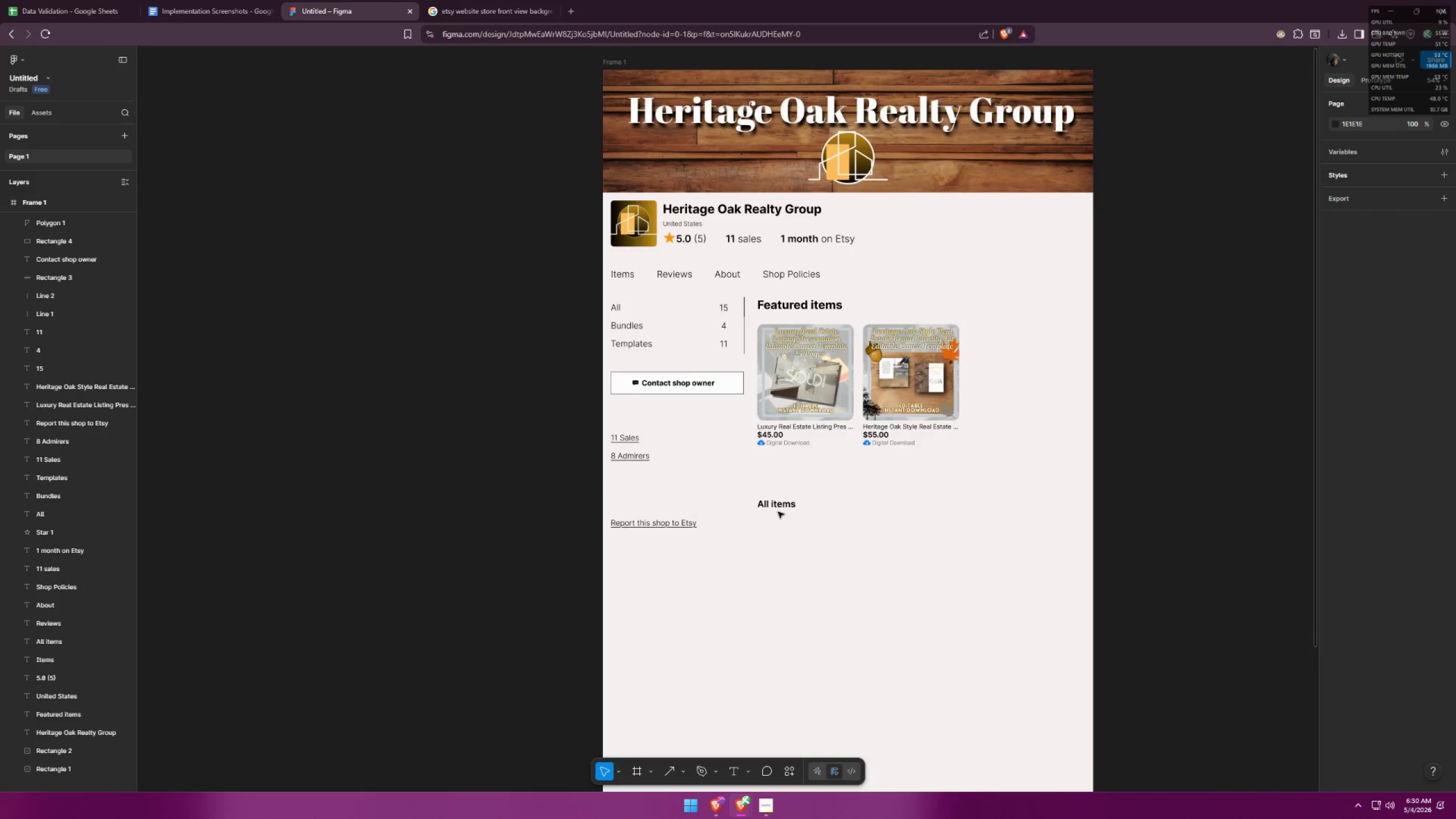 
key(Alt+AltLeft)
 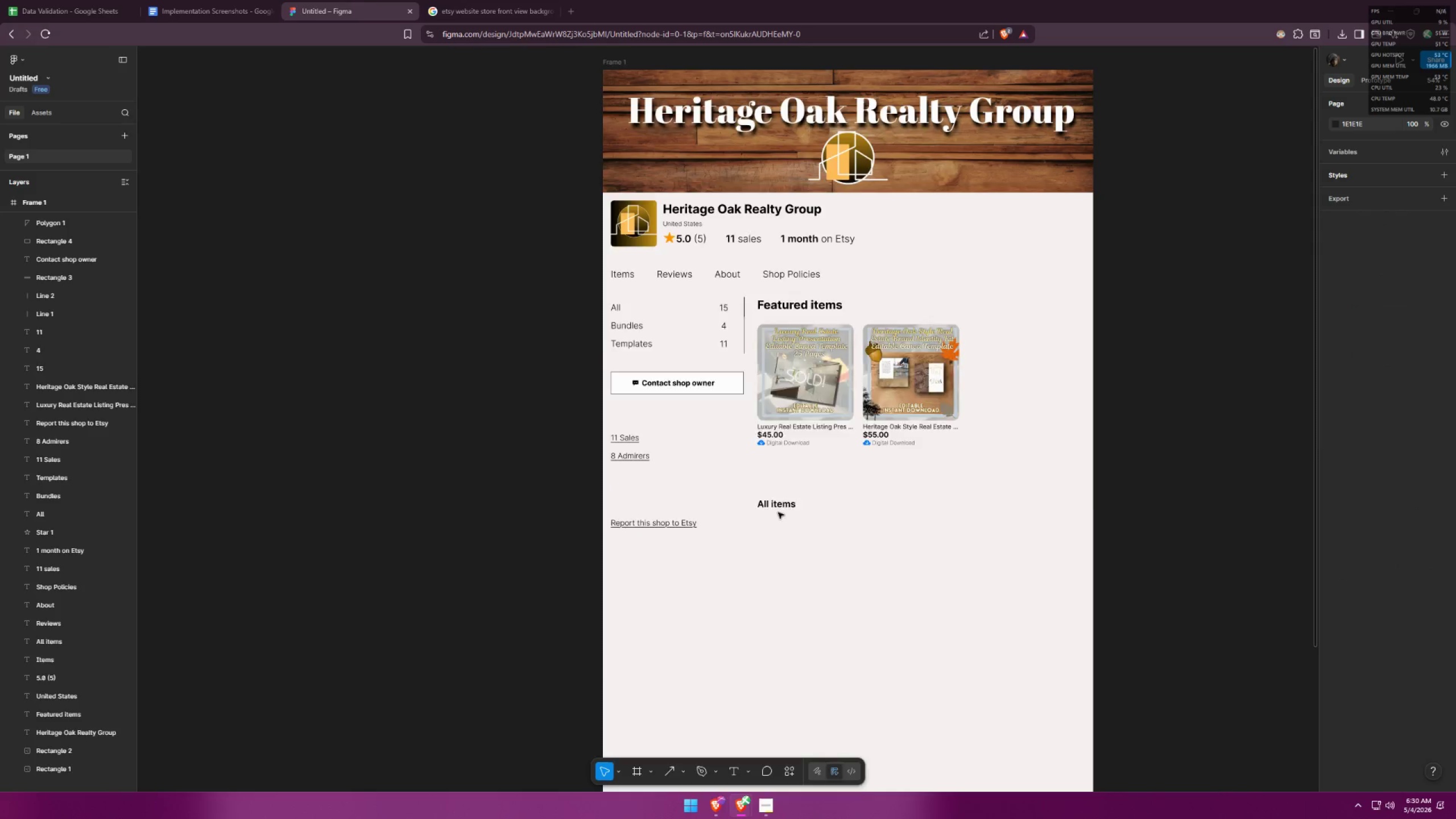 
key(Alt+Tab)
 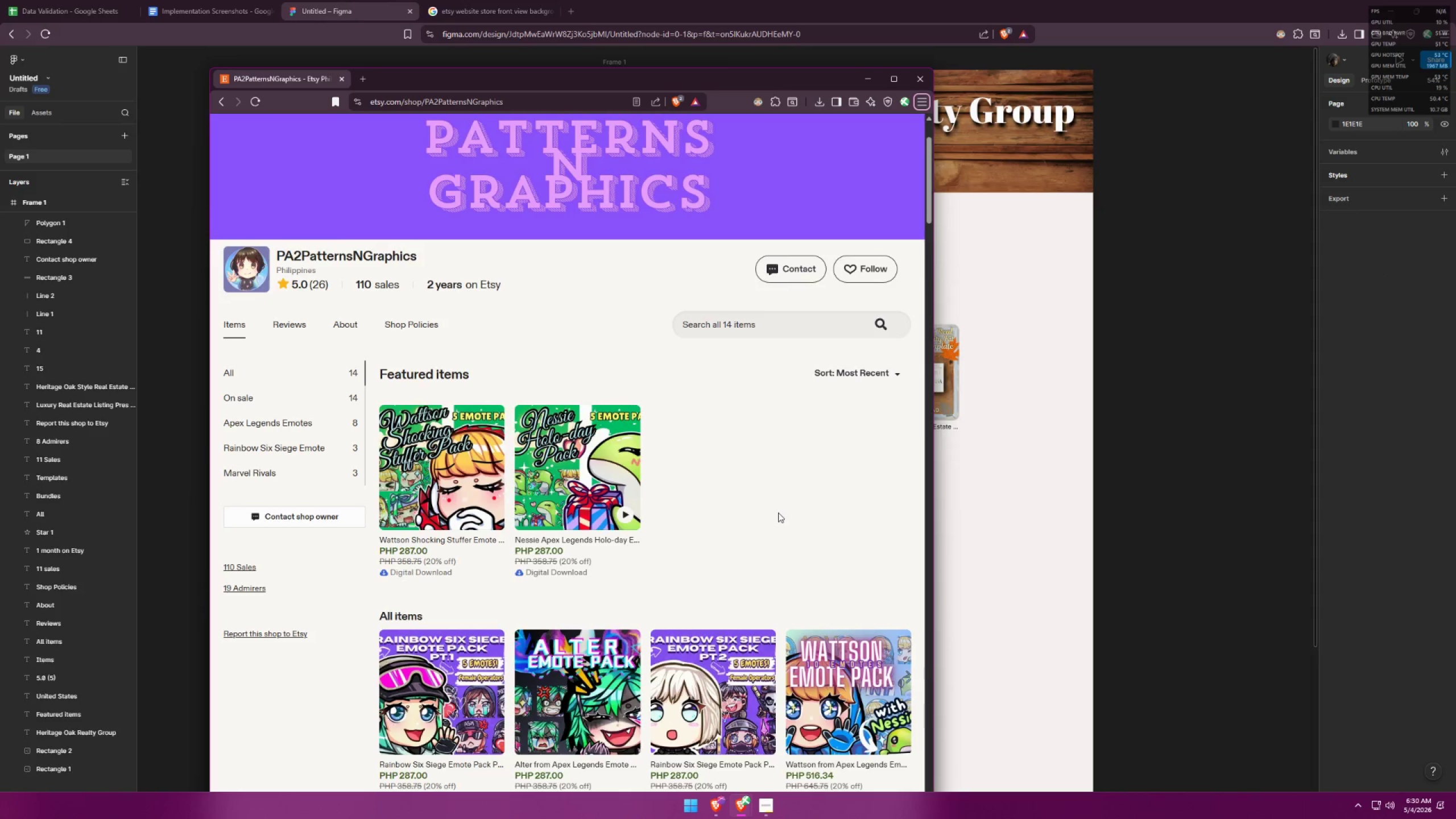 
key(Alt+AltLeft)
 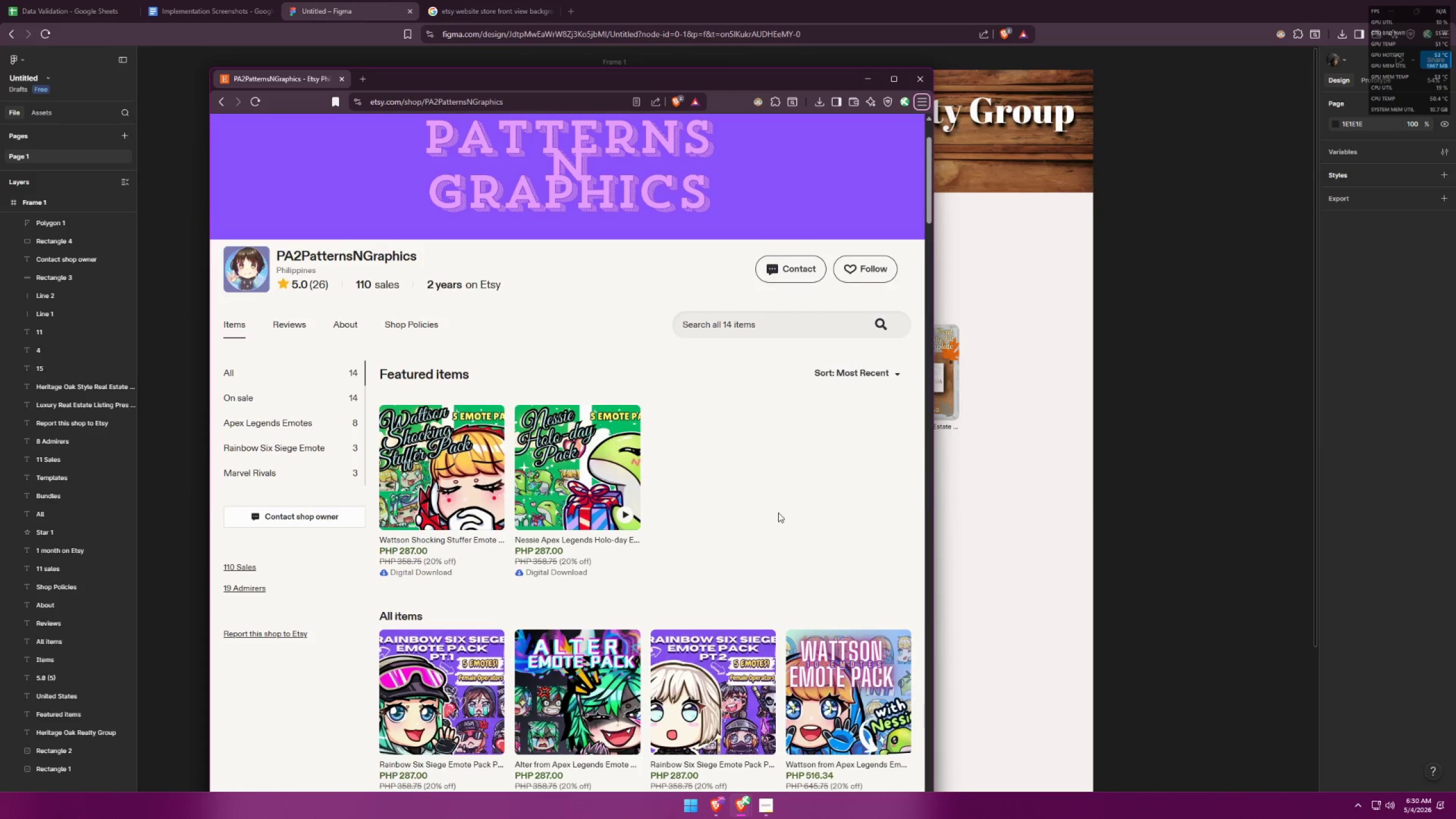 
key(Alt+Tab)
 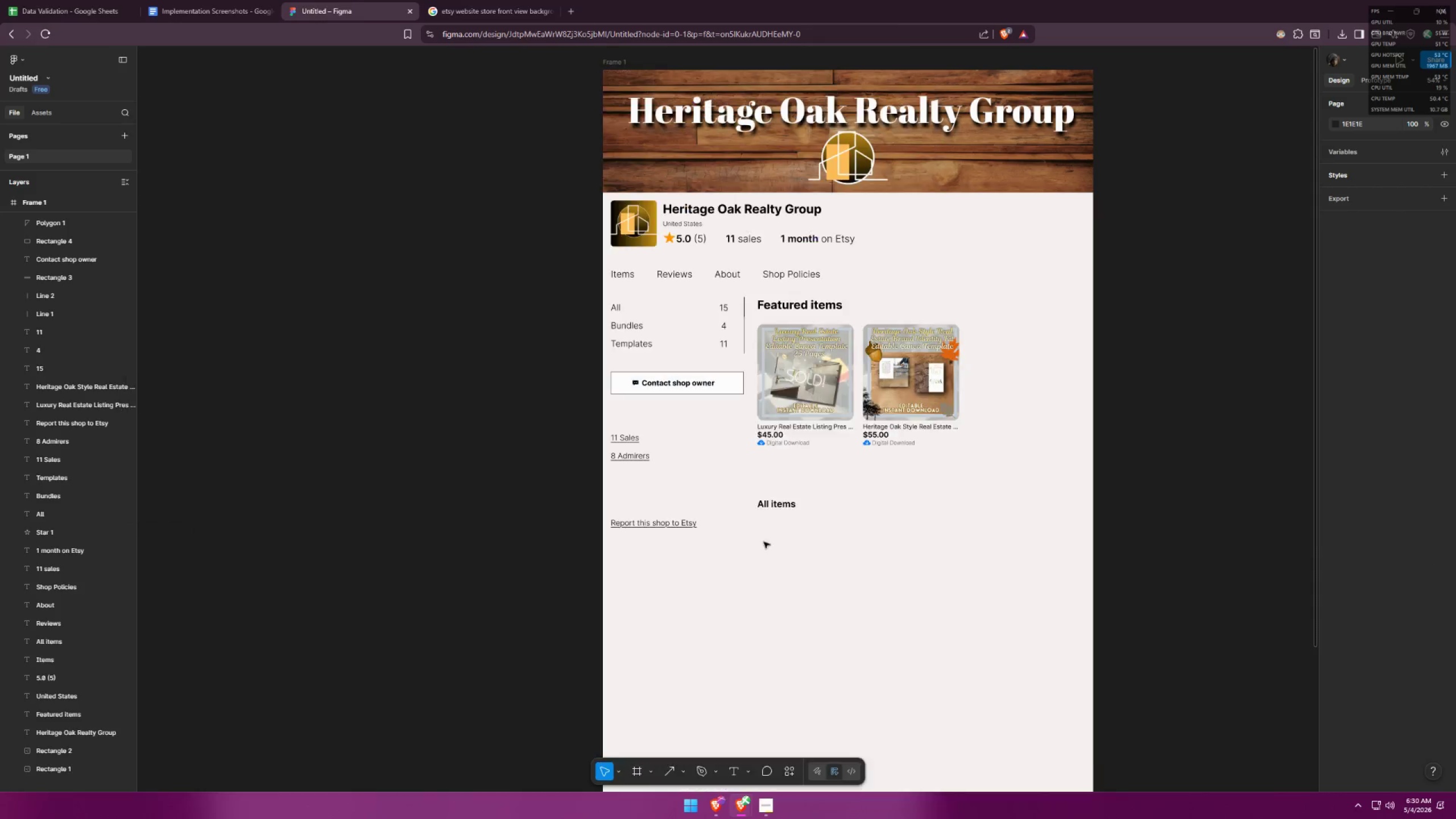 
left_click_drag(start_coordinate=[766, 541], to_coordinate=[981, 283])
 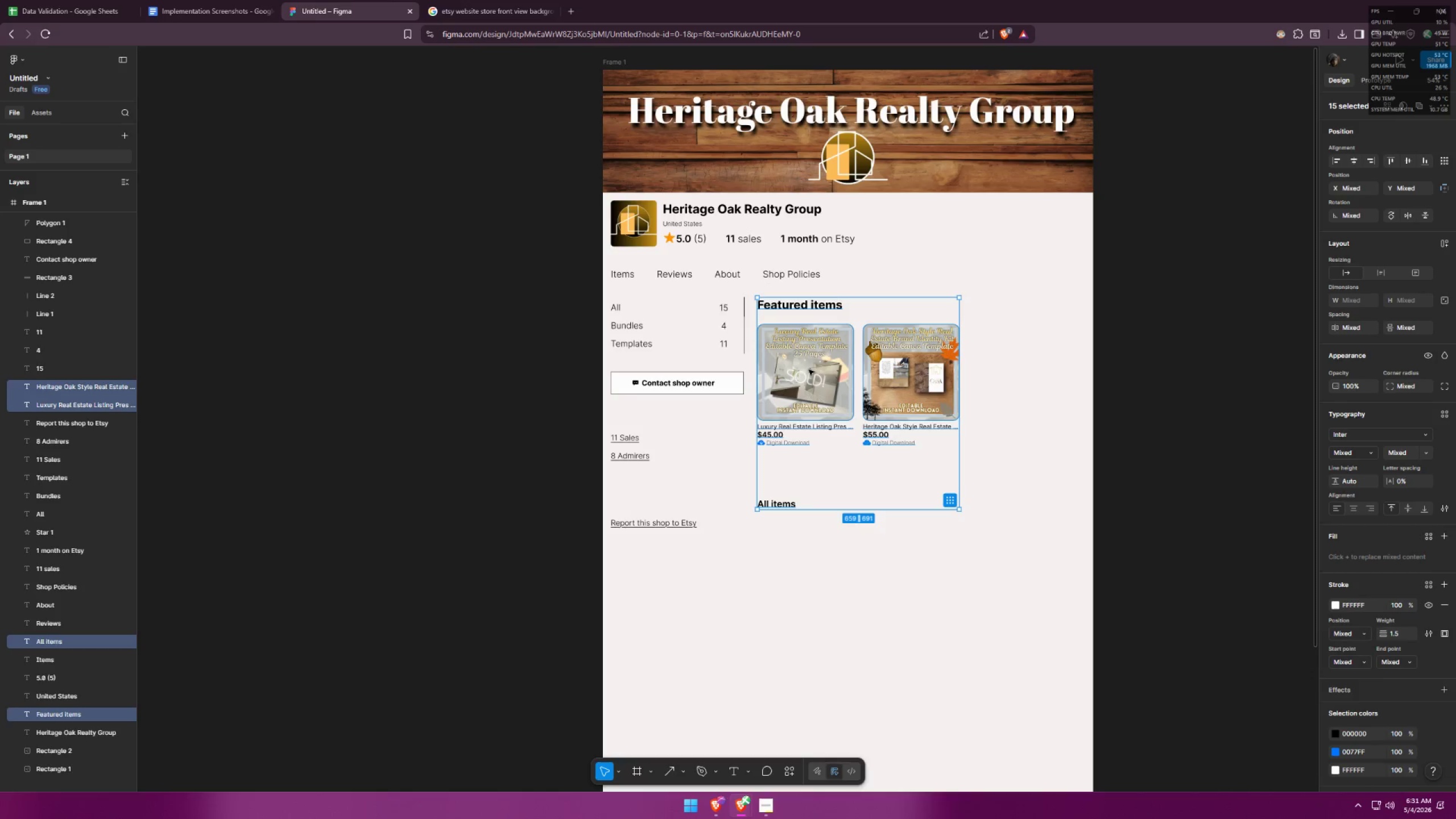 
left_click_drag(start_coordinate=[810, 369], to_coordinate=[807, 369])
 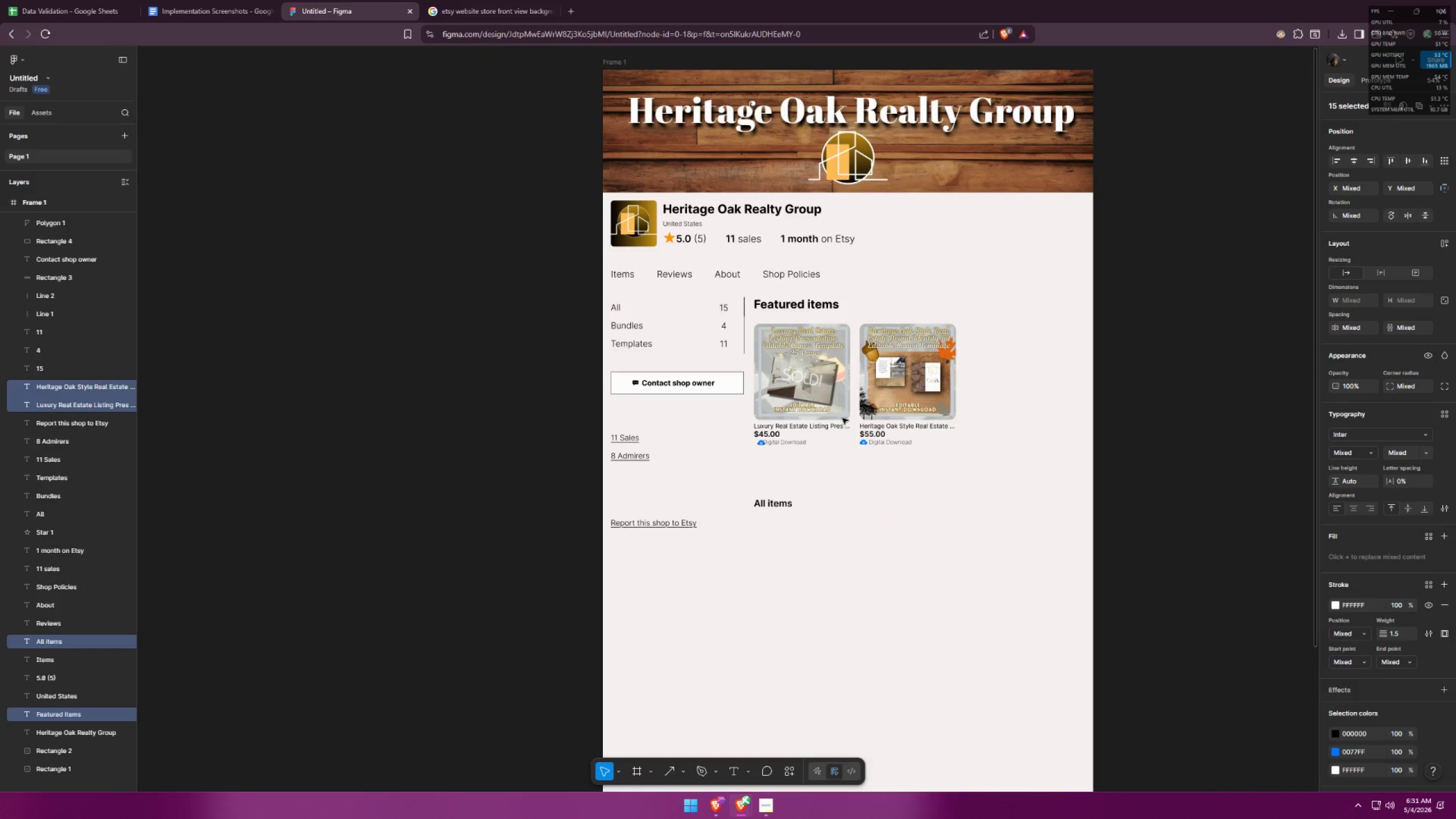 
key(Control+Z)
 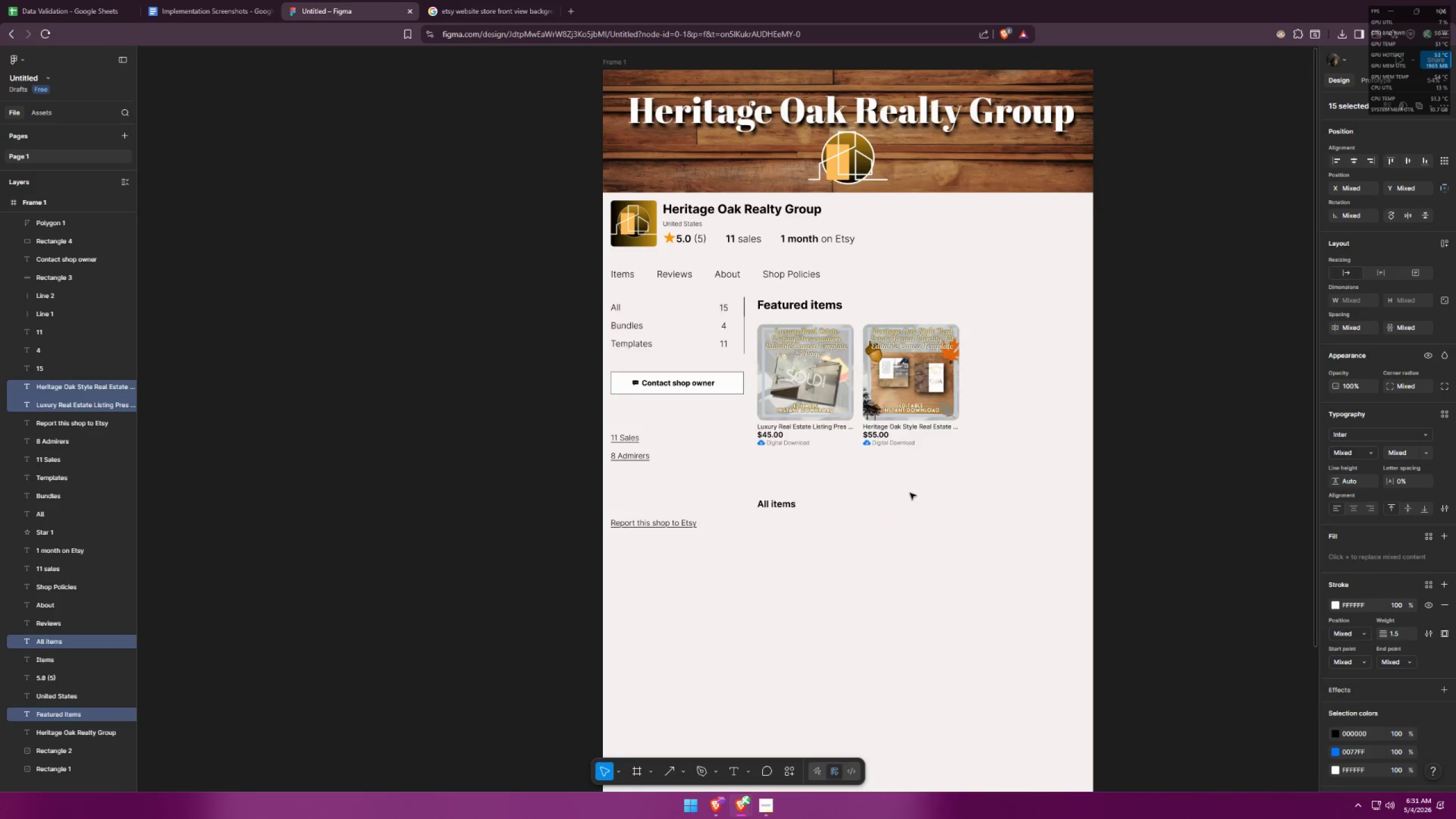 
left_click([910, 493])
 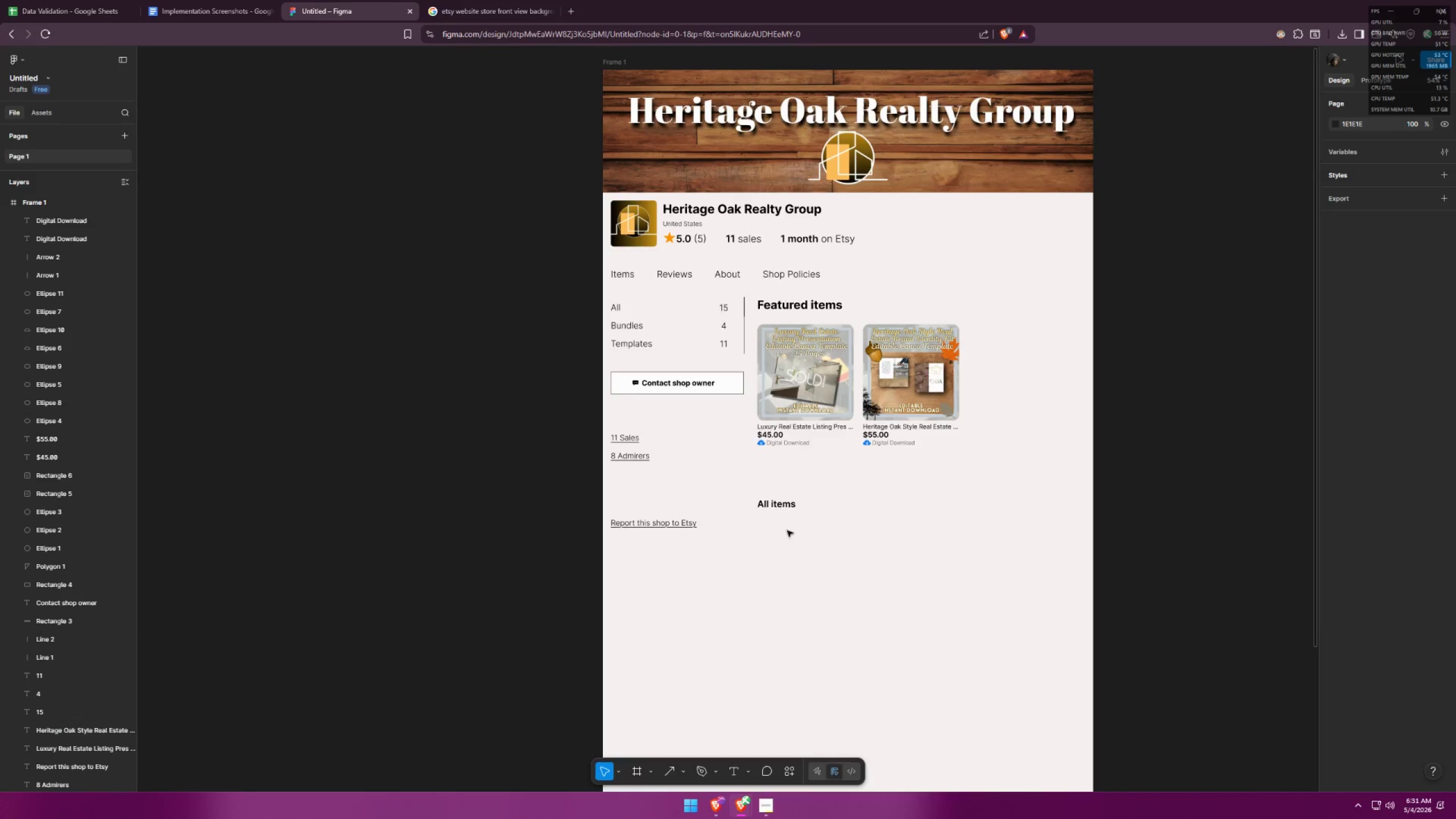 
left_click_drag(start_coordinate=[752, 539], to_coordinate=[965, 295])
 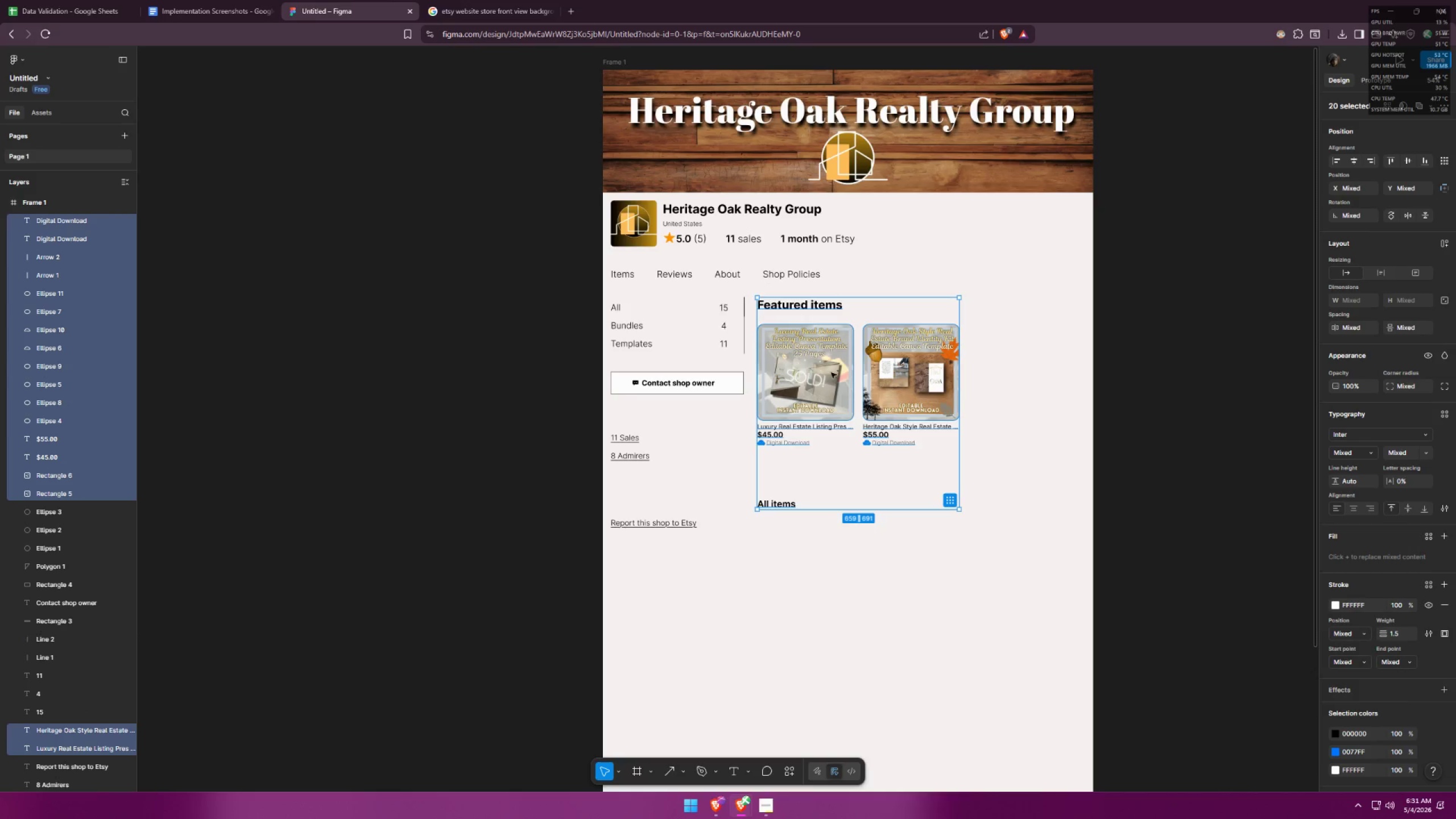 
left_click_drag(start_coordinate=[828, 373], to_coordinate=[822, 375])
 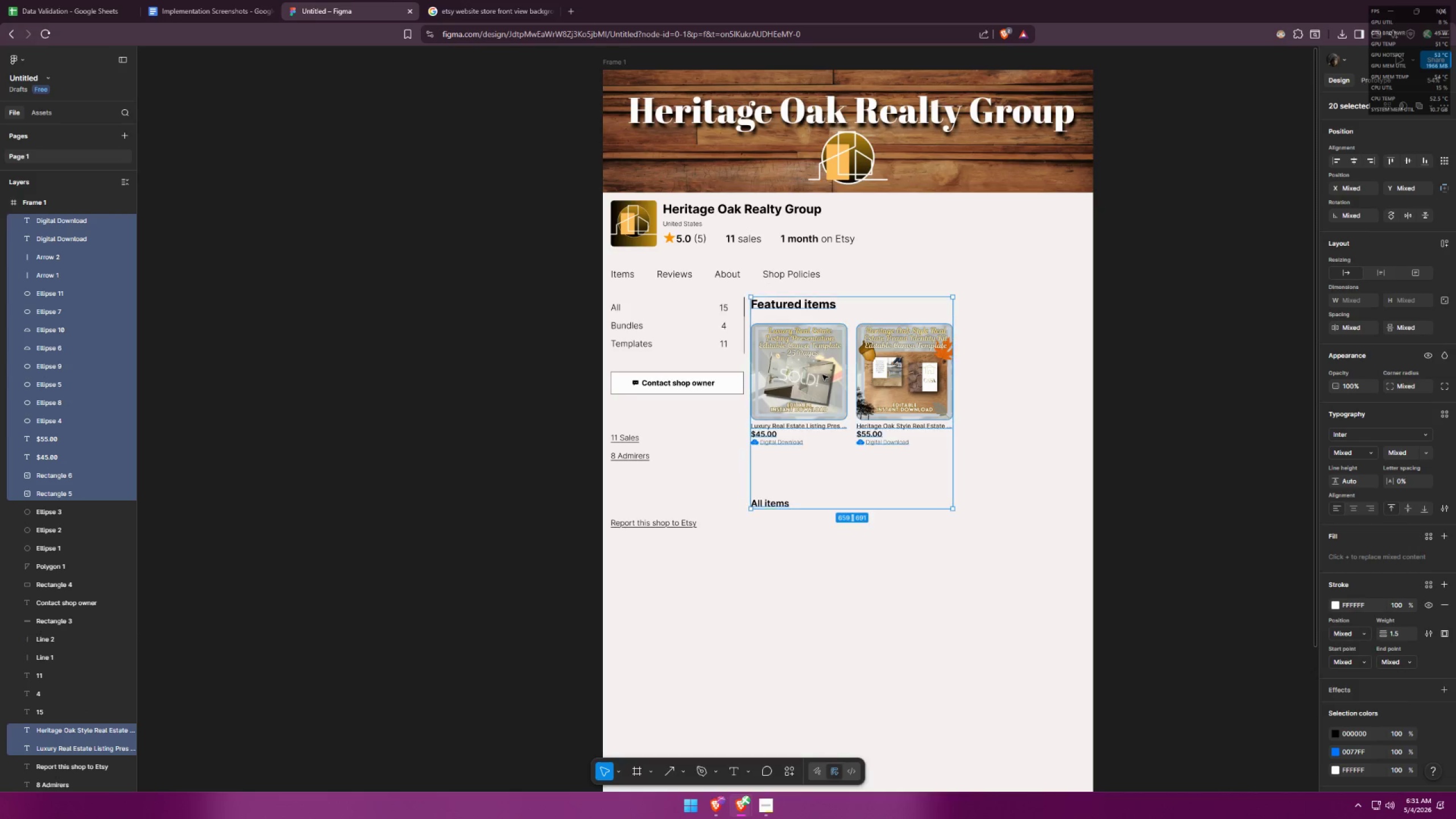 
key(ArrowUp)
 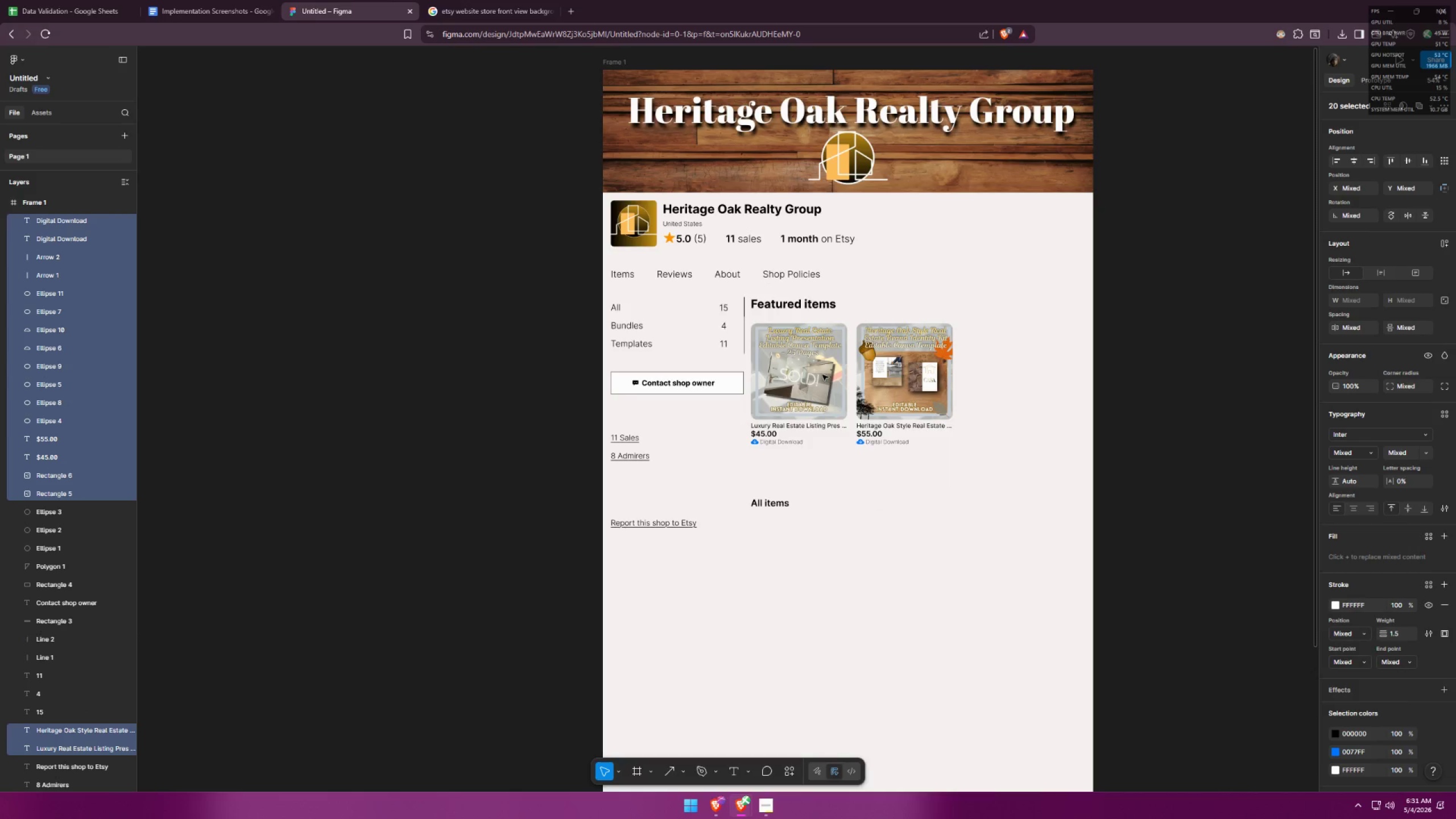 
key(ArrowUp)
 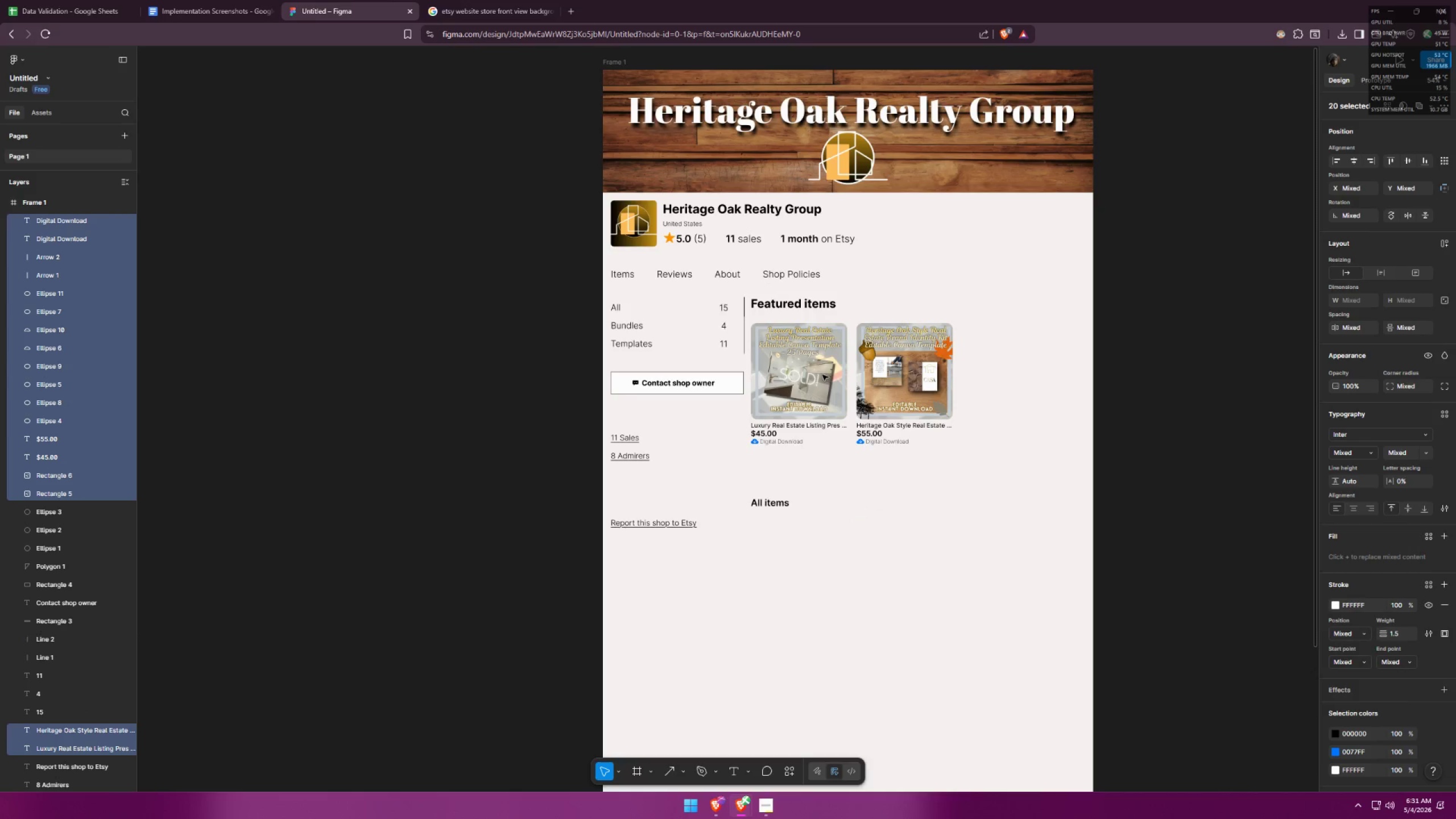 
key(ArrowUp)
 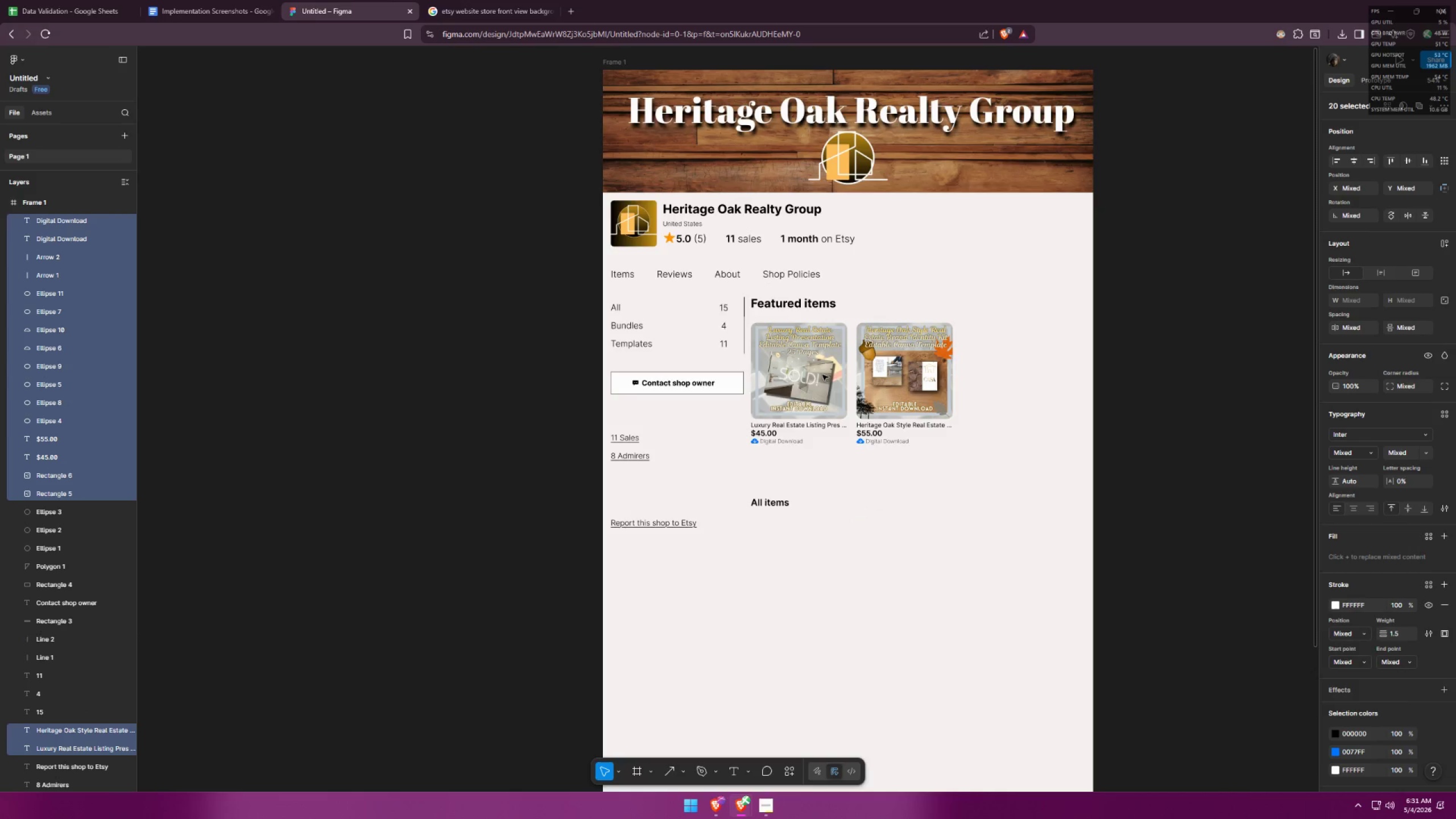 
key(ArrowUp)
 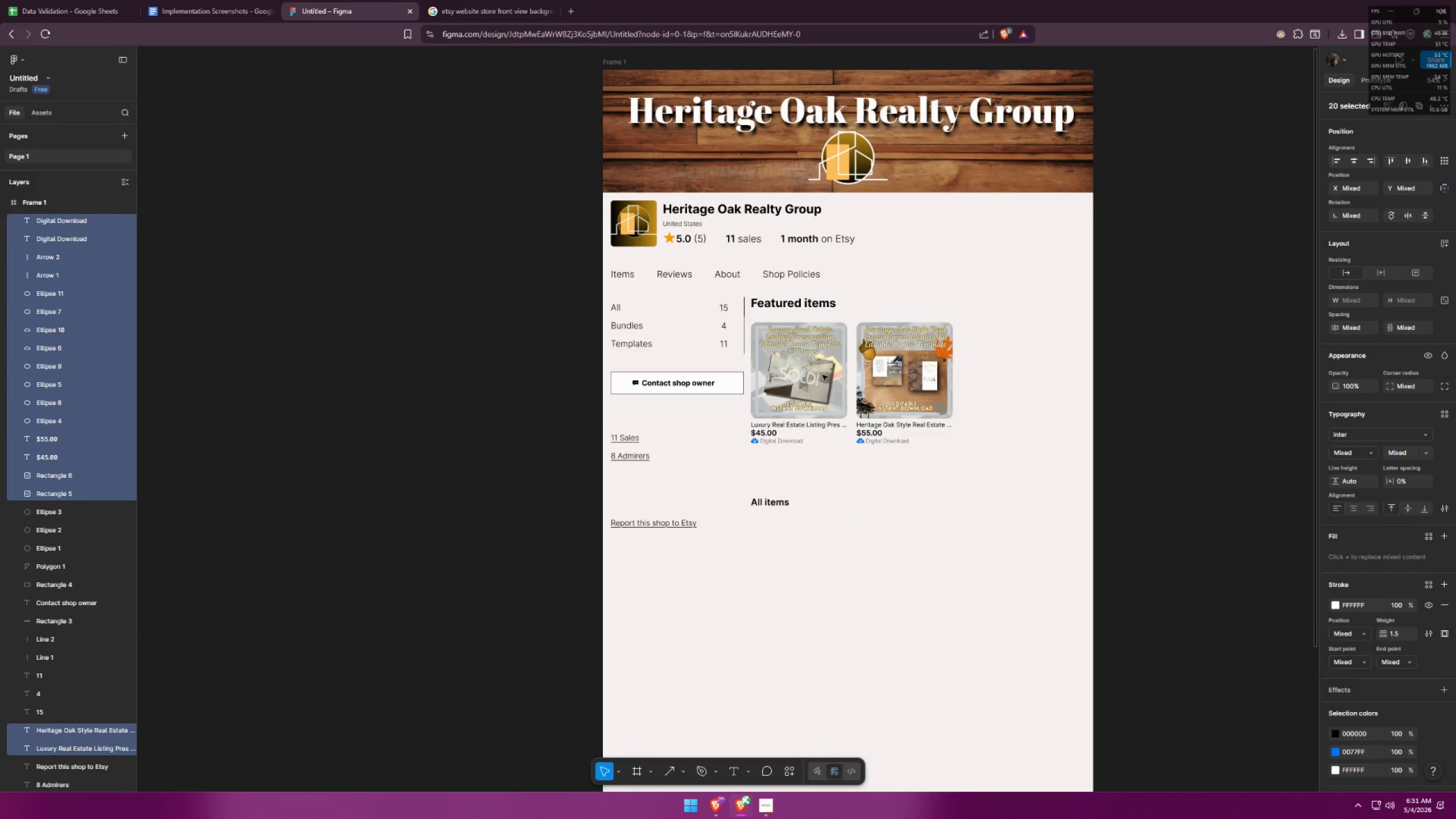 
key(ArrowUp)
 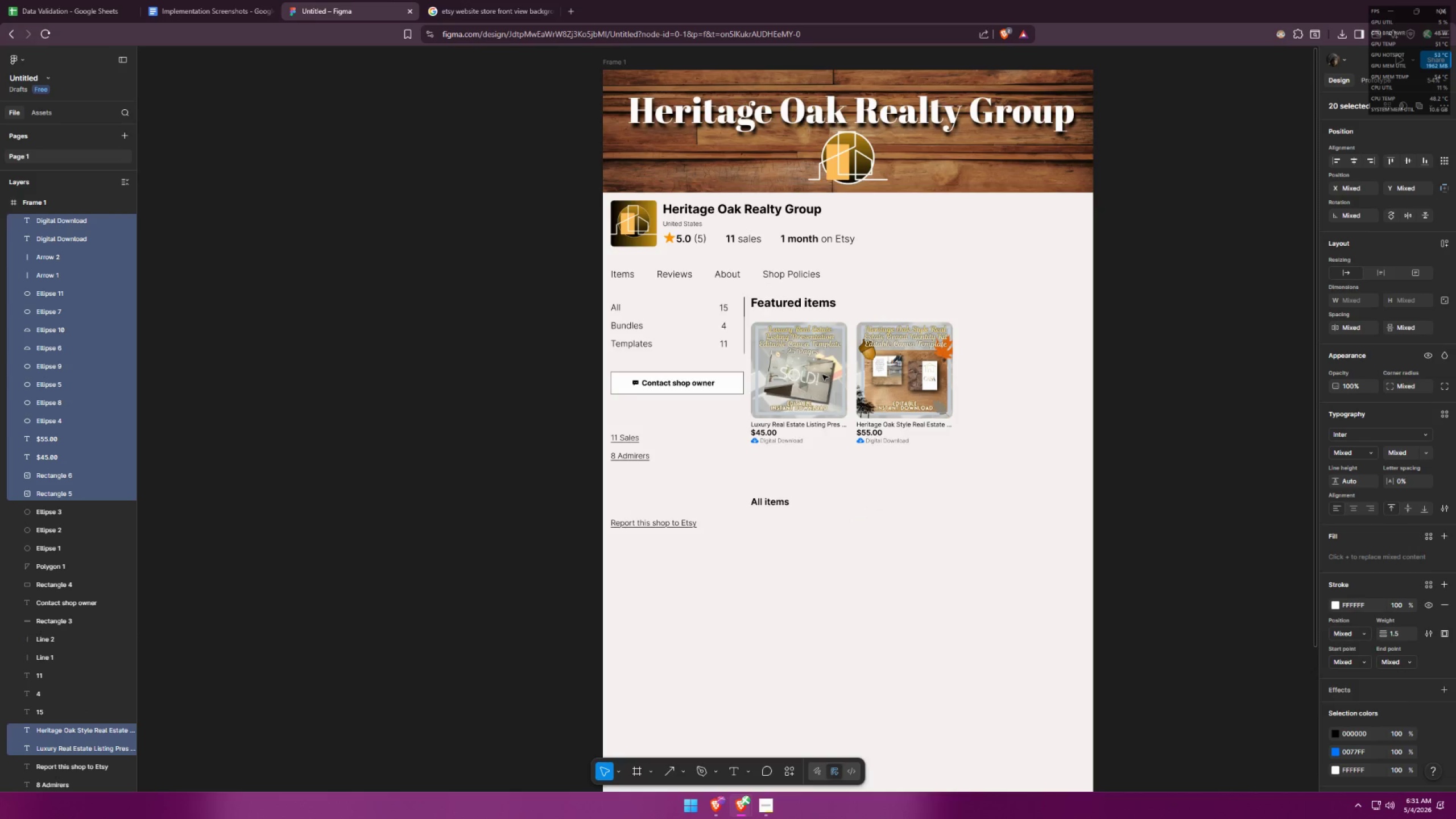 
key(ArrowUp)
 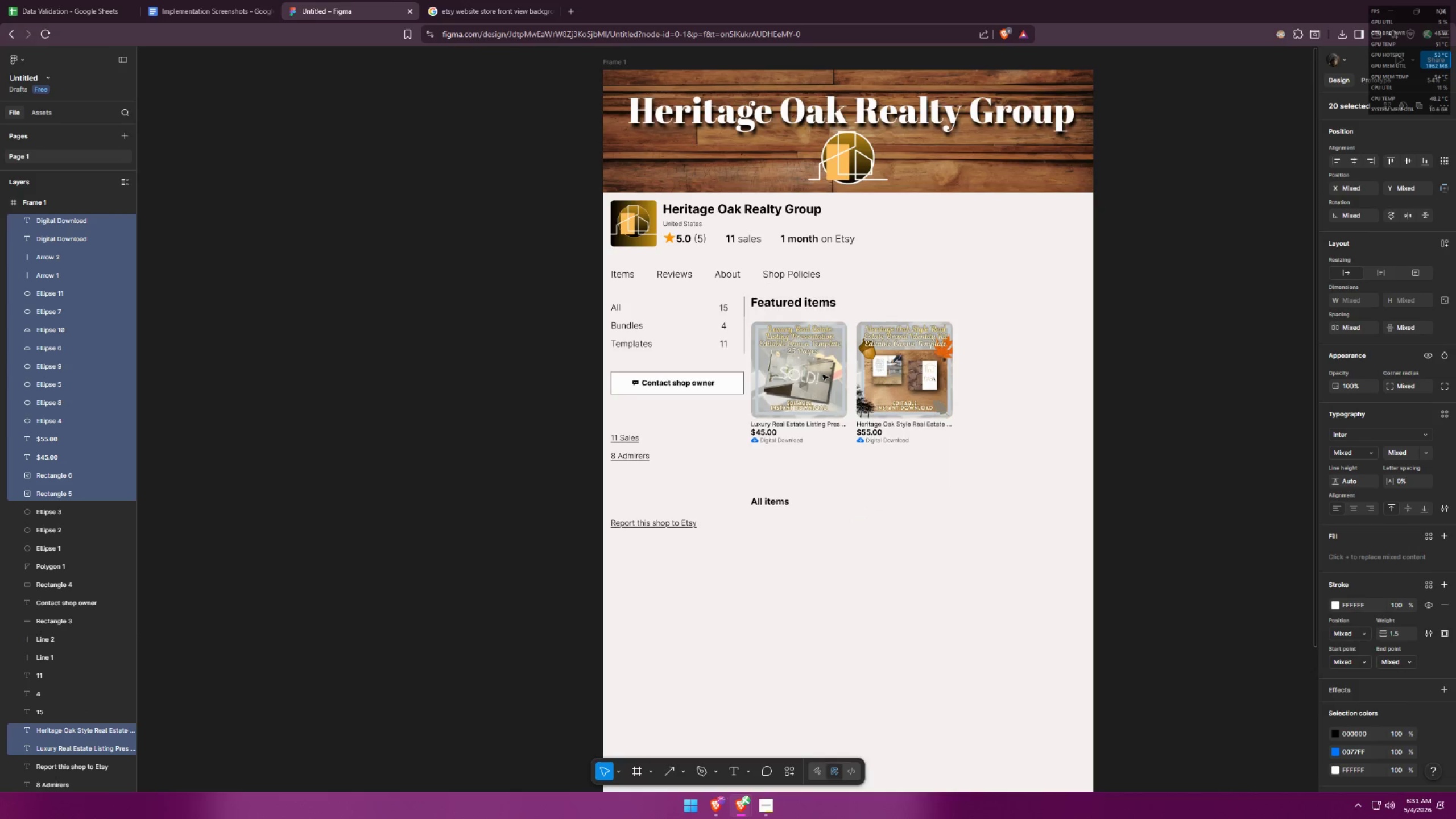 
key(ArrowUp)
 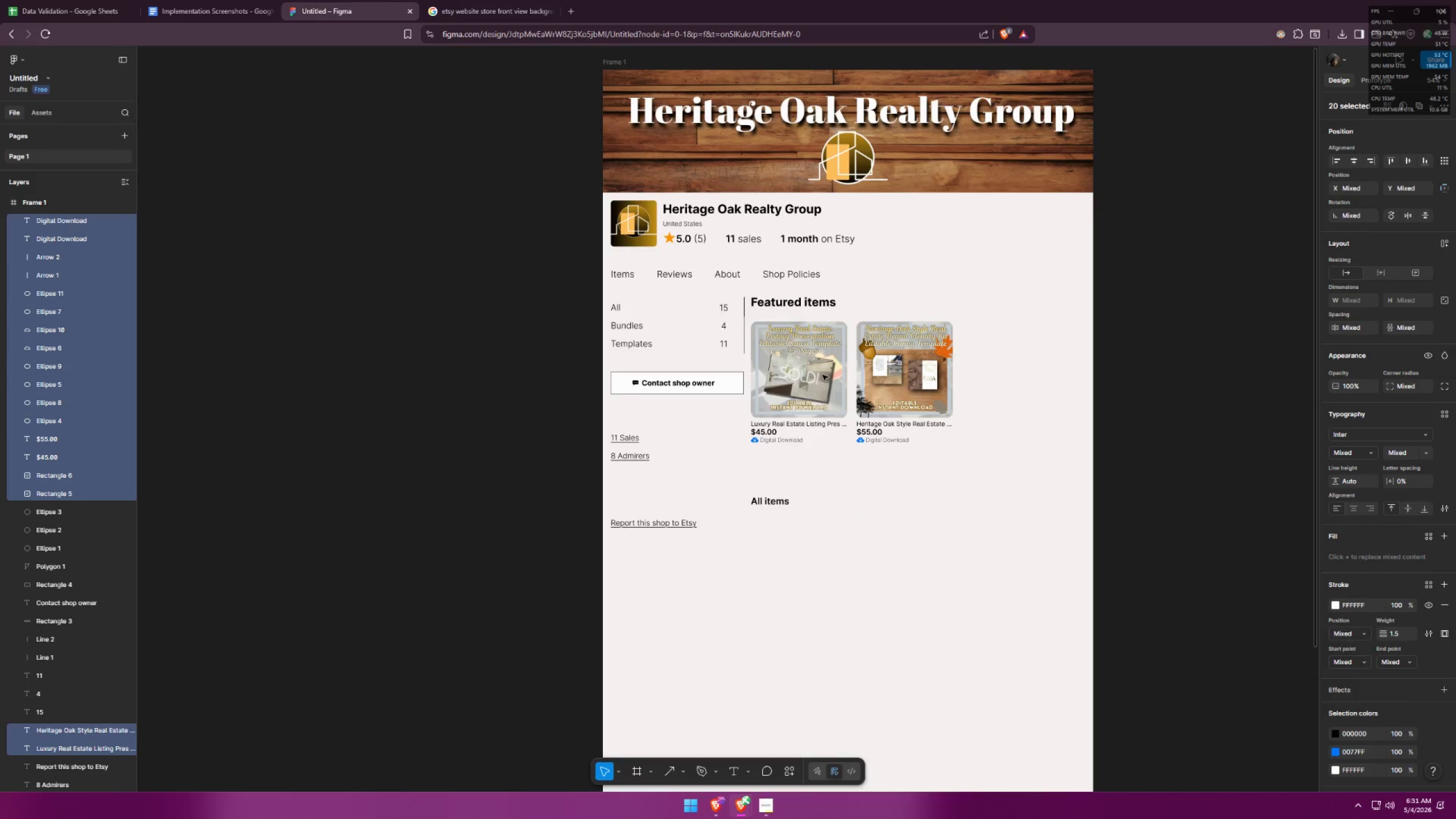 
key(ArrowUp)
 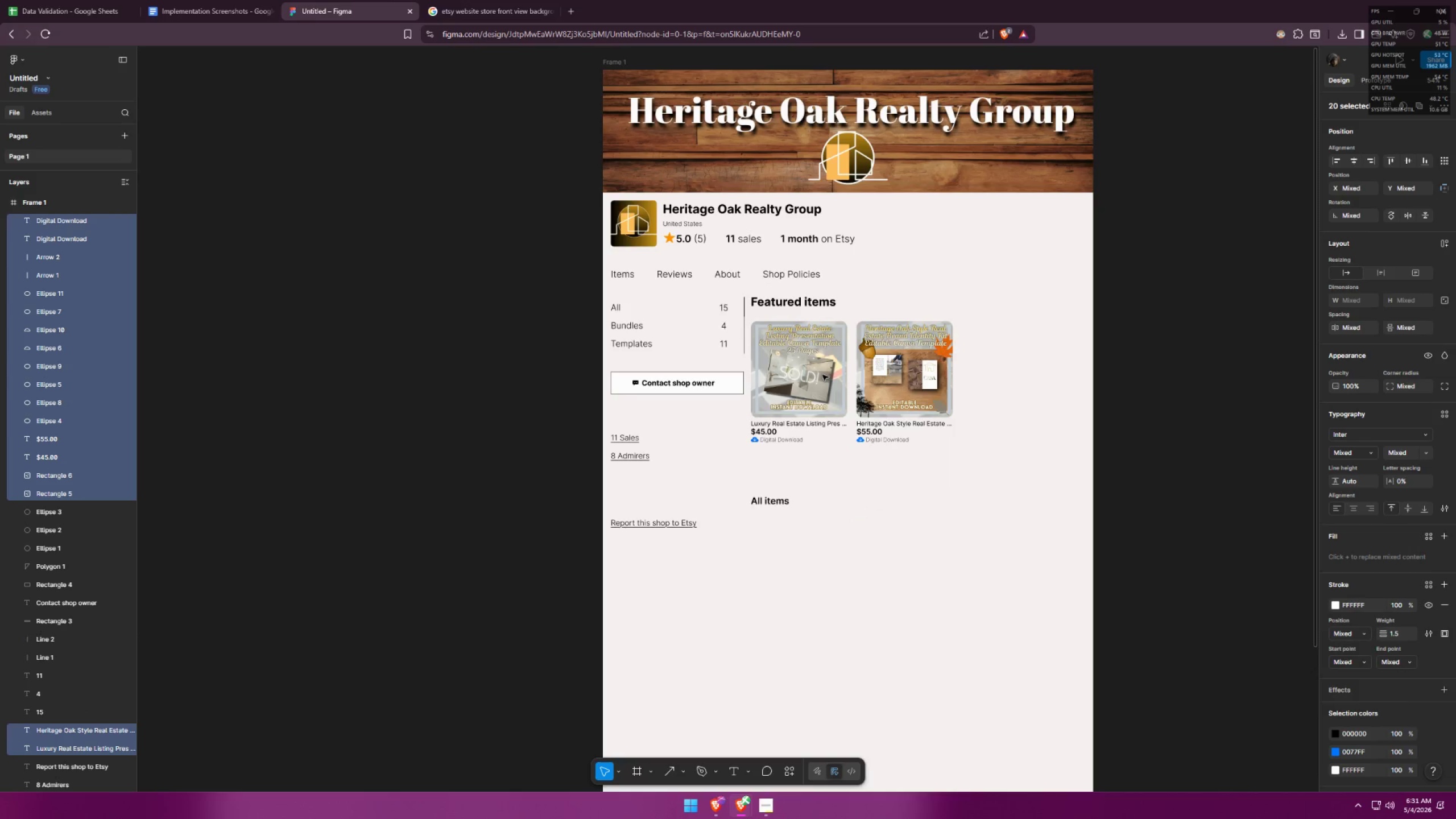 
key(ArrowUp)
 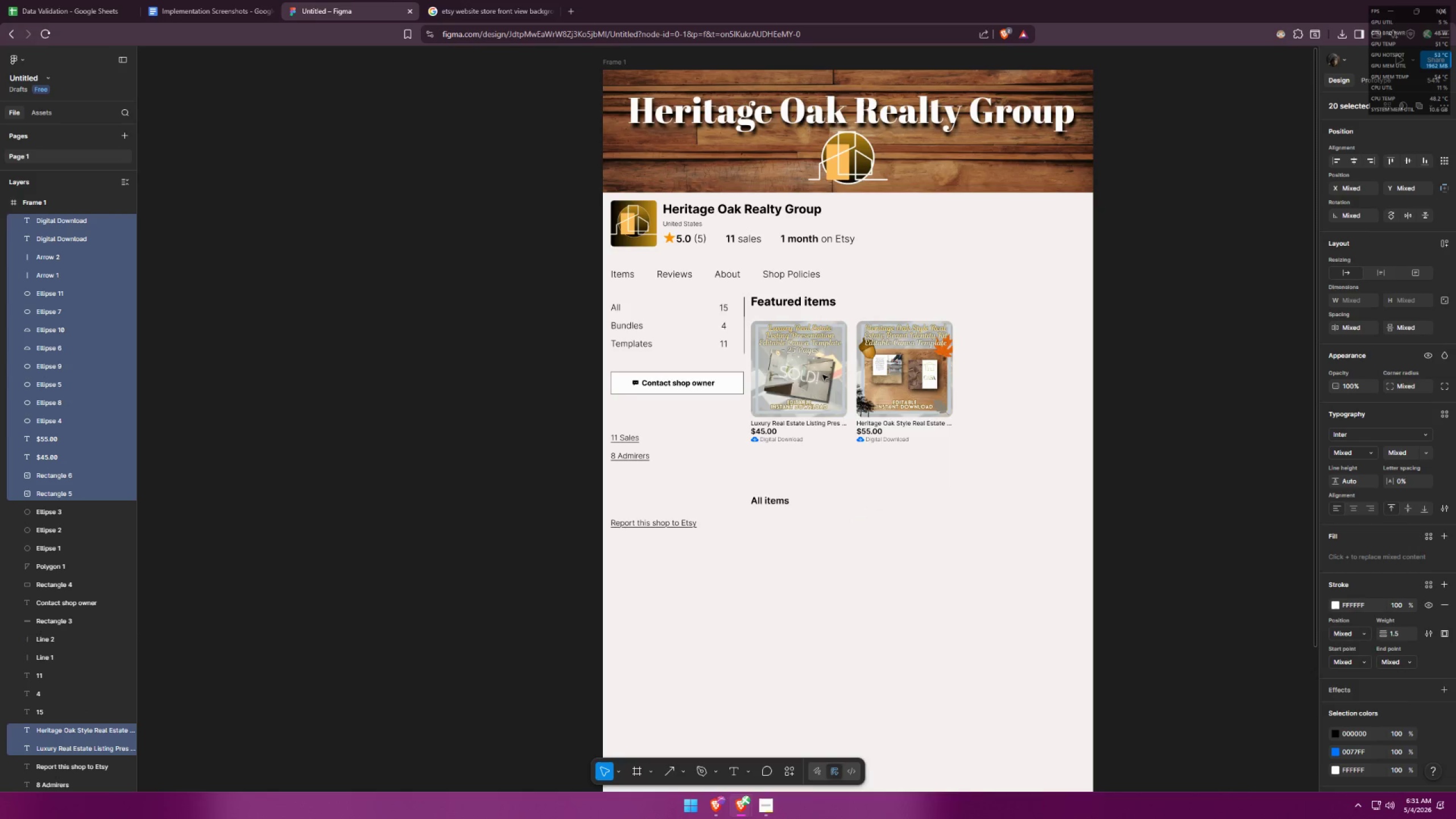 
key(ArrowUp)
 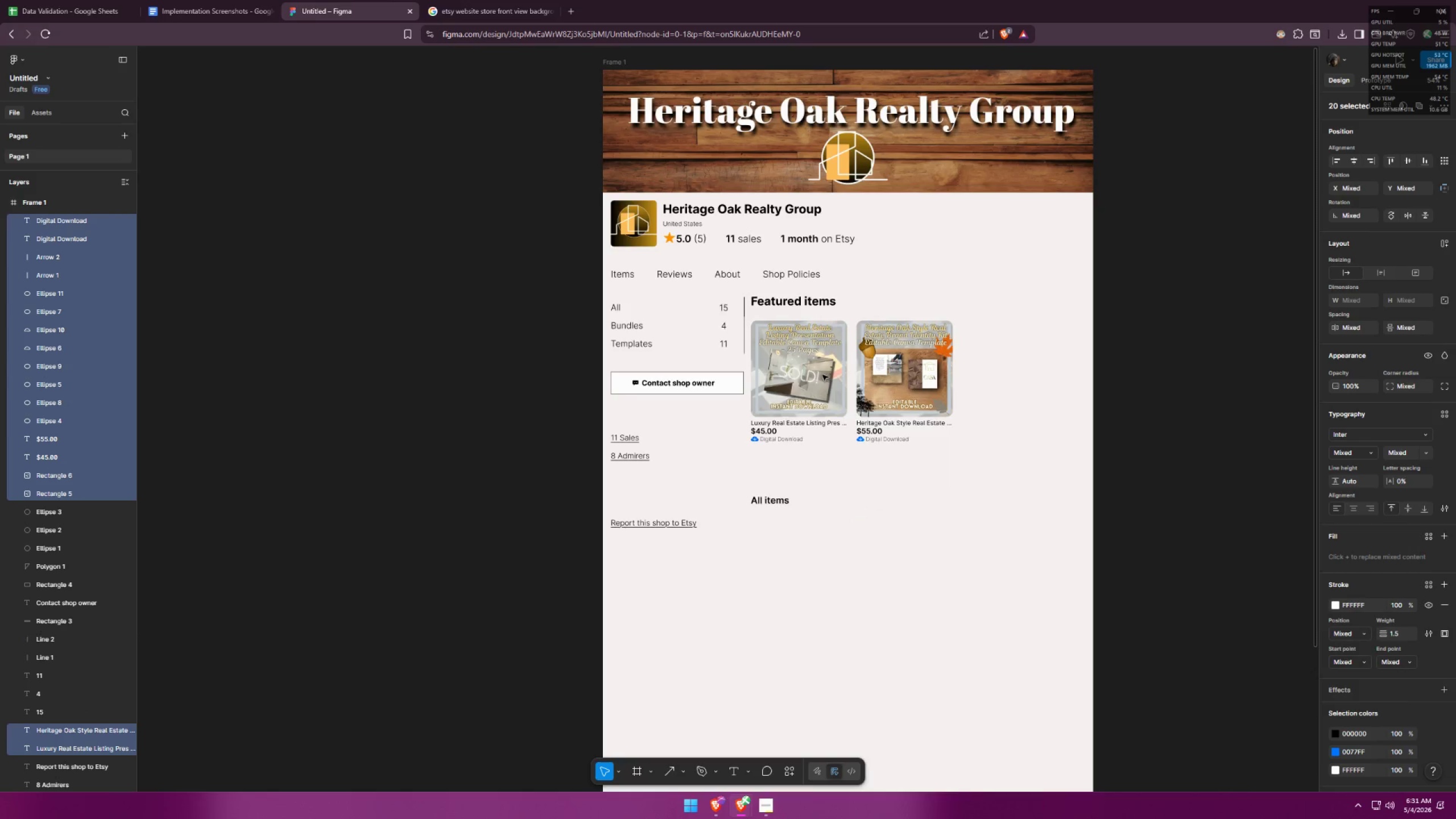 
key(ArrowUp)
 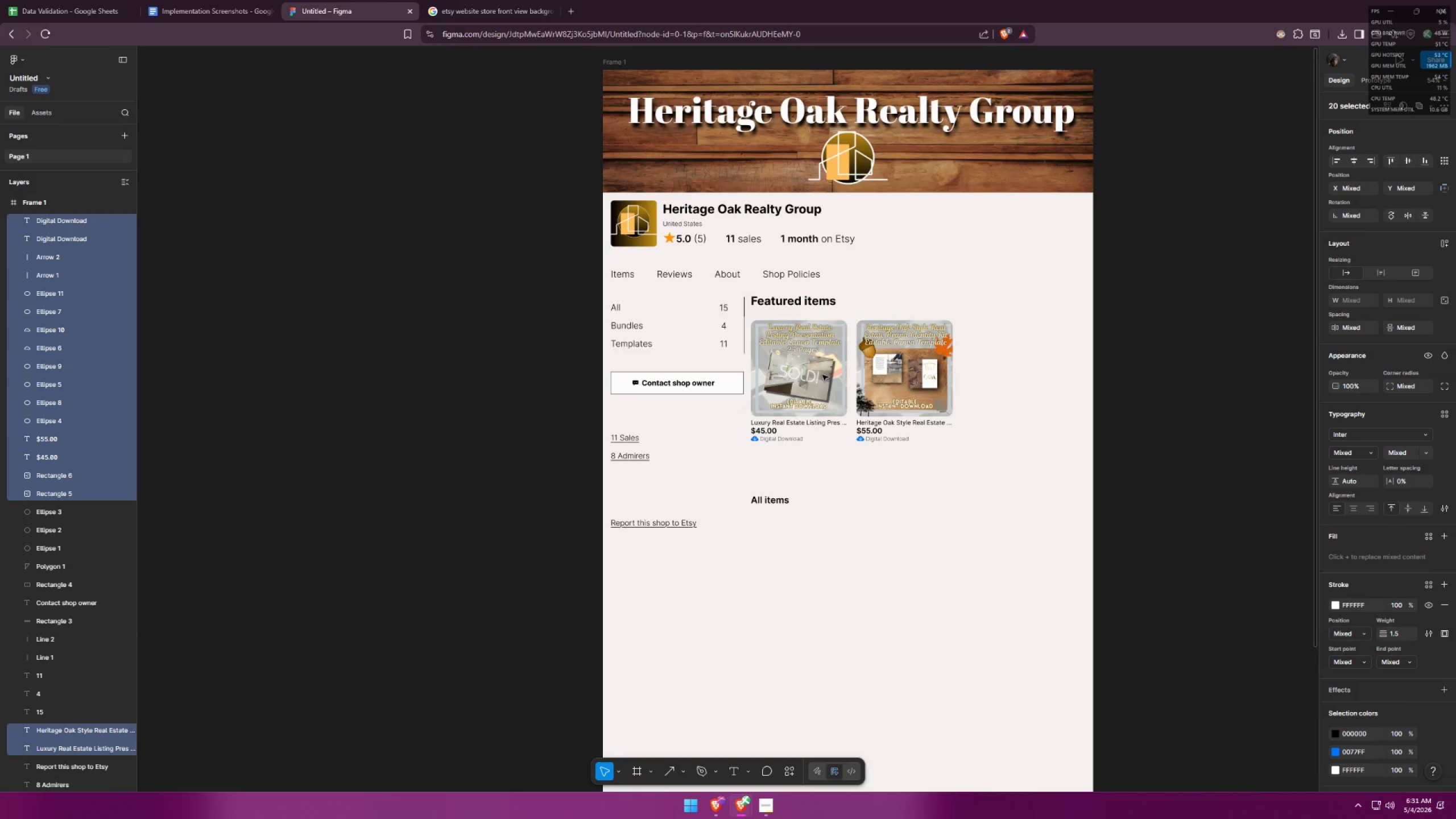 
key(ArrowDown)
 